 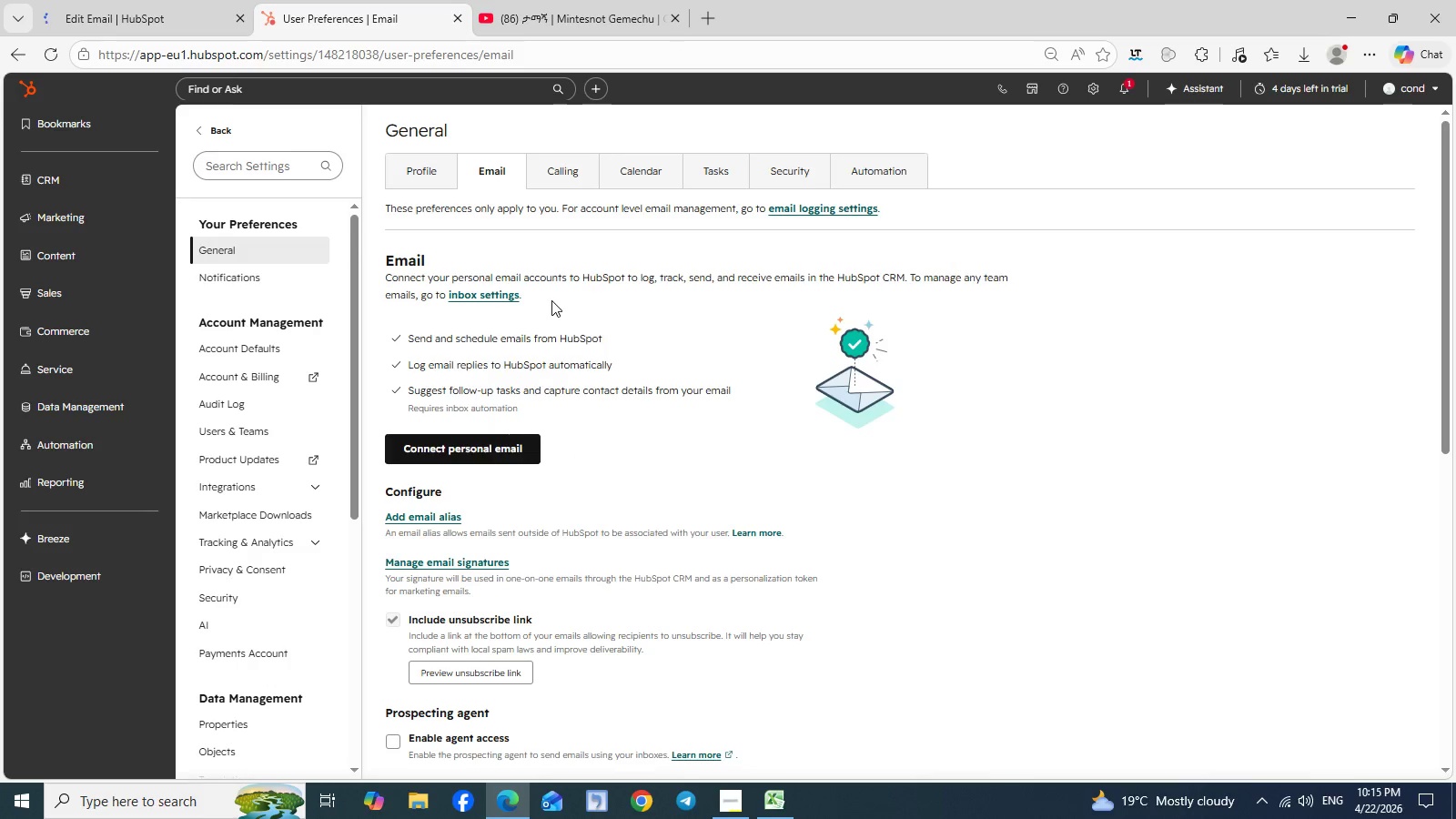 
scroll: coordinate [776, 418], scroll_direction: down, amount: 2.0
 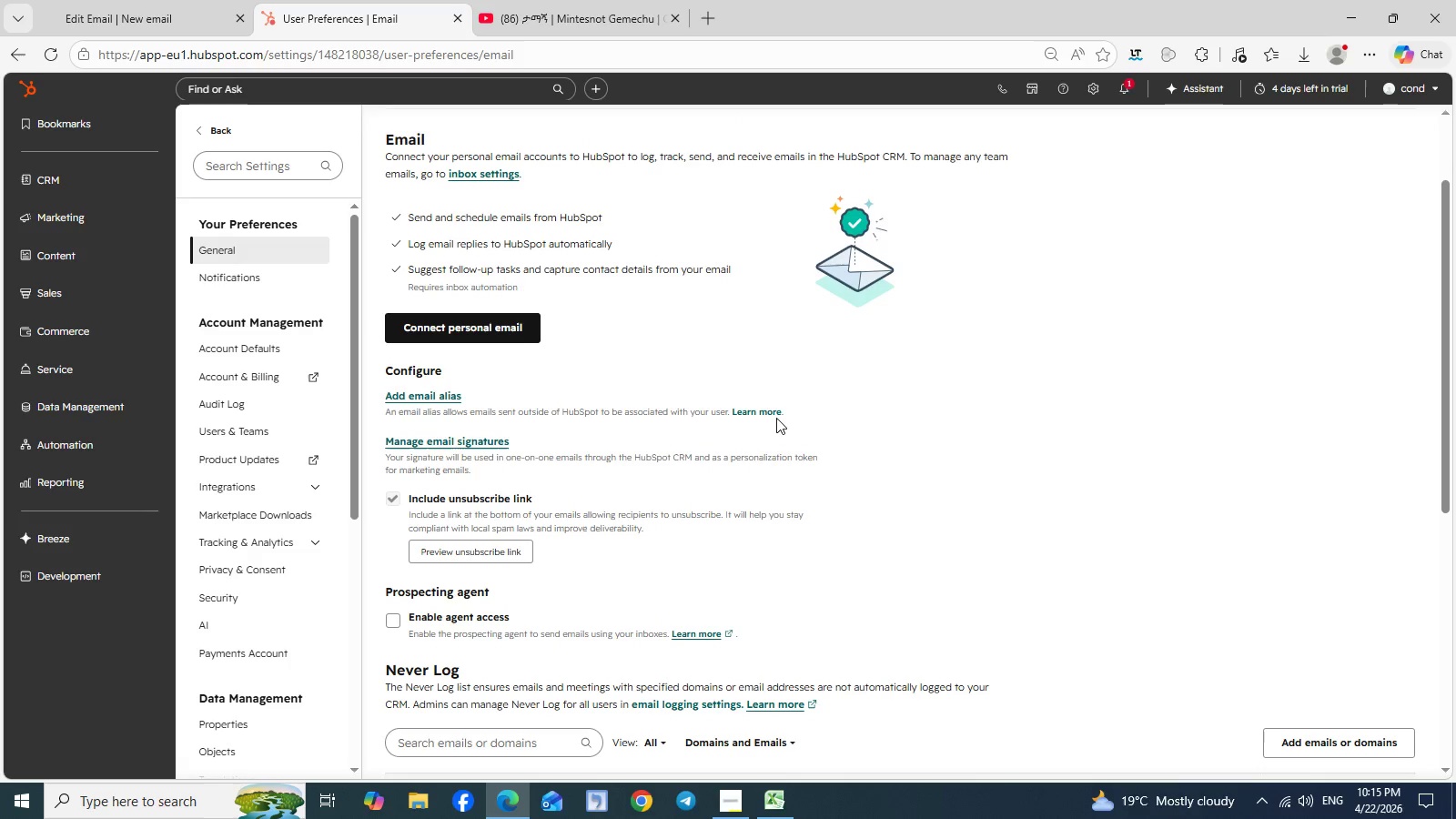 
scroll: coordinate [776, 418], scroll_direction: up, amount: 3.0
 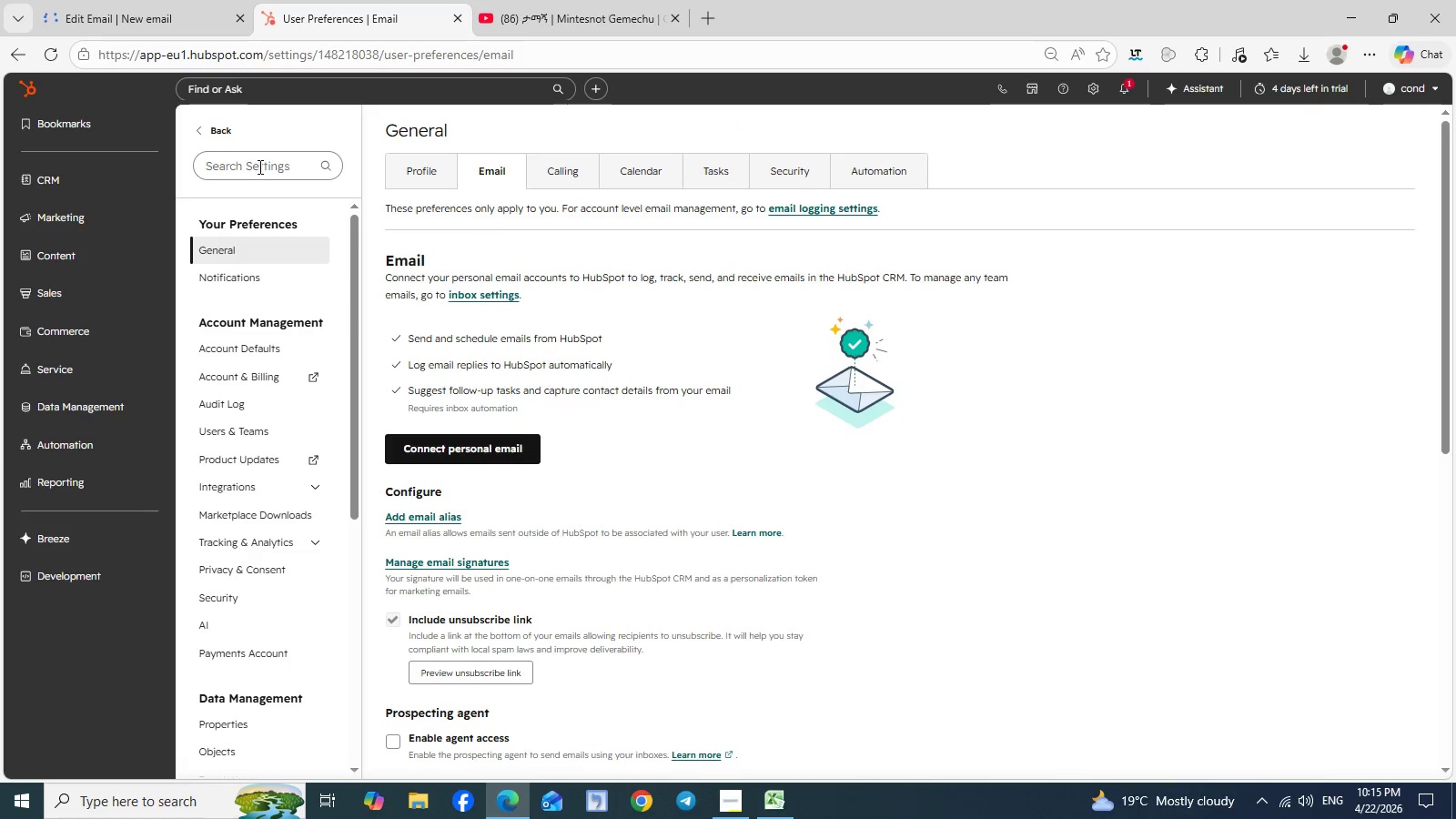 
left_click([258, 167])
 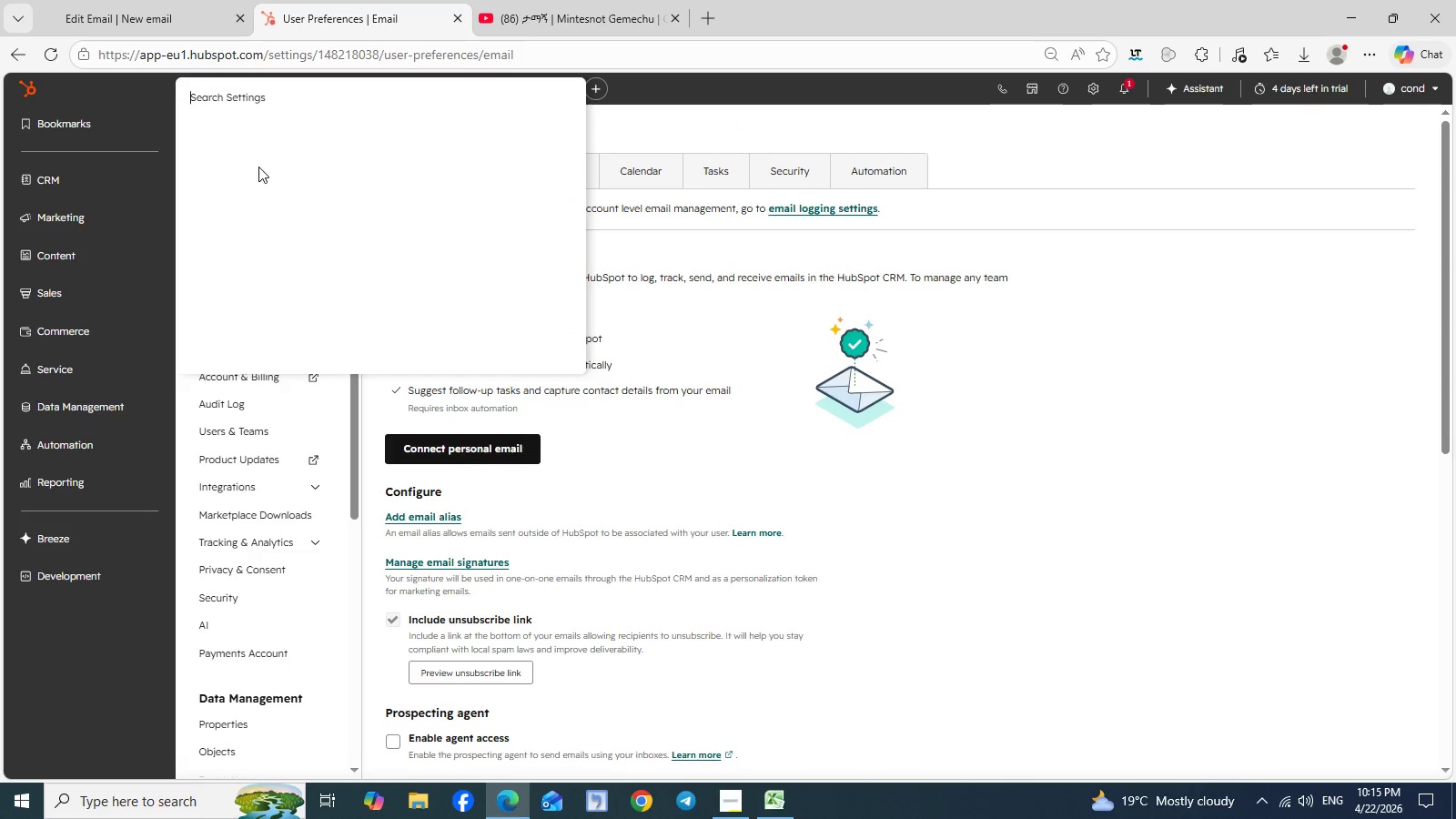 
type(foot)
 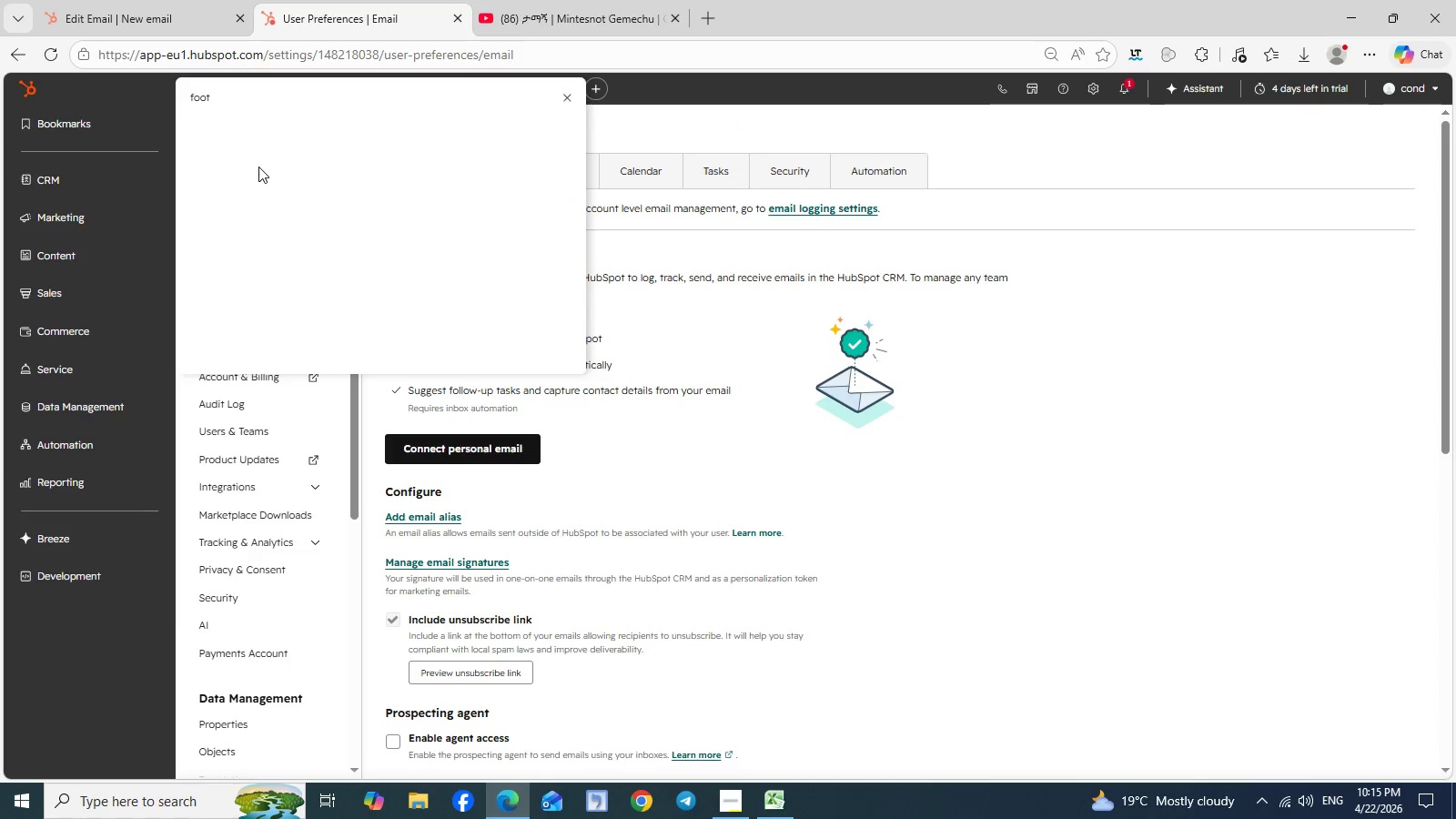 
key(Enter)
 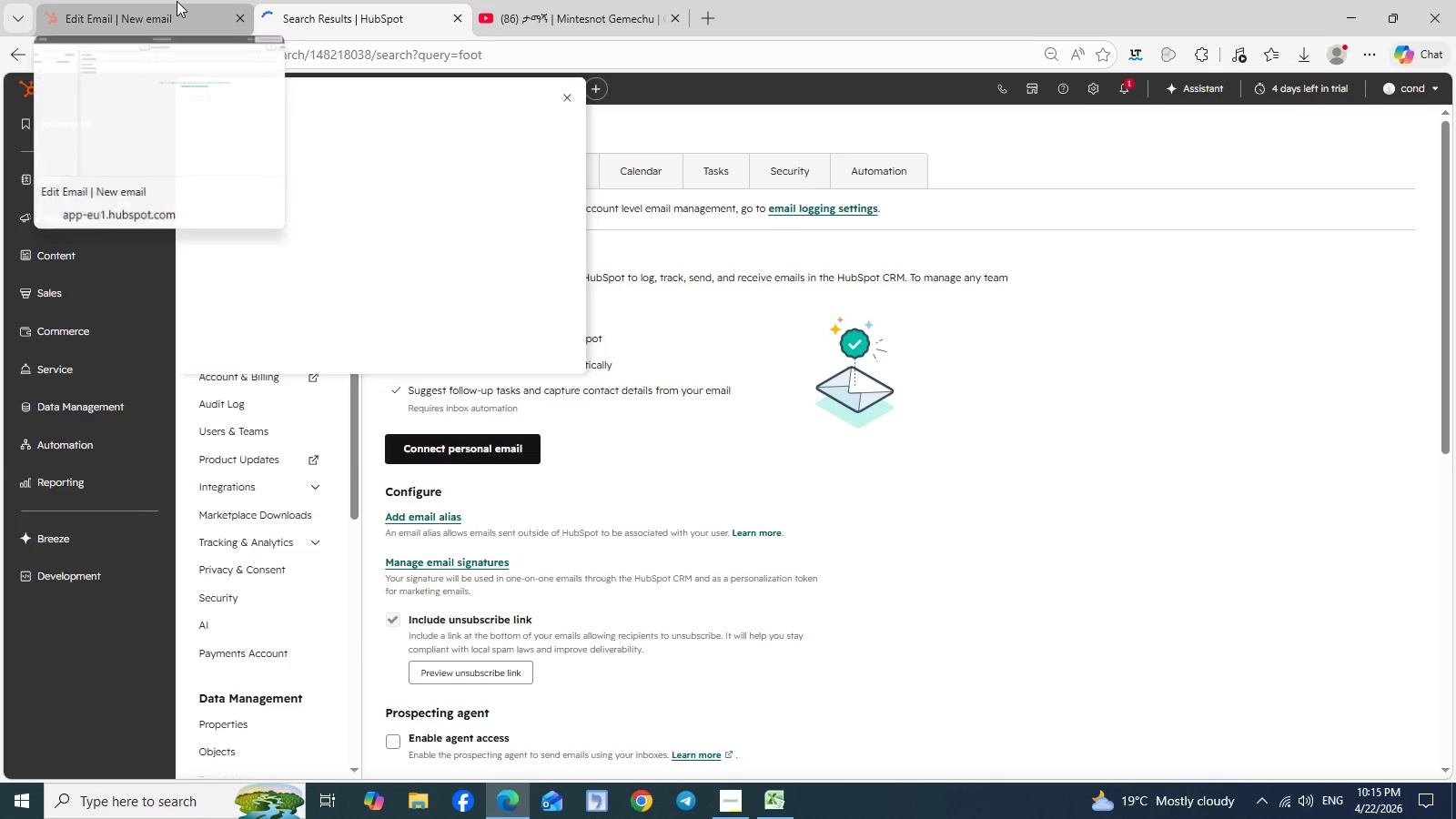 
left_click([177, 1])
 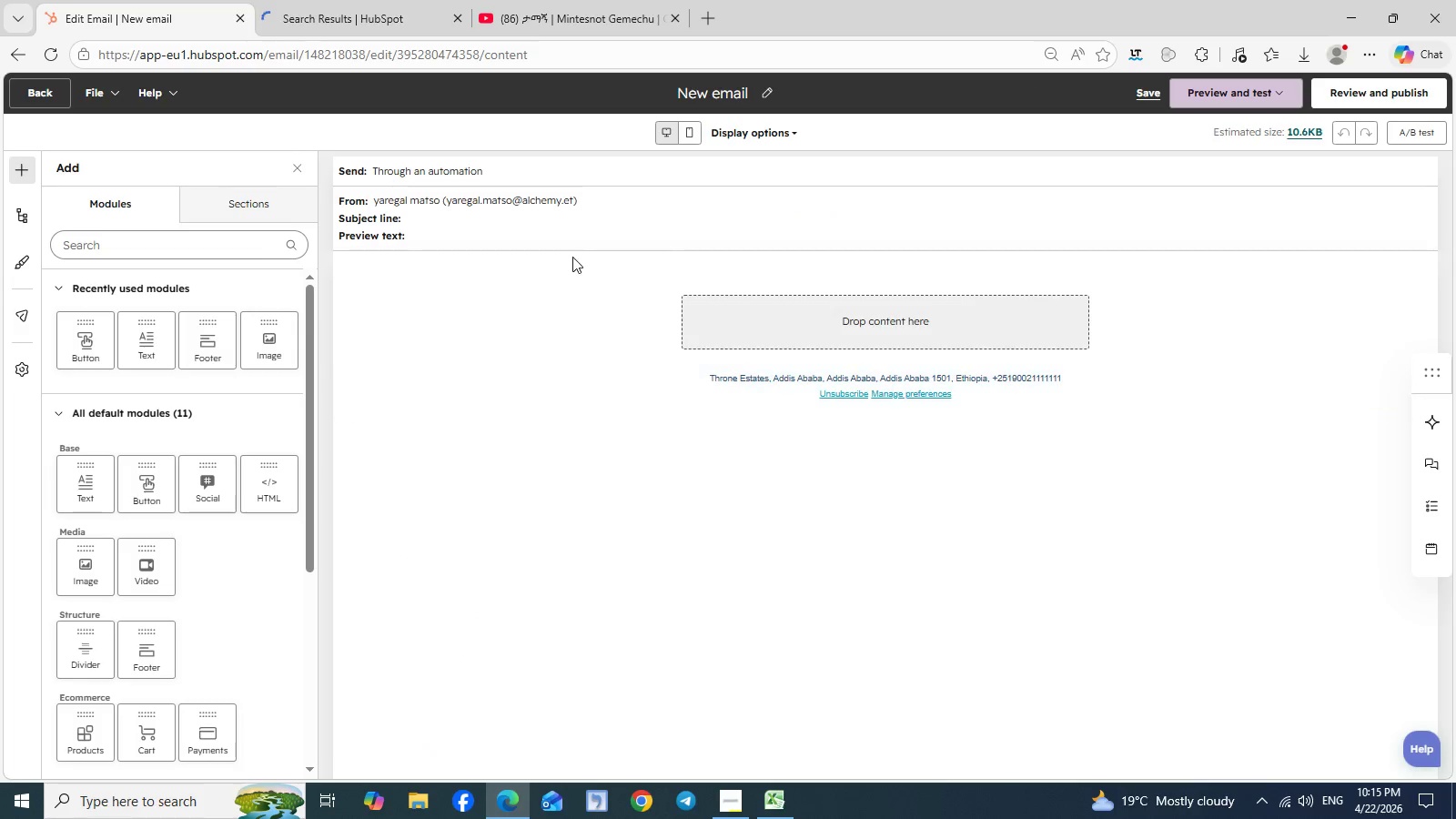 
double_click([573, 229])
 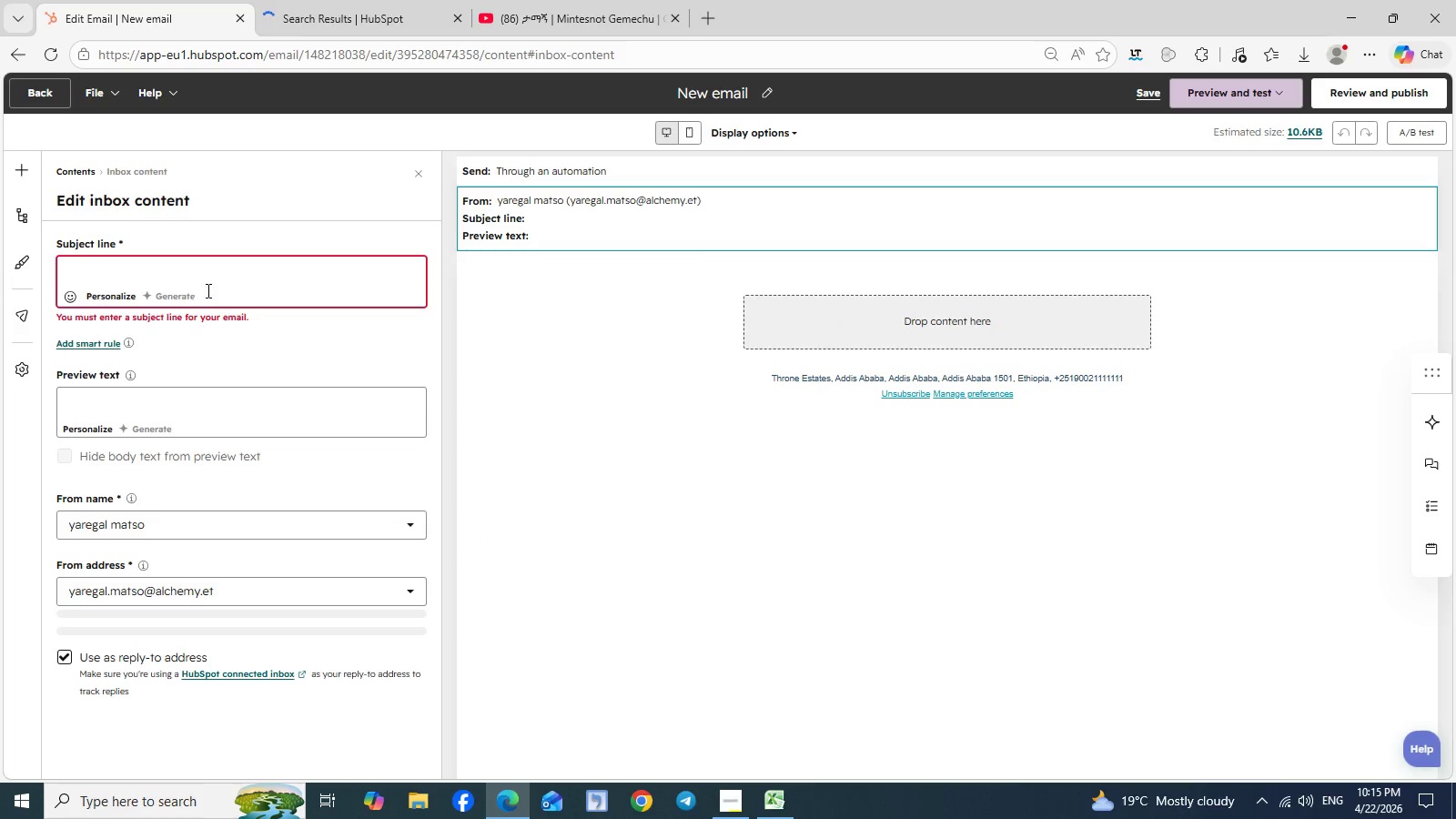 
left_click([202, 285])
 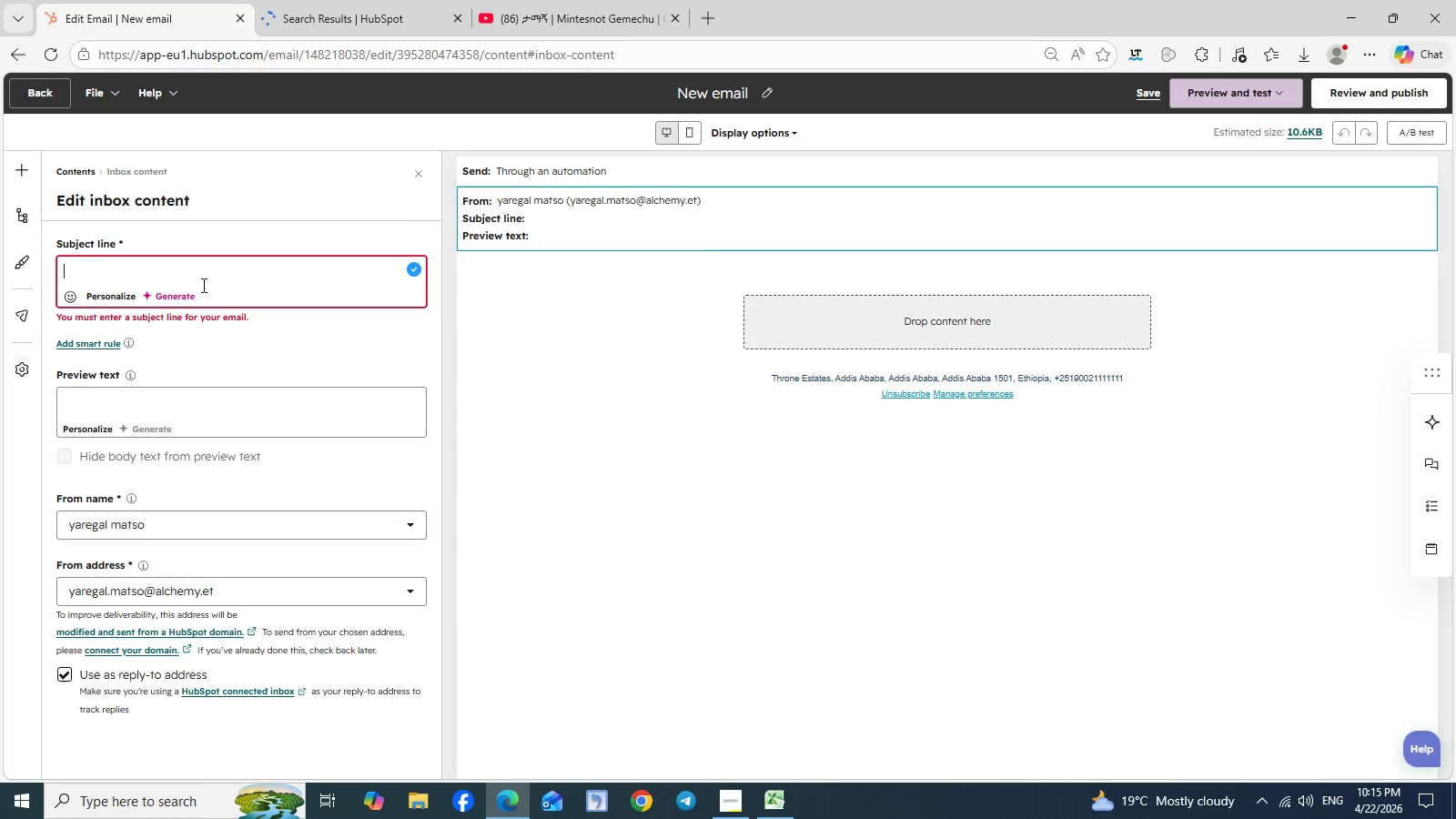 
wait(9.34)
 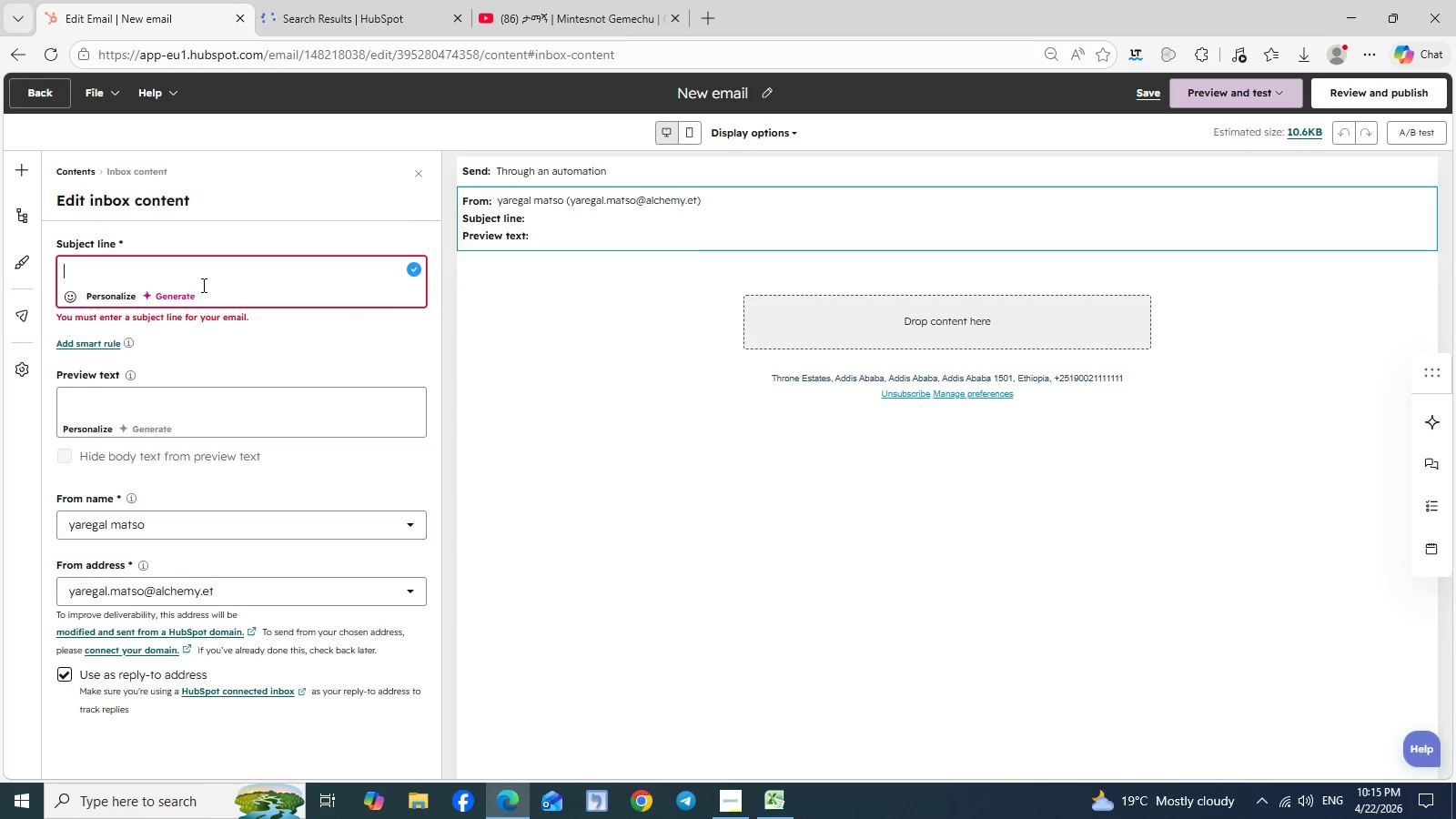 
type(Yor )
key(Backspace)
key(Backspace)
type(ur court misses you, )
 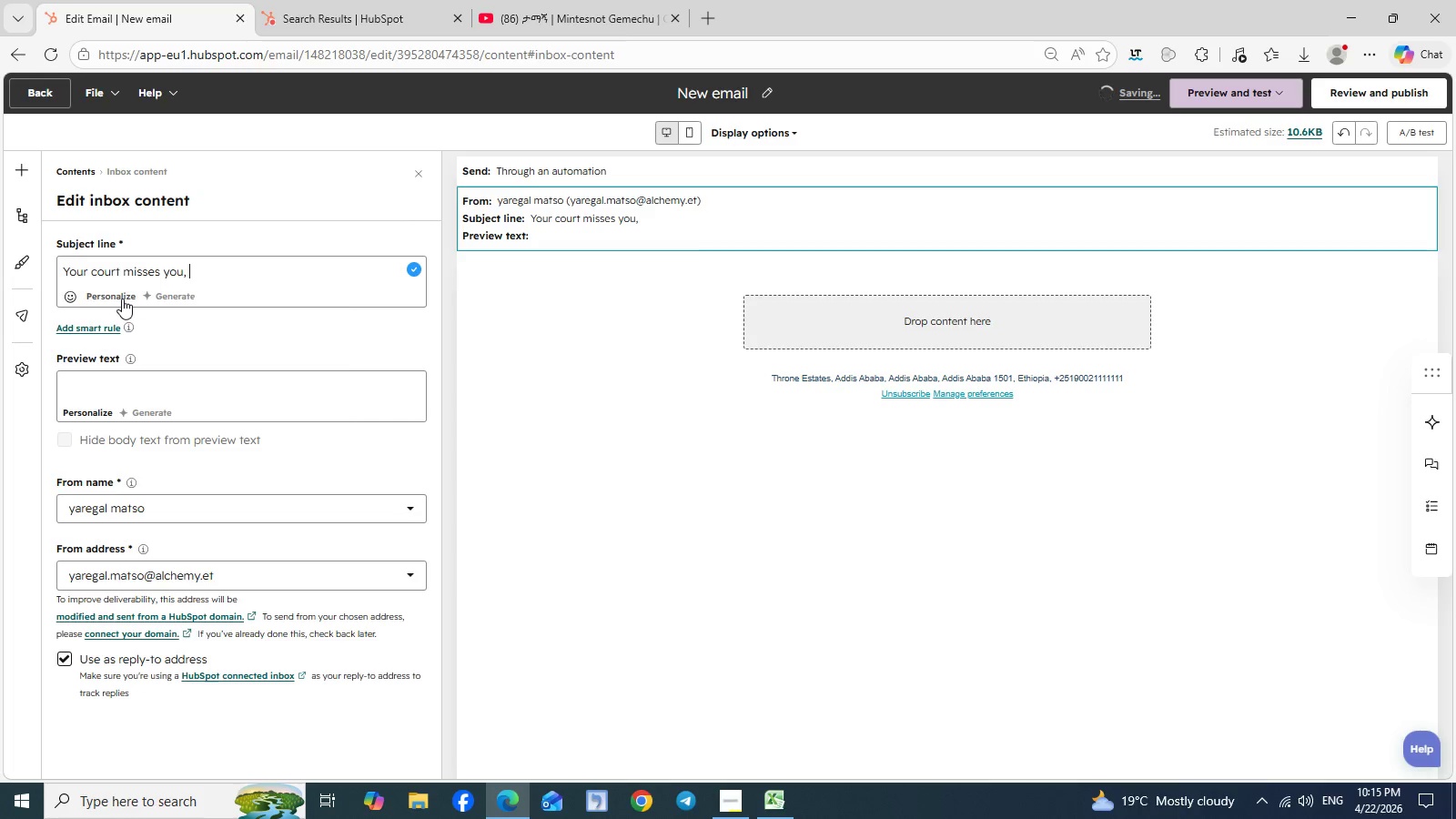 
left_click([122, 298])
 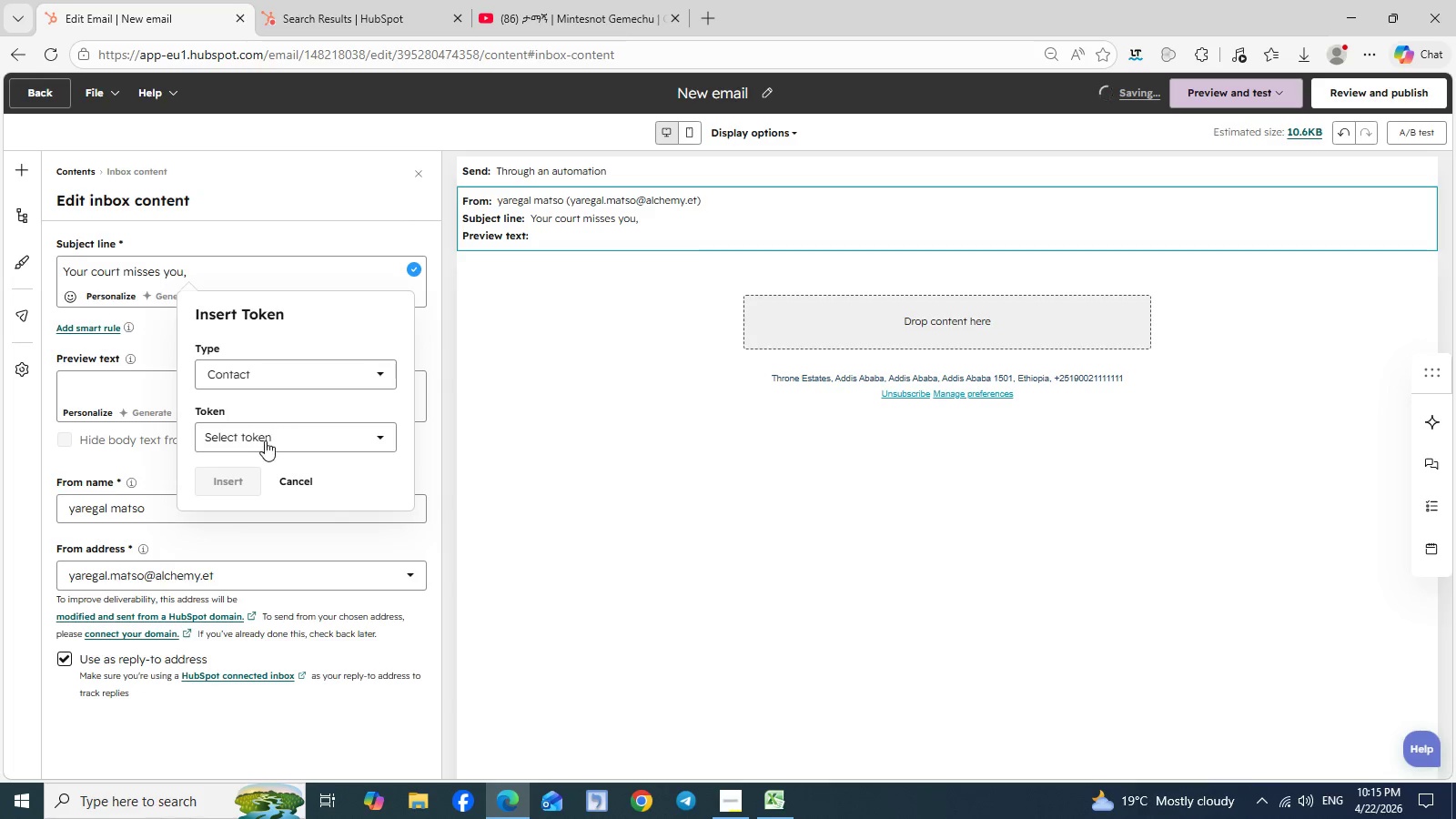 
left_click([265, 440])
 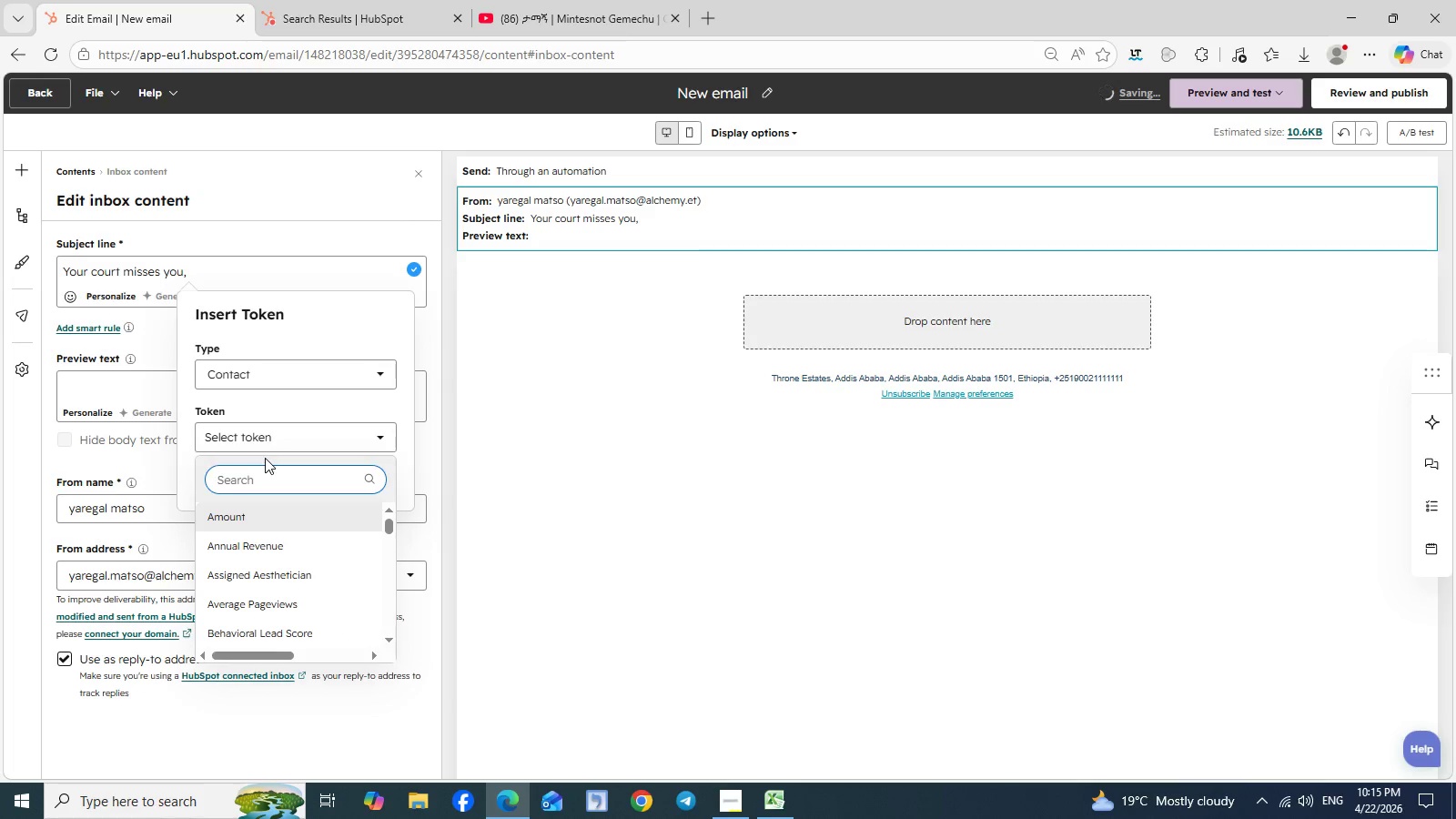 
type(first b)
key(Backspace)
type(anm)
key(Backspace)
key(Backspace)
key(Backspace)
type(m)
key(Backspace)
type(nam)
 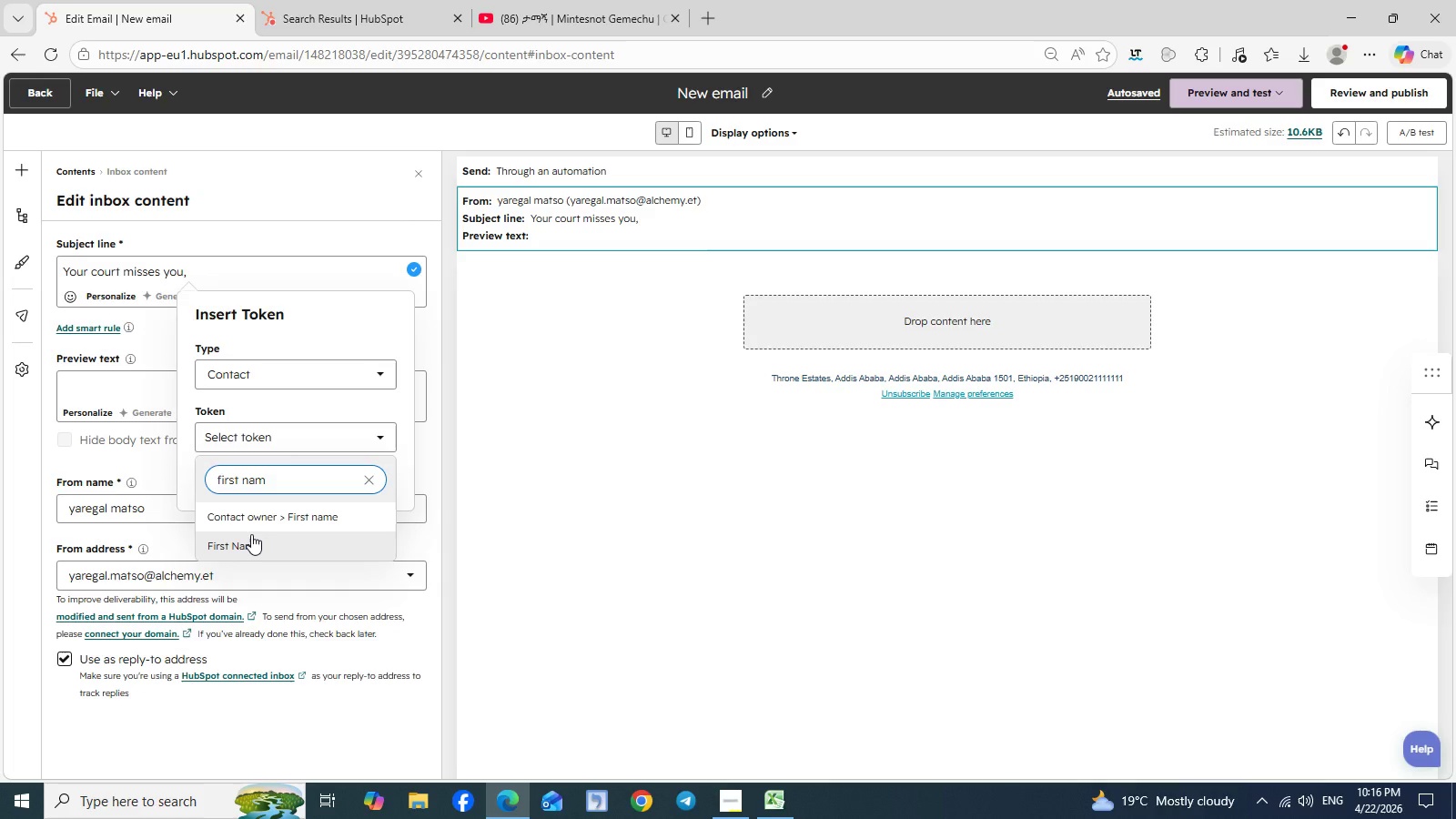 
left_click([251, 534])
 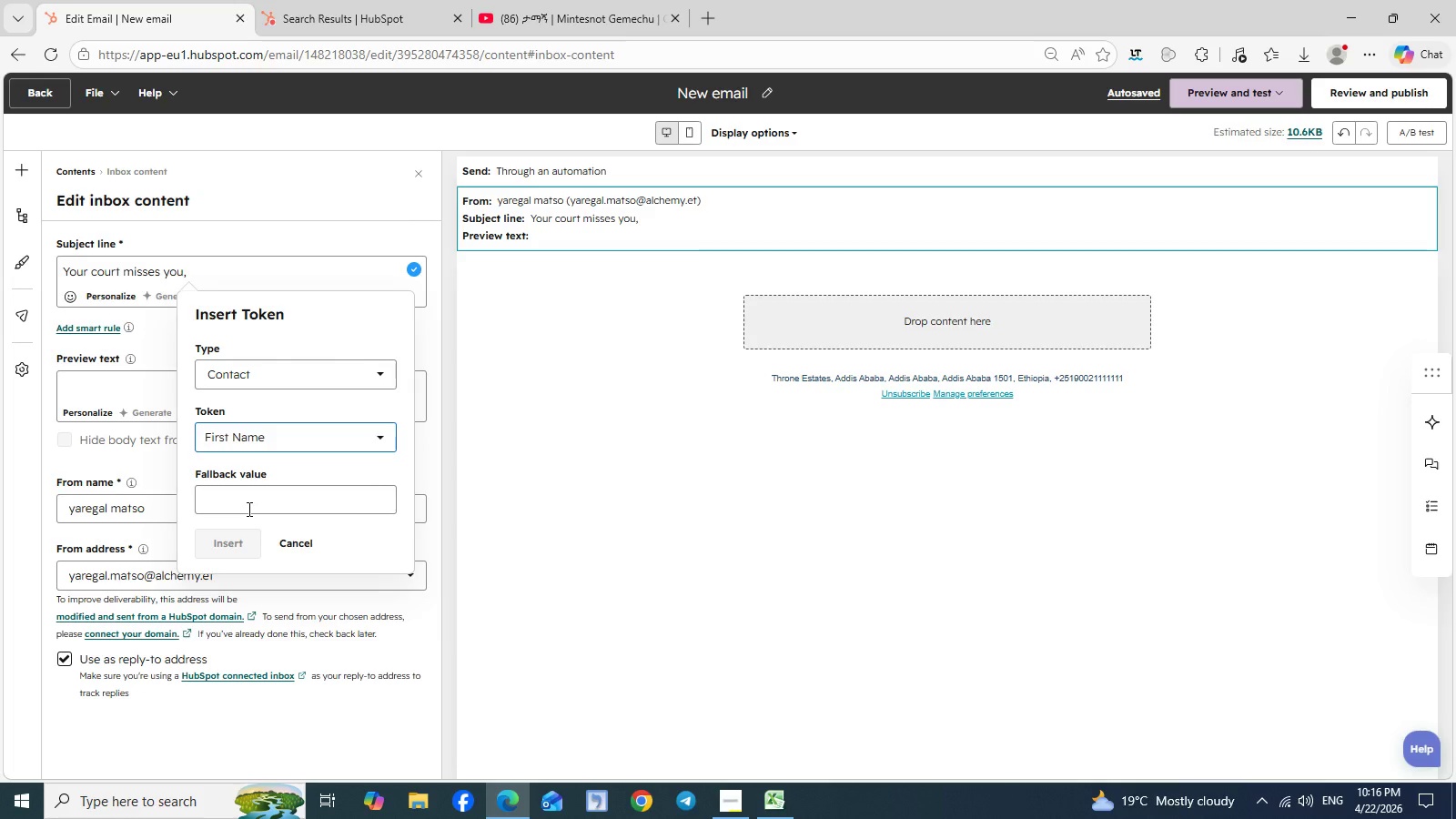 
left_click([248, 509])
 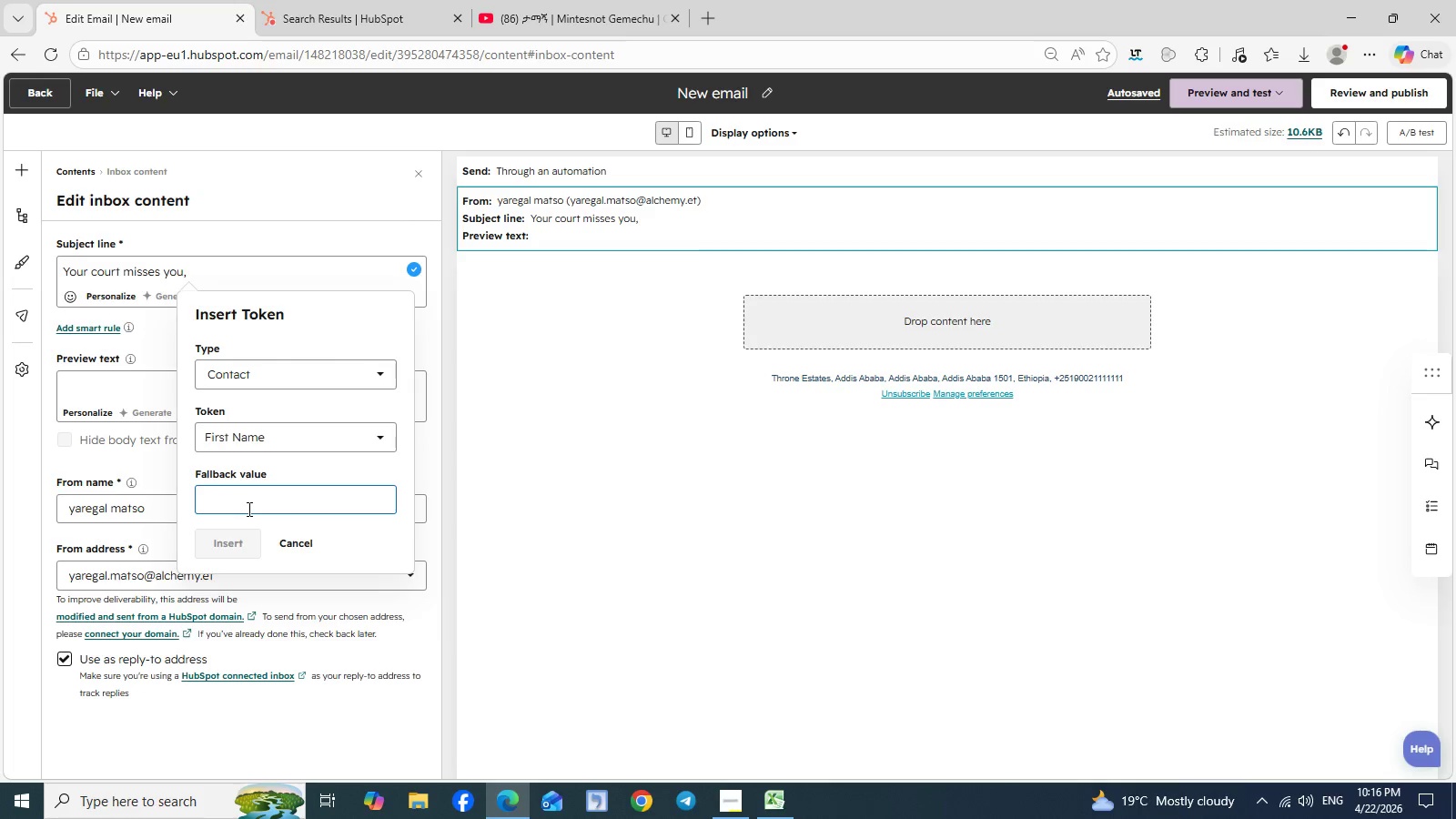 
type(First Name)
 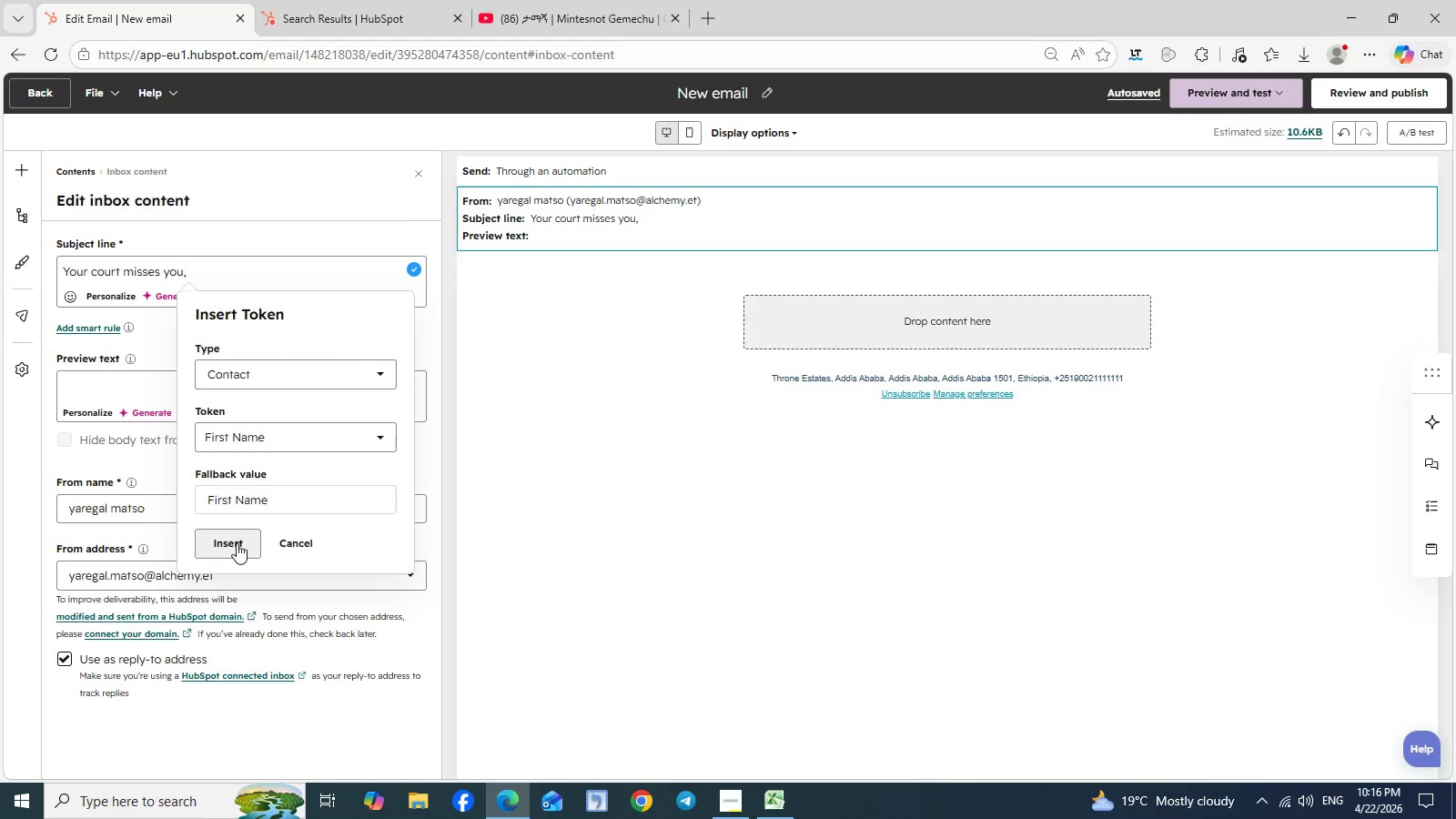 
left_click([237, 543])
 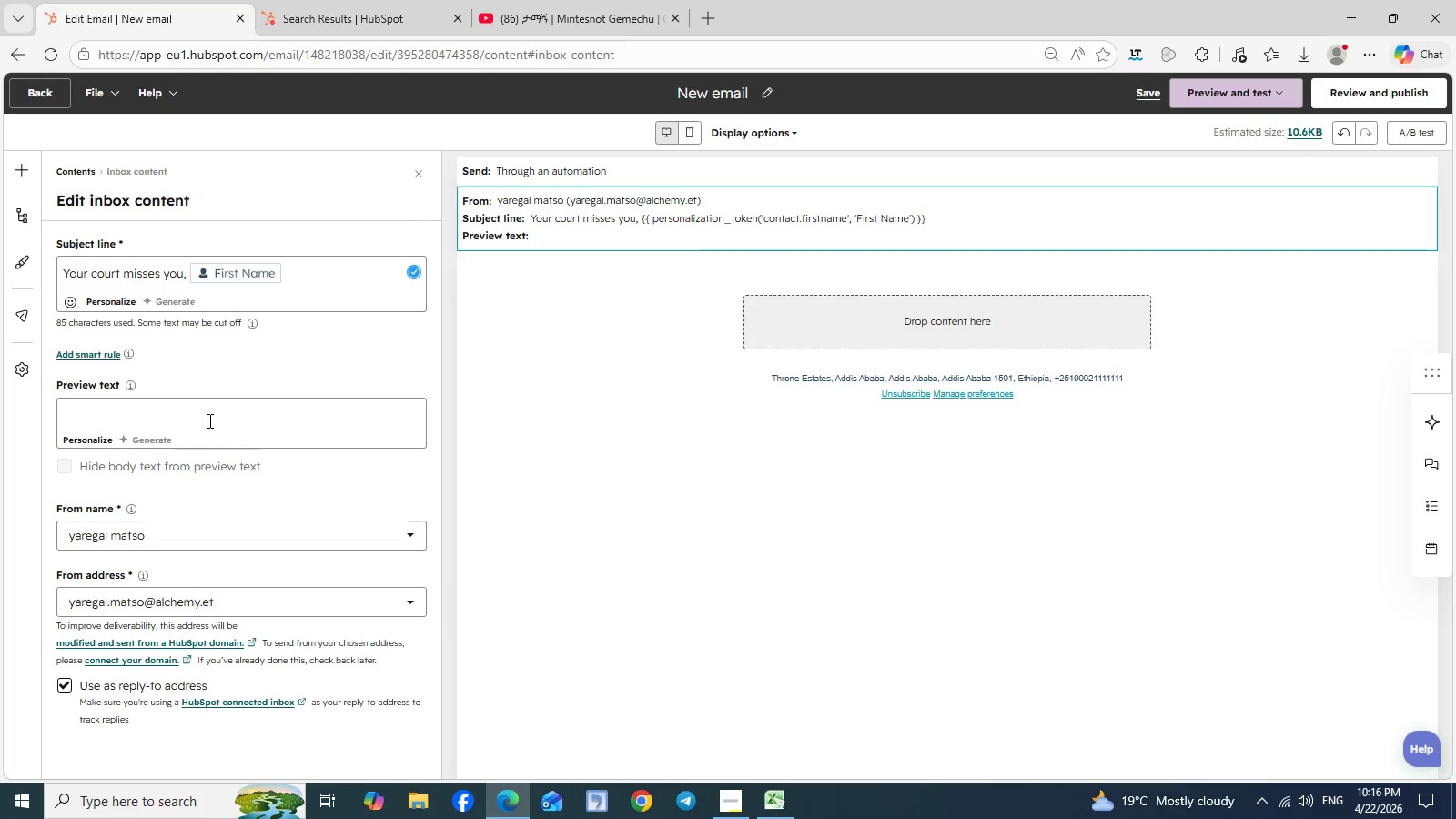 
left_click([208, 420])
 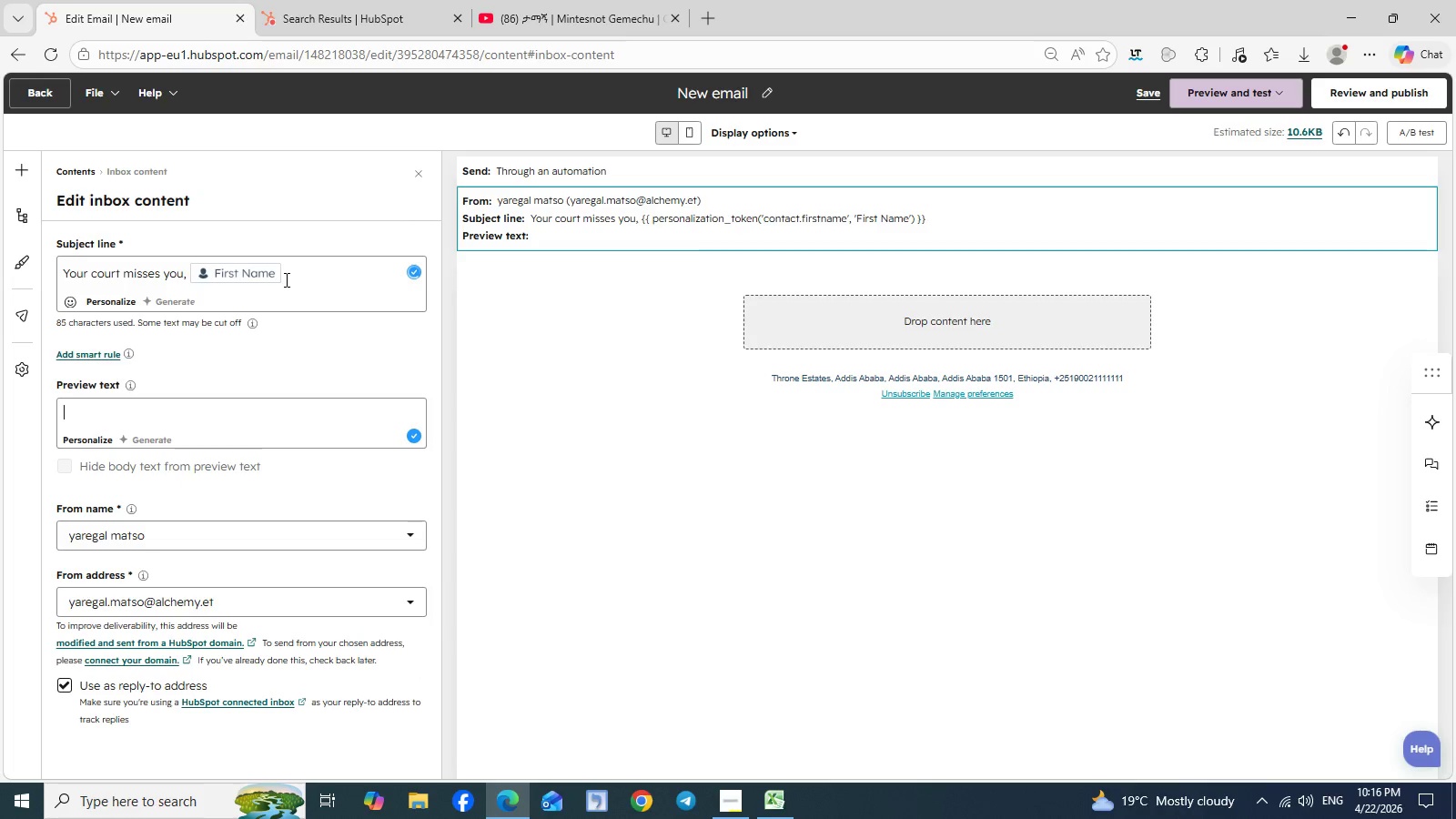 
left_click([285, 279])
 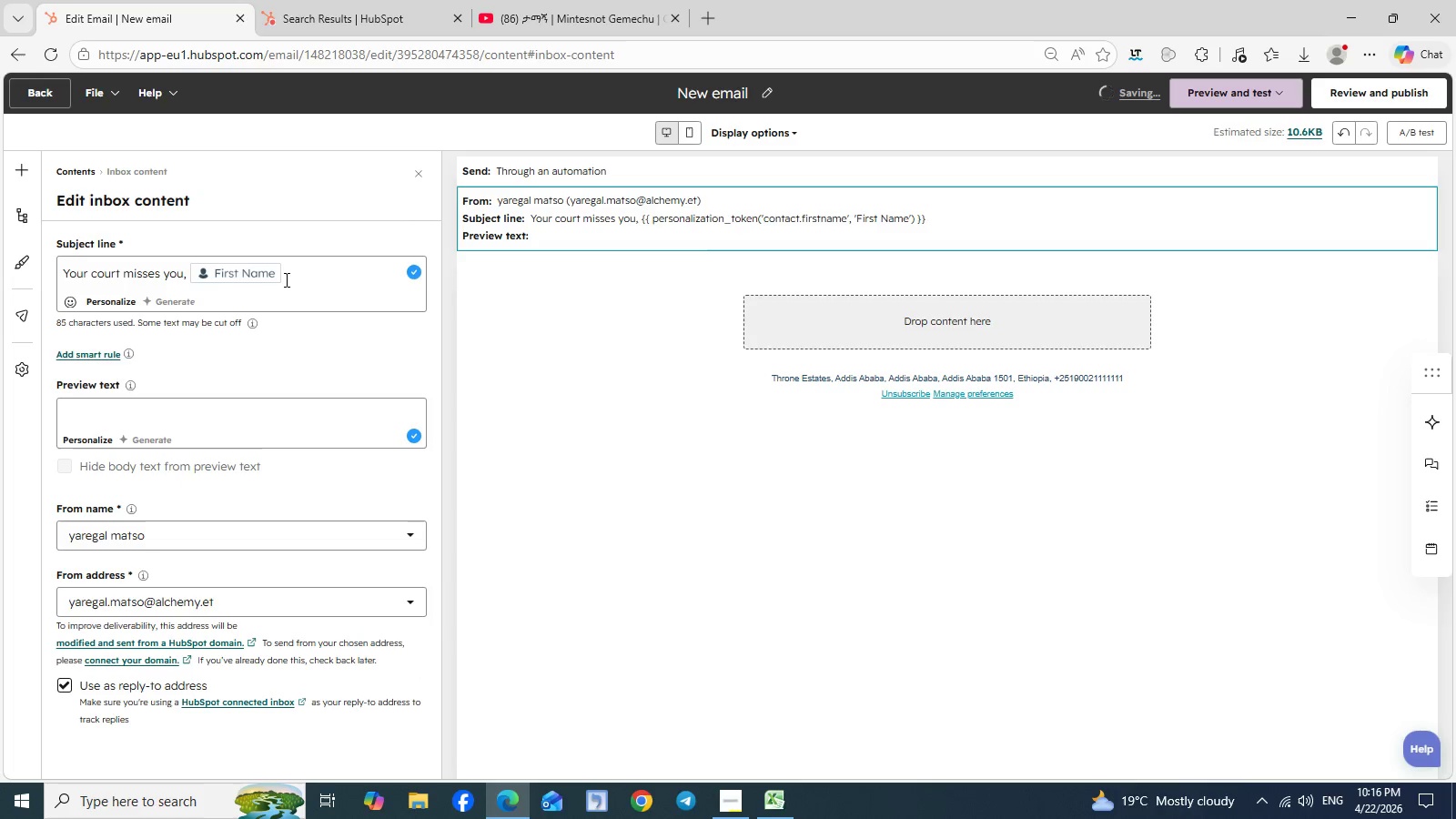 
key(Period)
 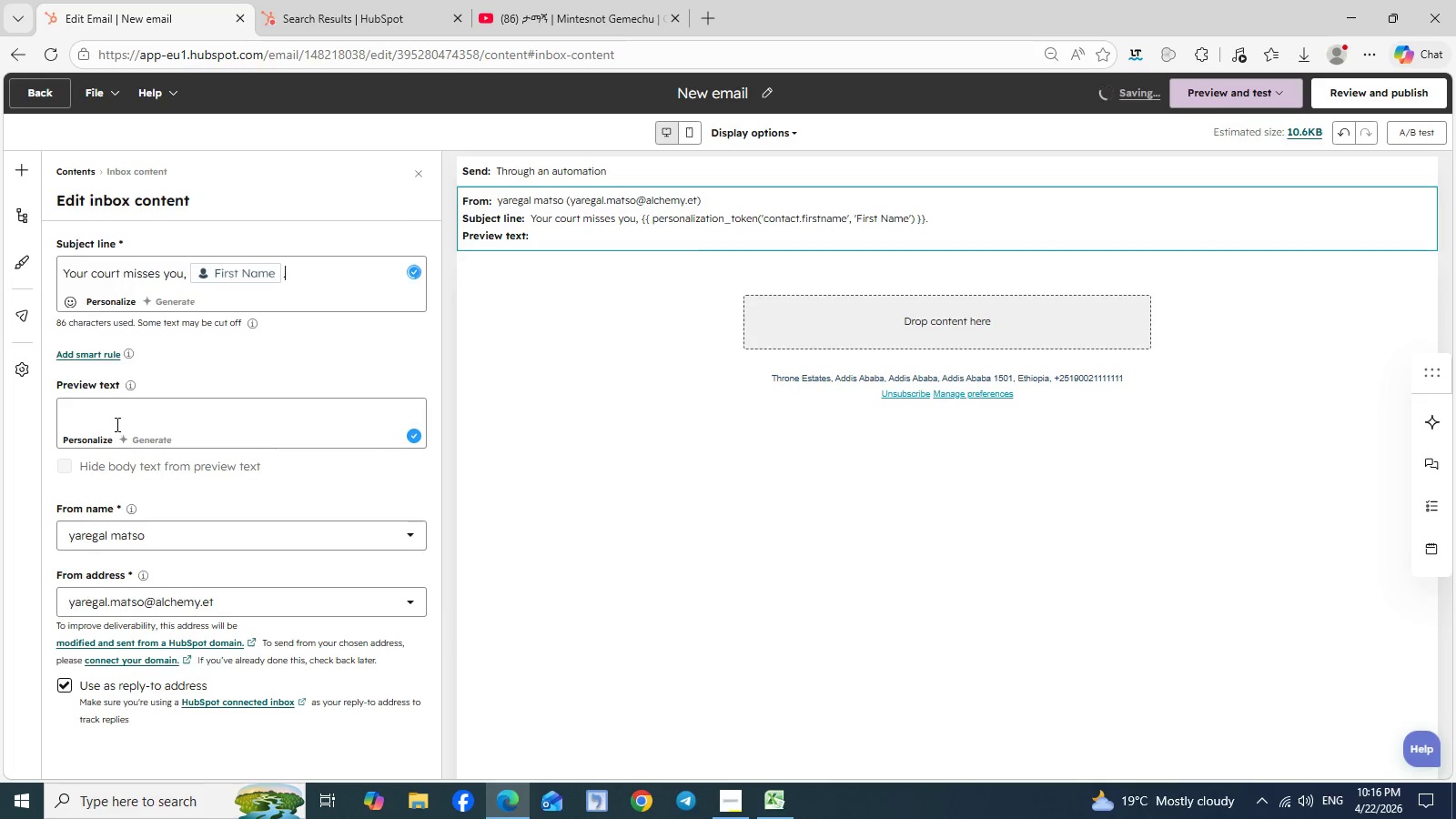 
left_click([116, 424])
 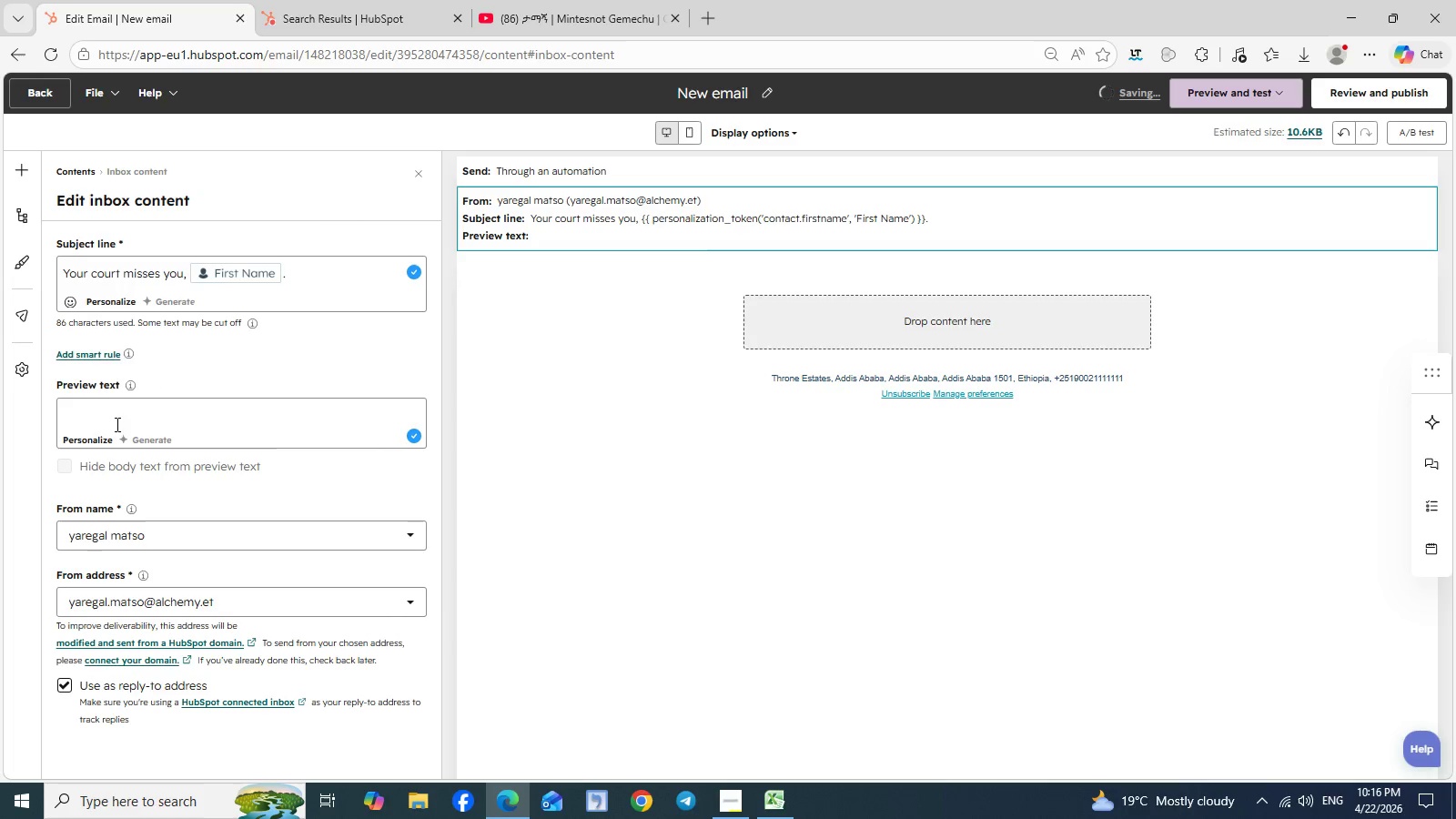 
wait(7.86)
 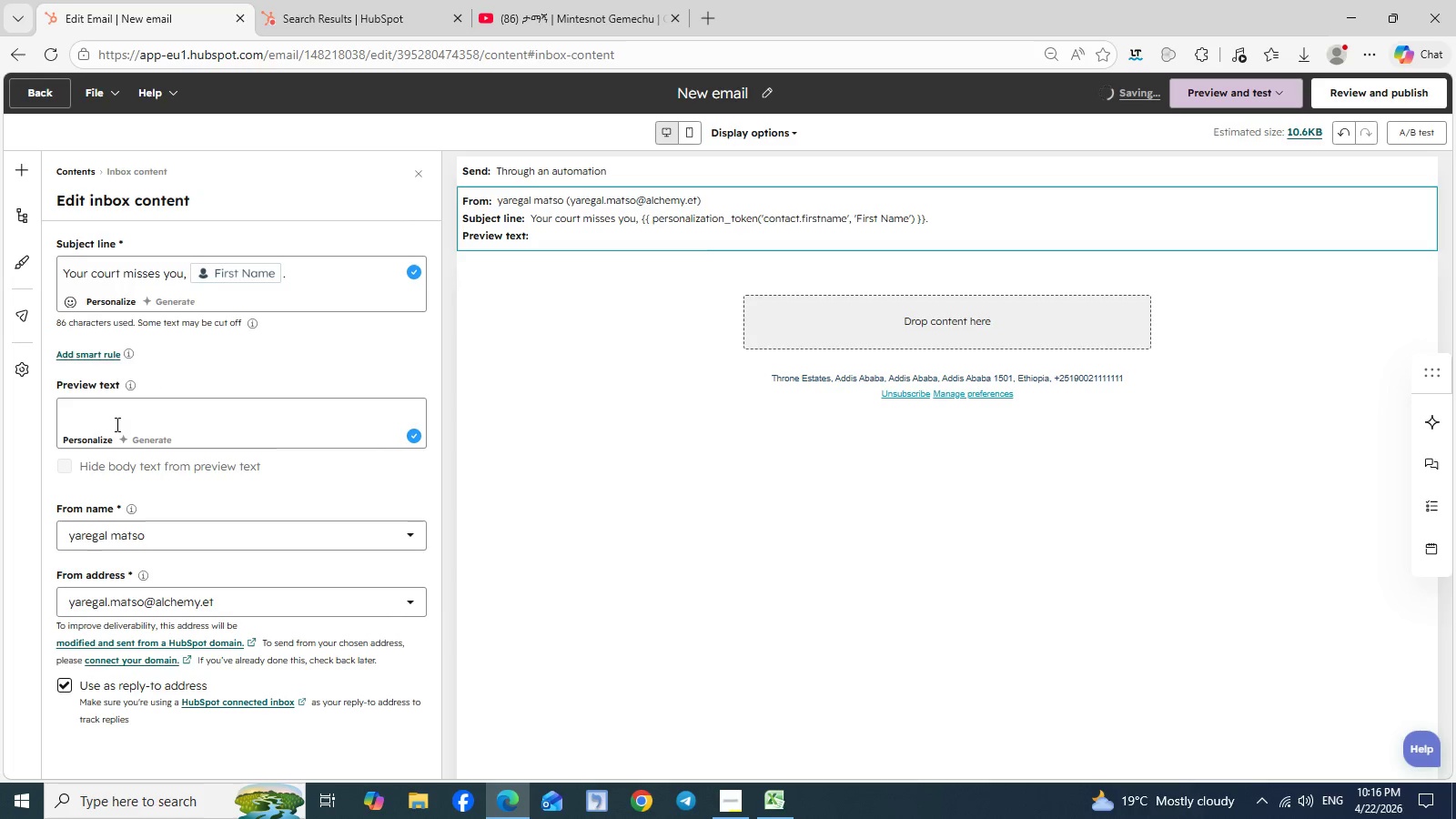 
left_click([770, 94])
 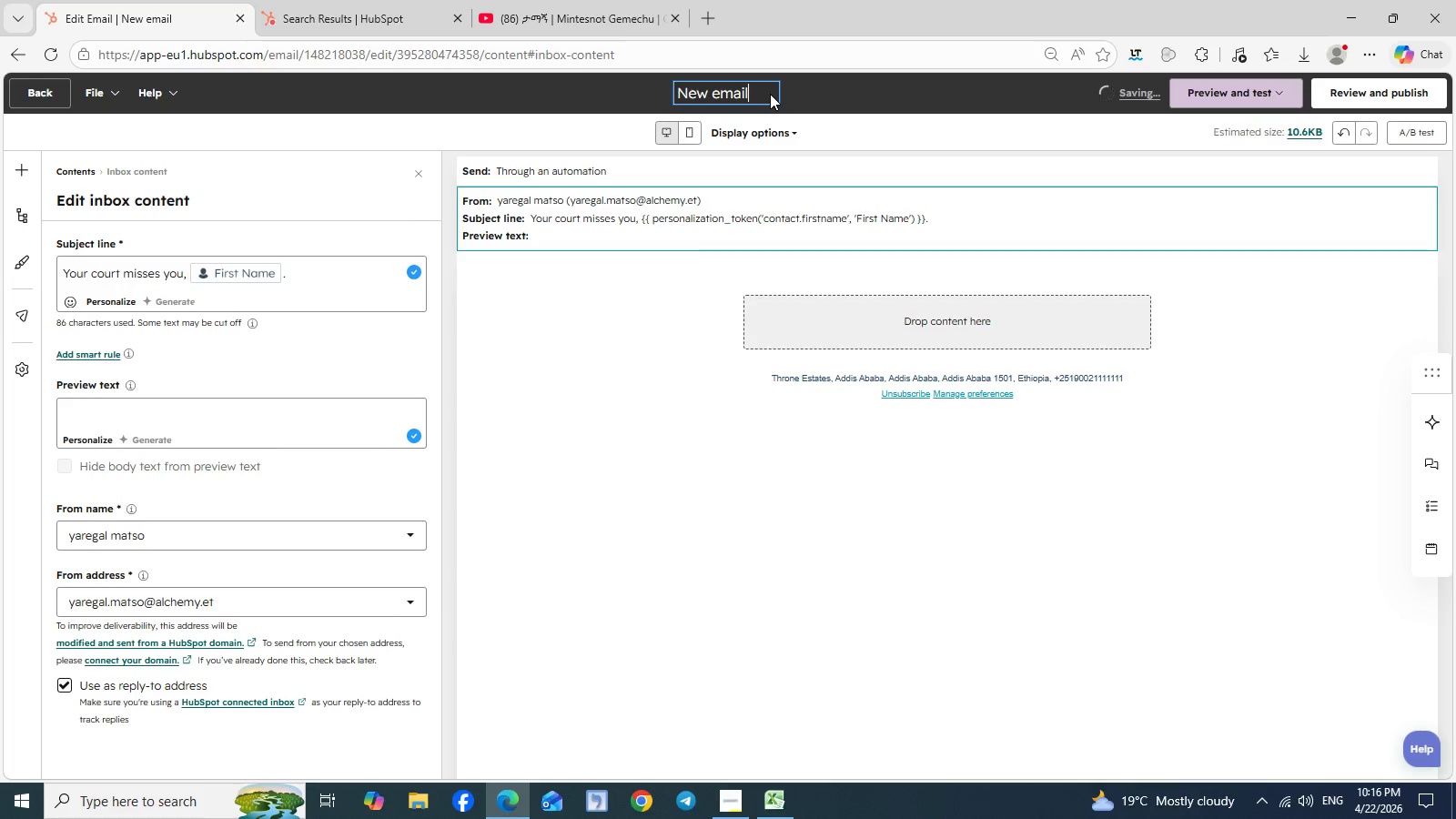 
double_click([770, 94])
 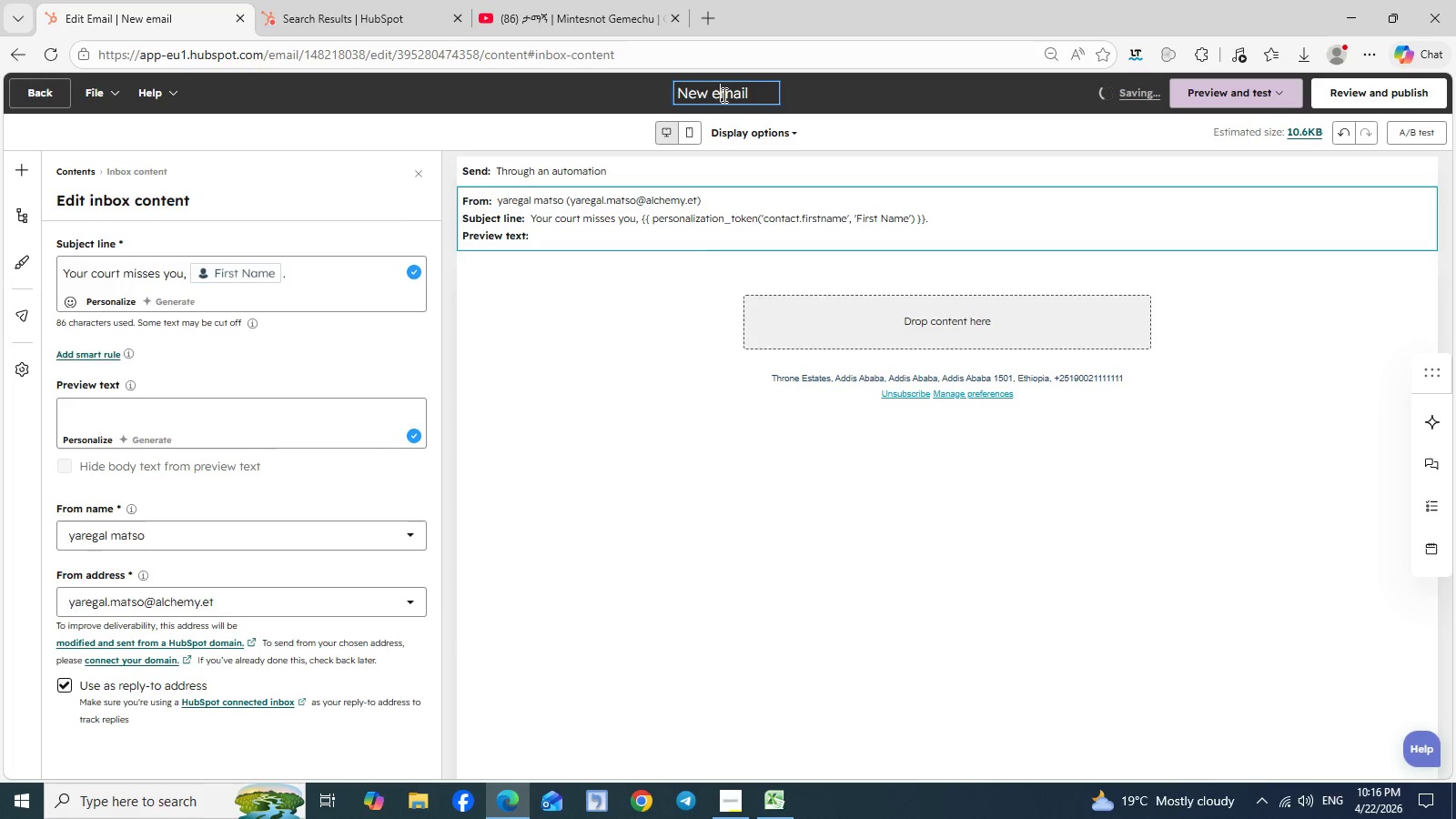 
double_click([723, 95])
 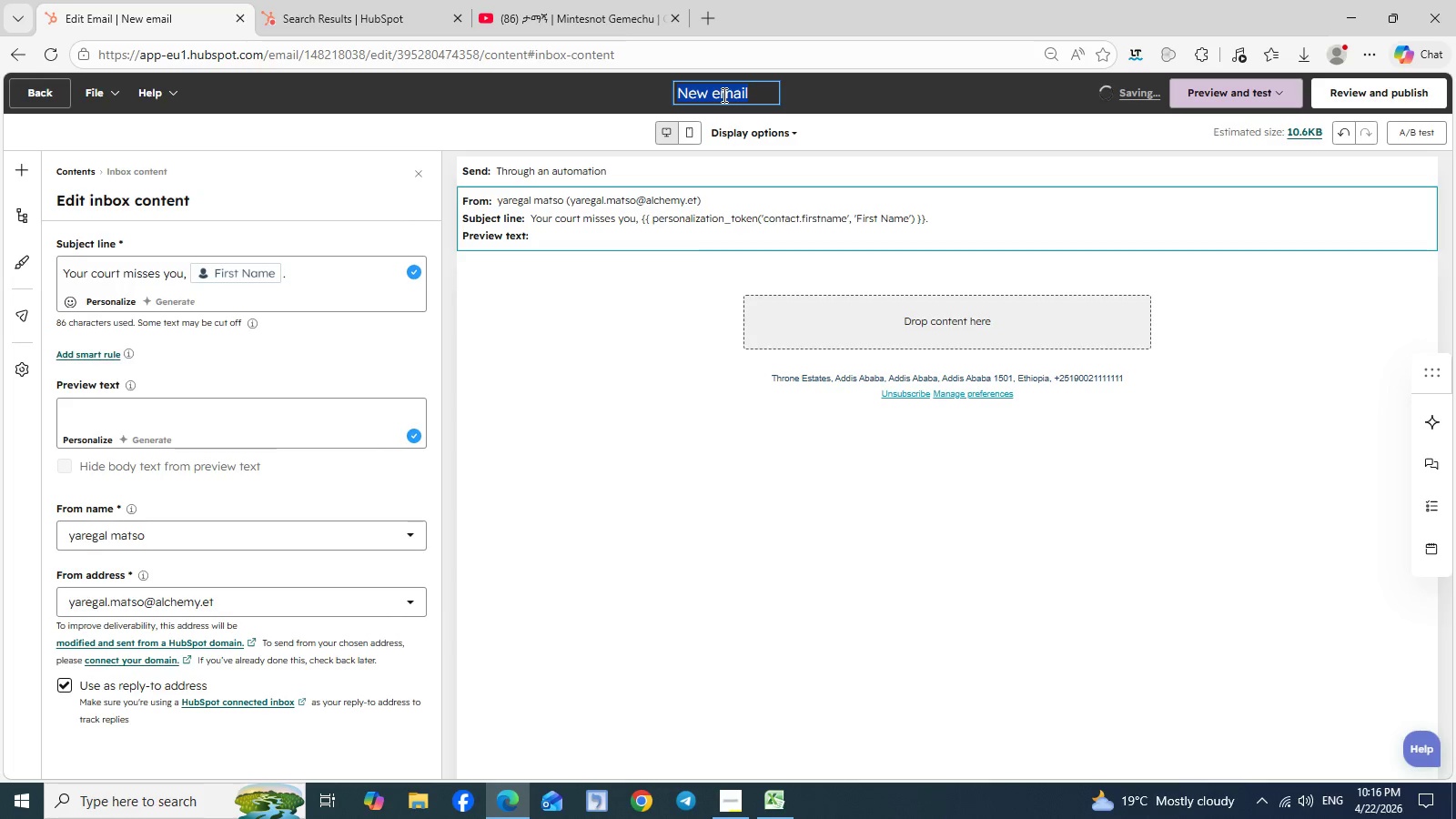 
triple_click([723, 95])
 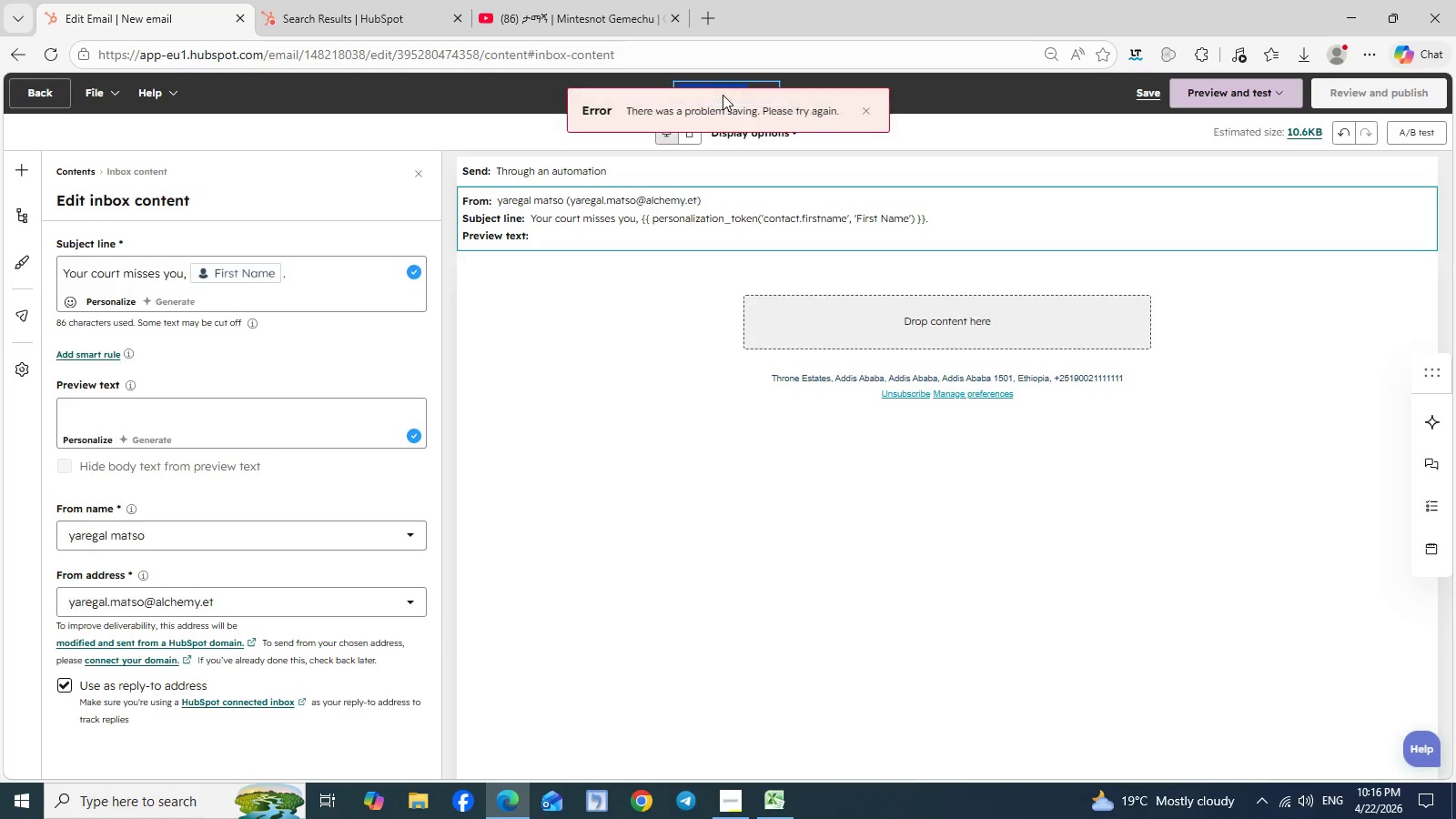 
type(Back)
 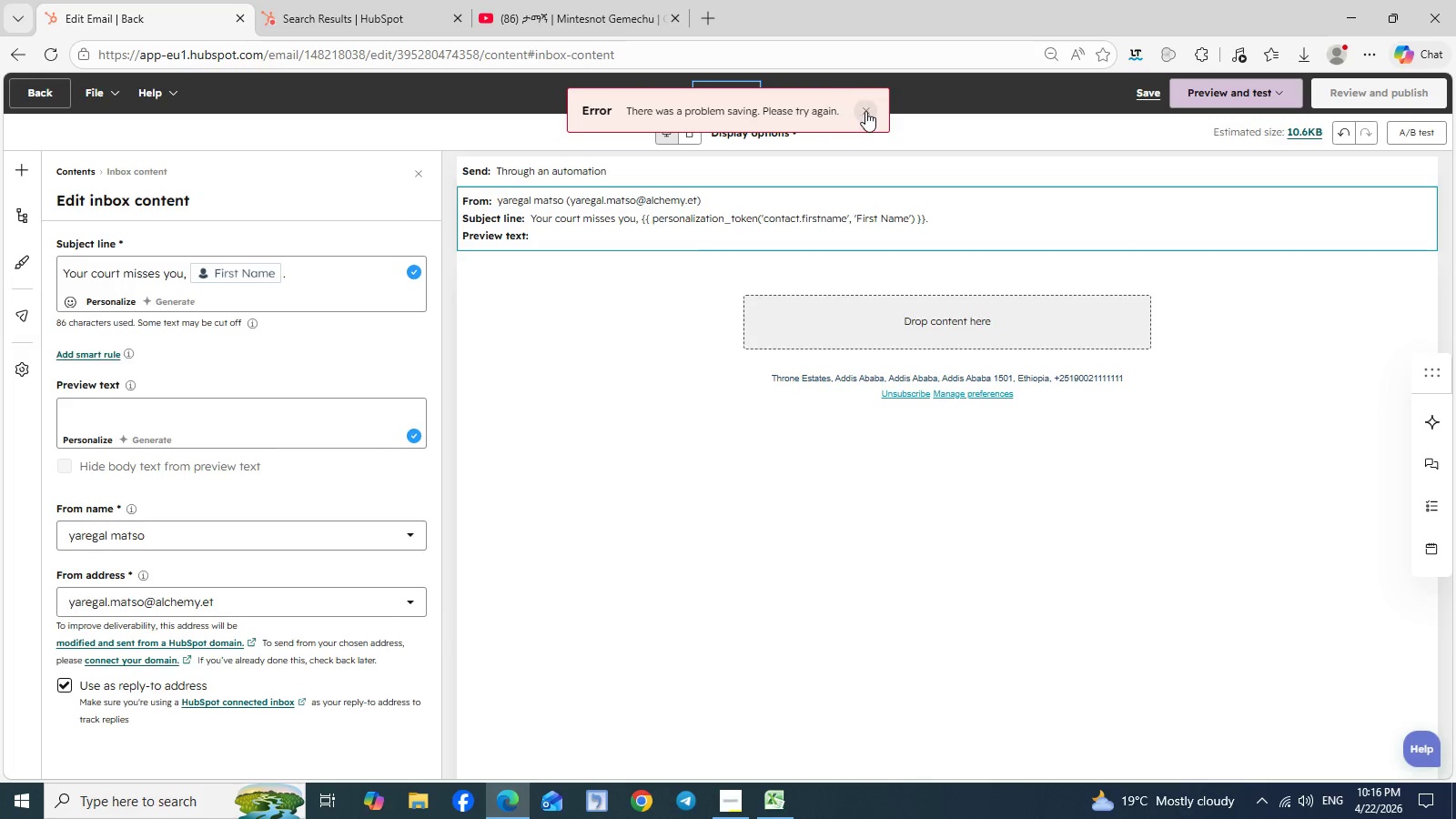 
left_click([865, 111])
 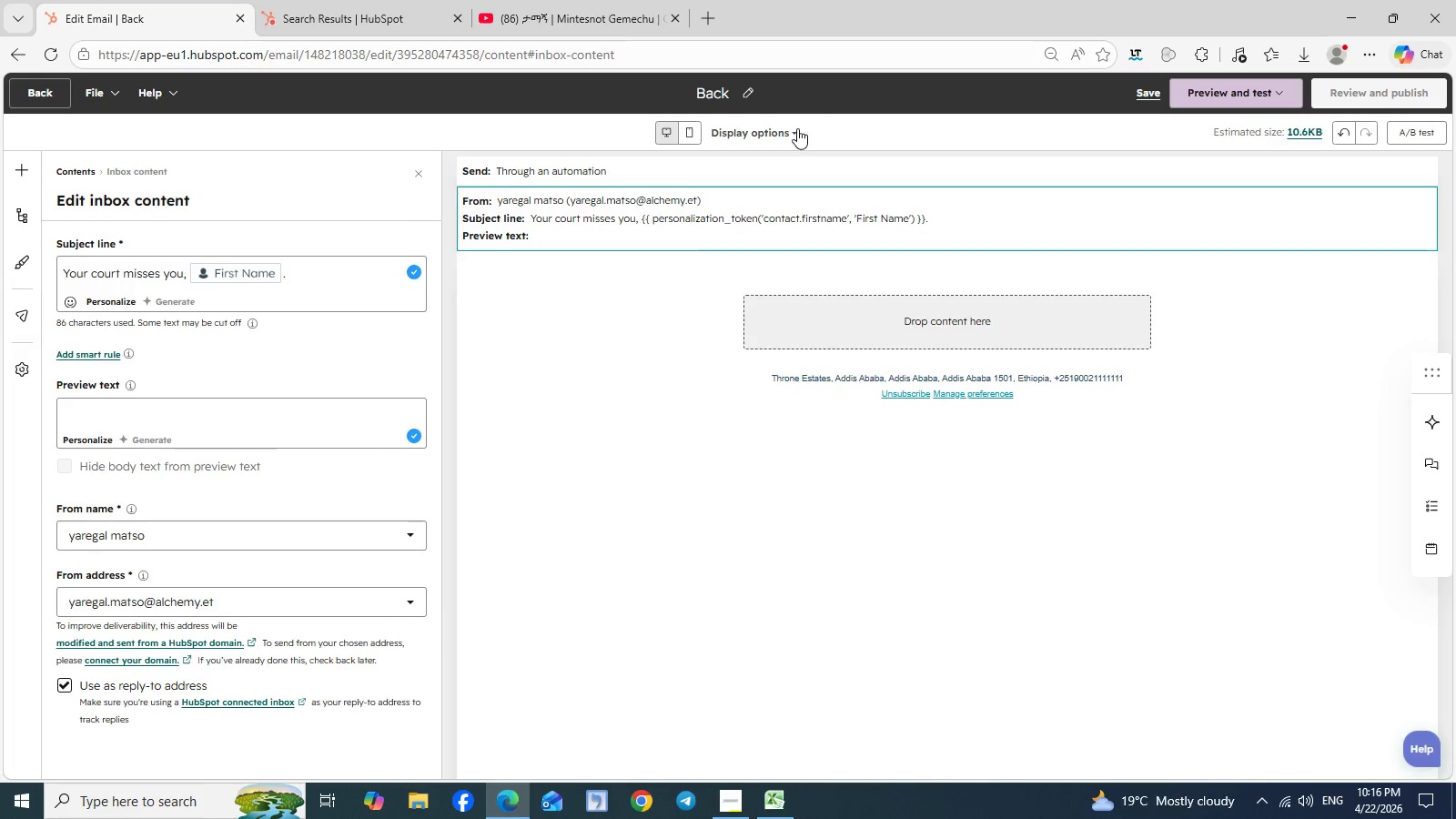 
key(Space)
 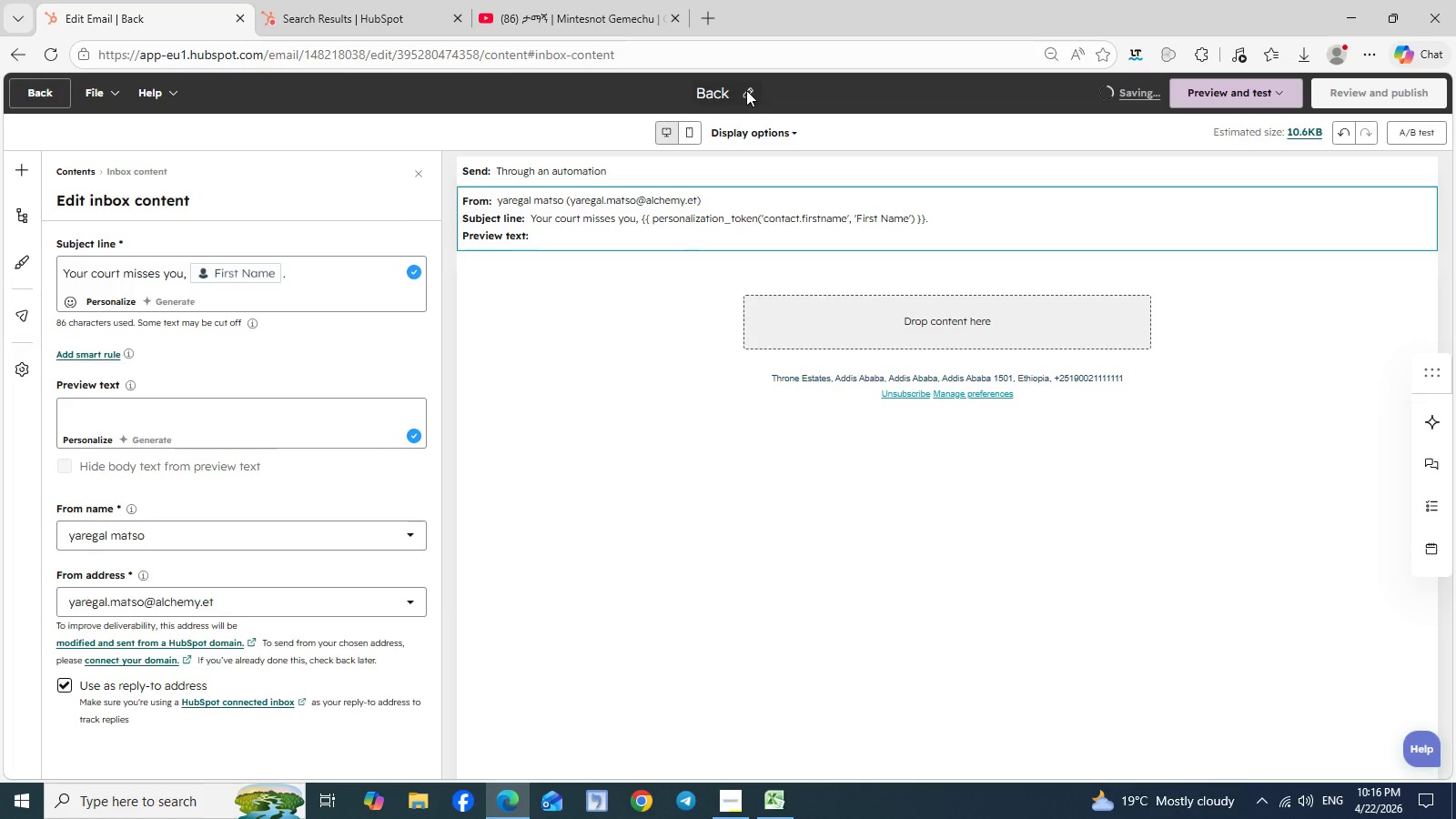 
left_click([746, 90])
 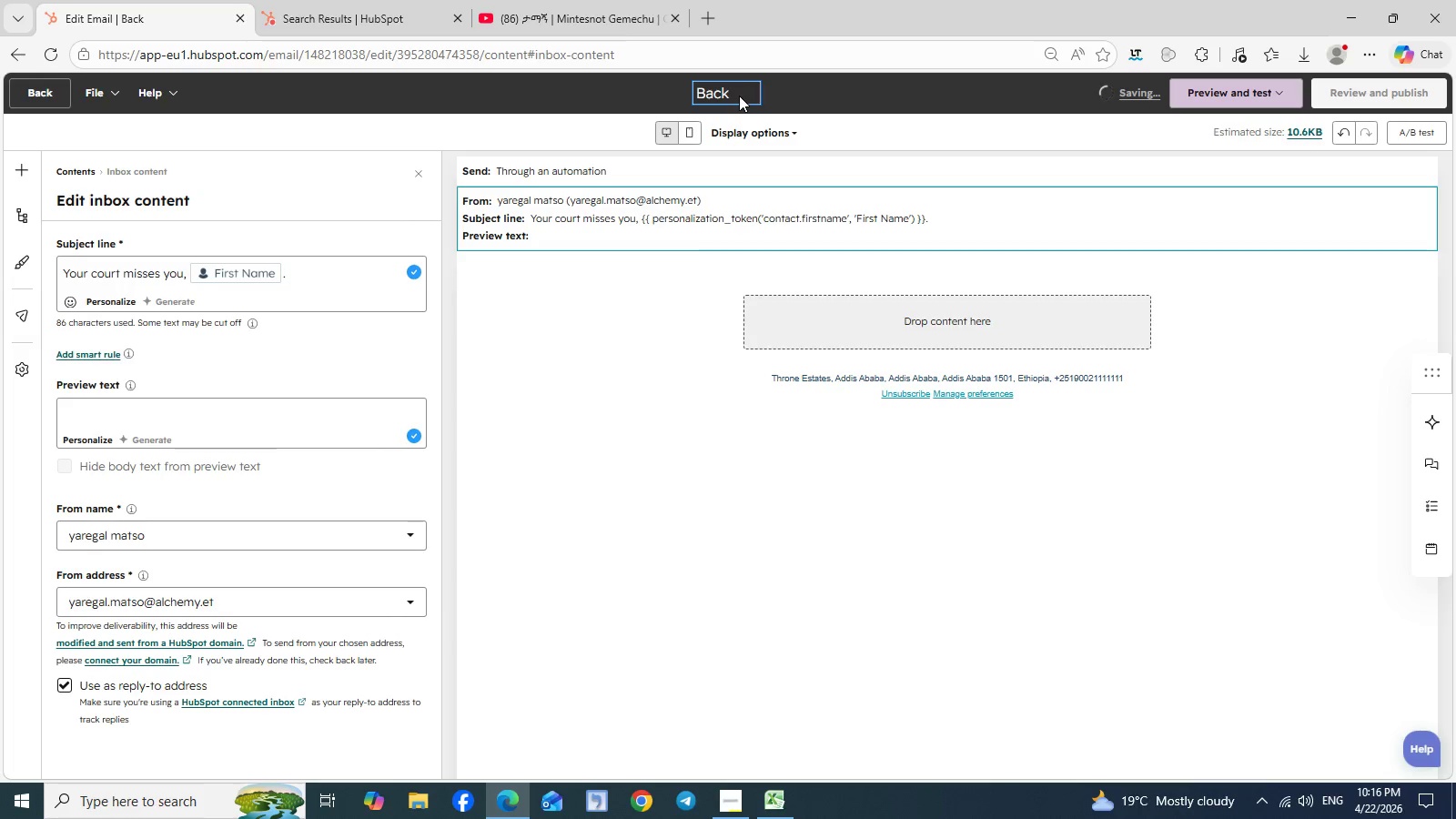 
type( to Cort)
key(Backspace)
key(Backspace)
type(urt)
 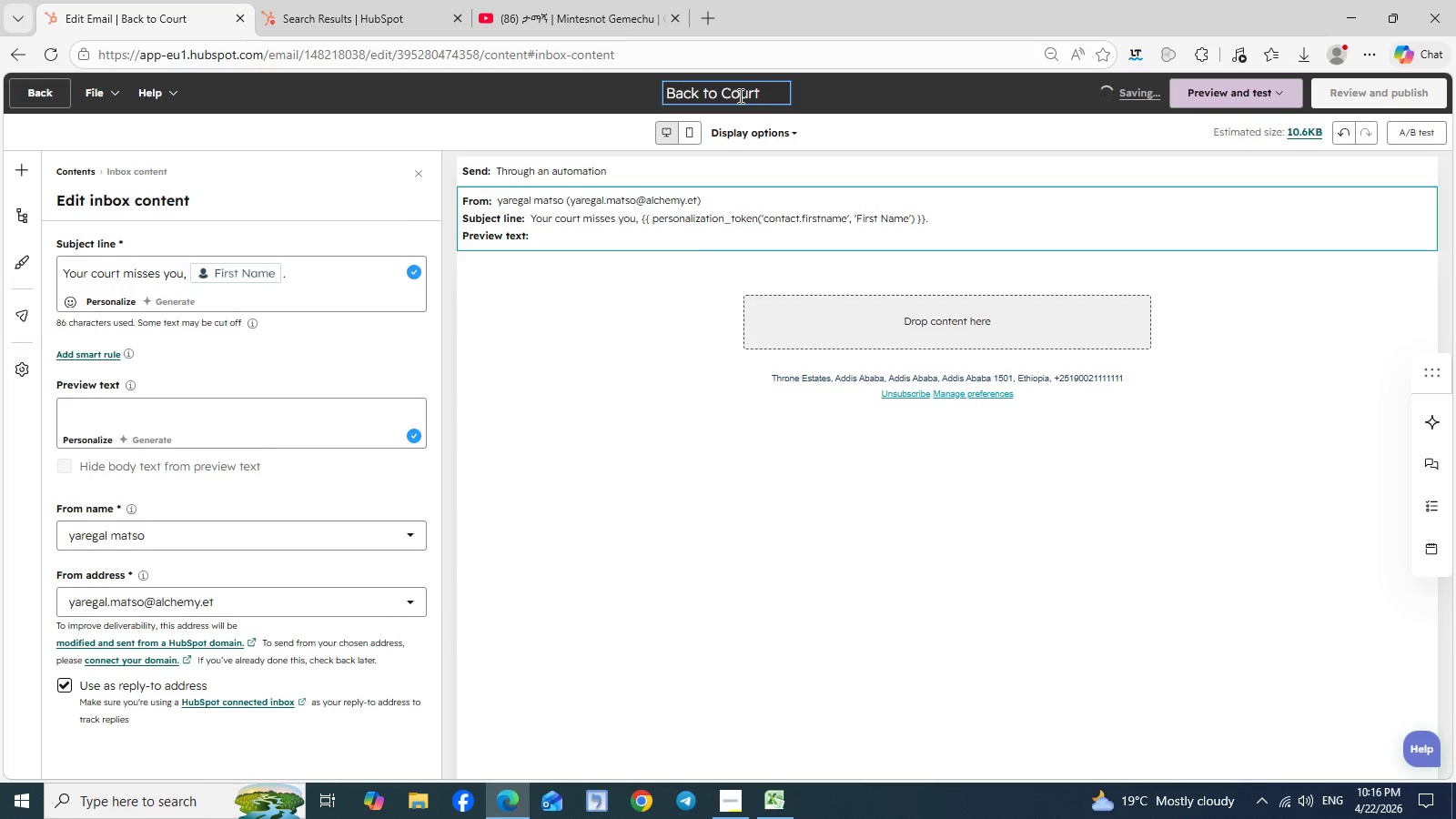 
key(Enter)
 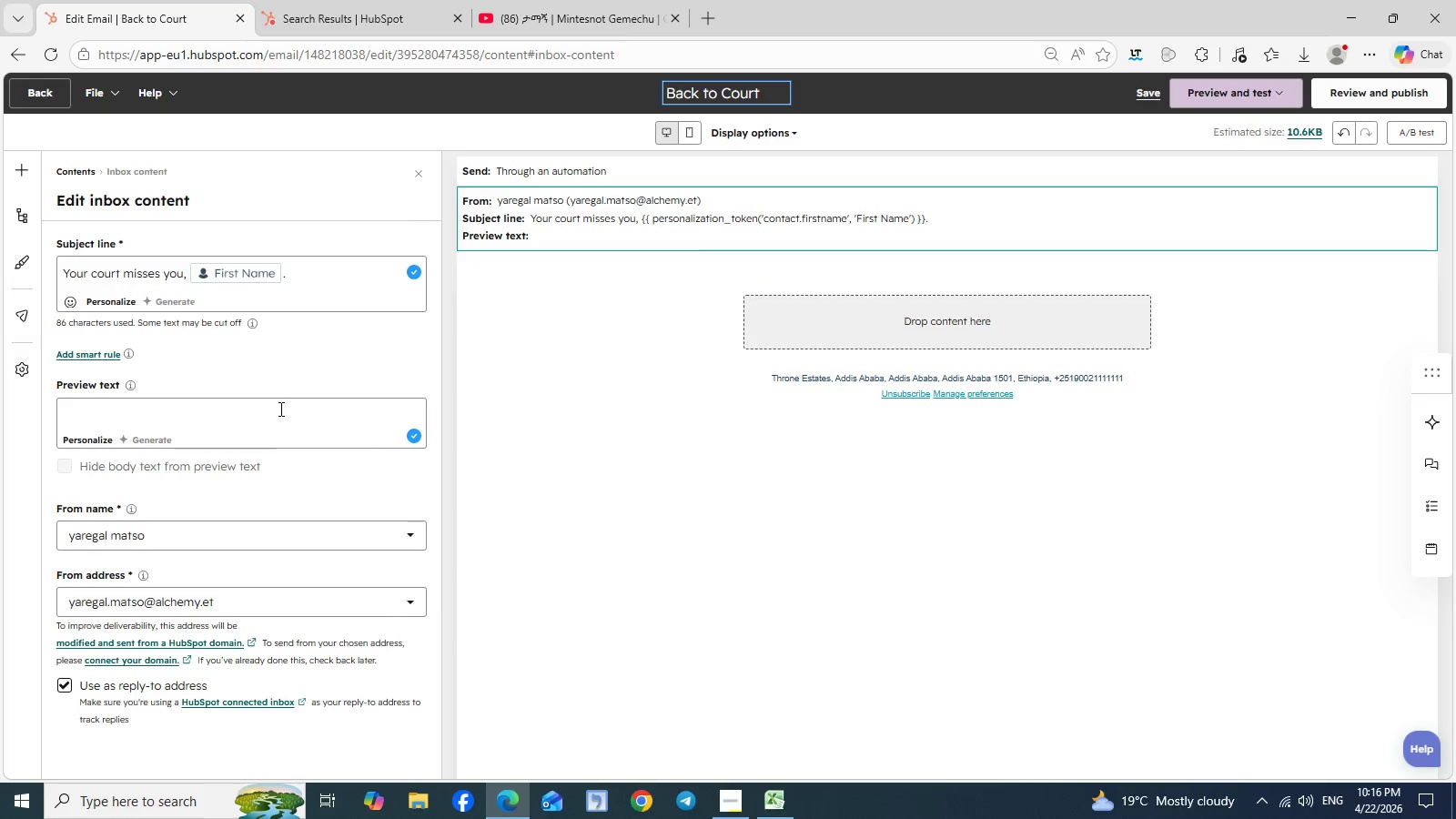 
left_click([162, 436])
 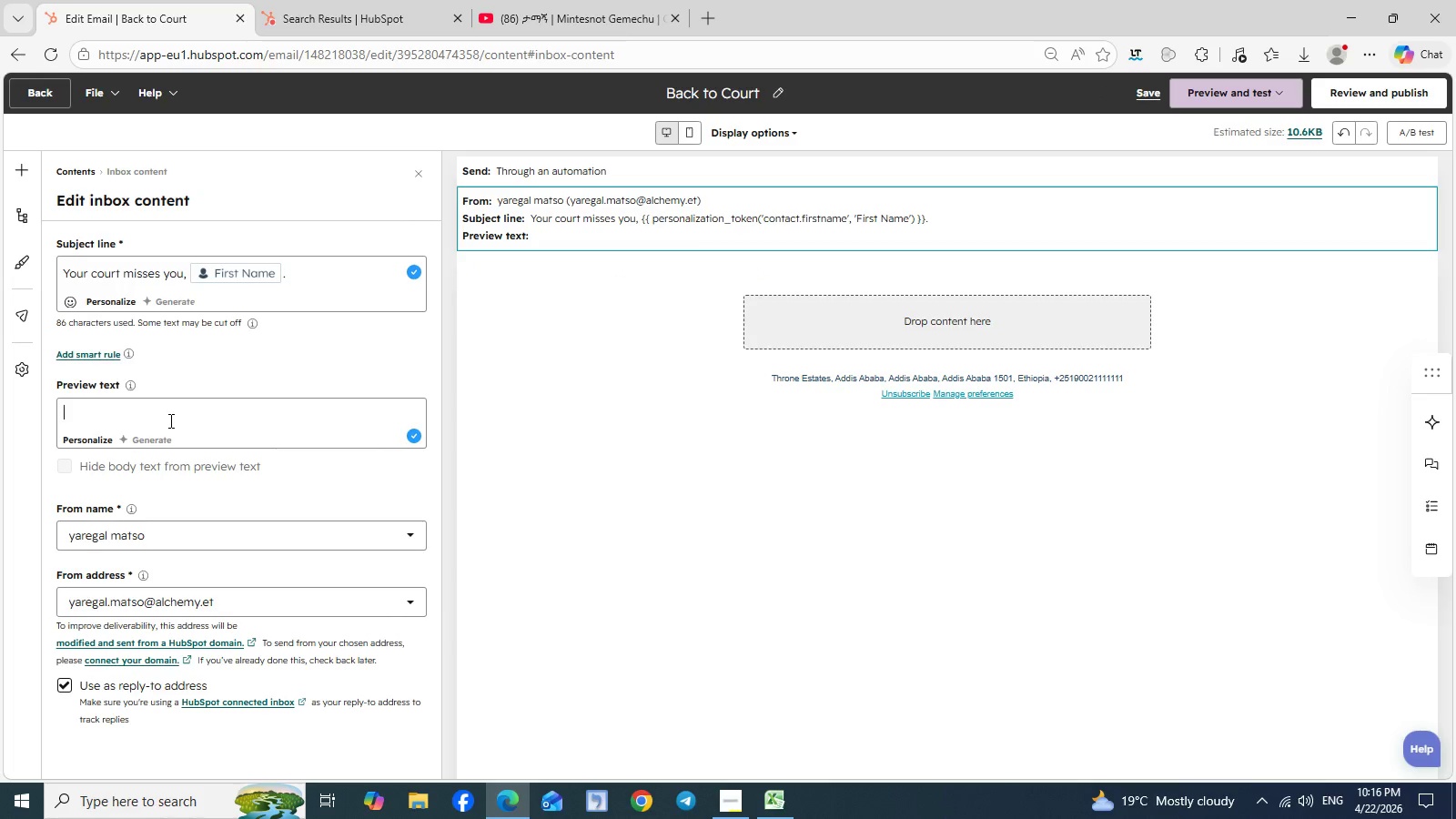 
left_click([169, 420])
 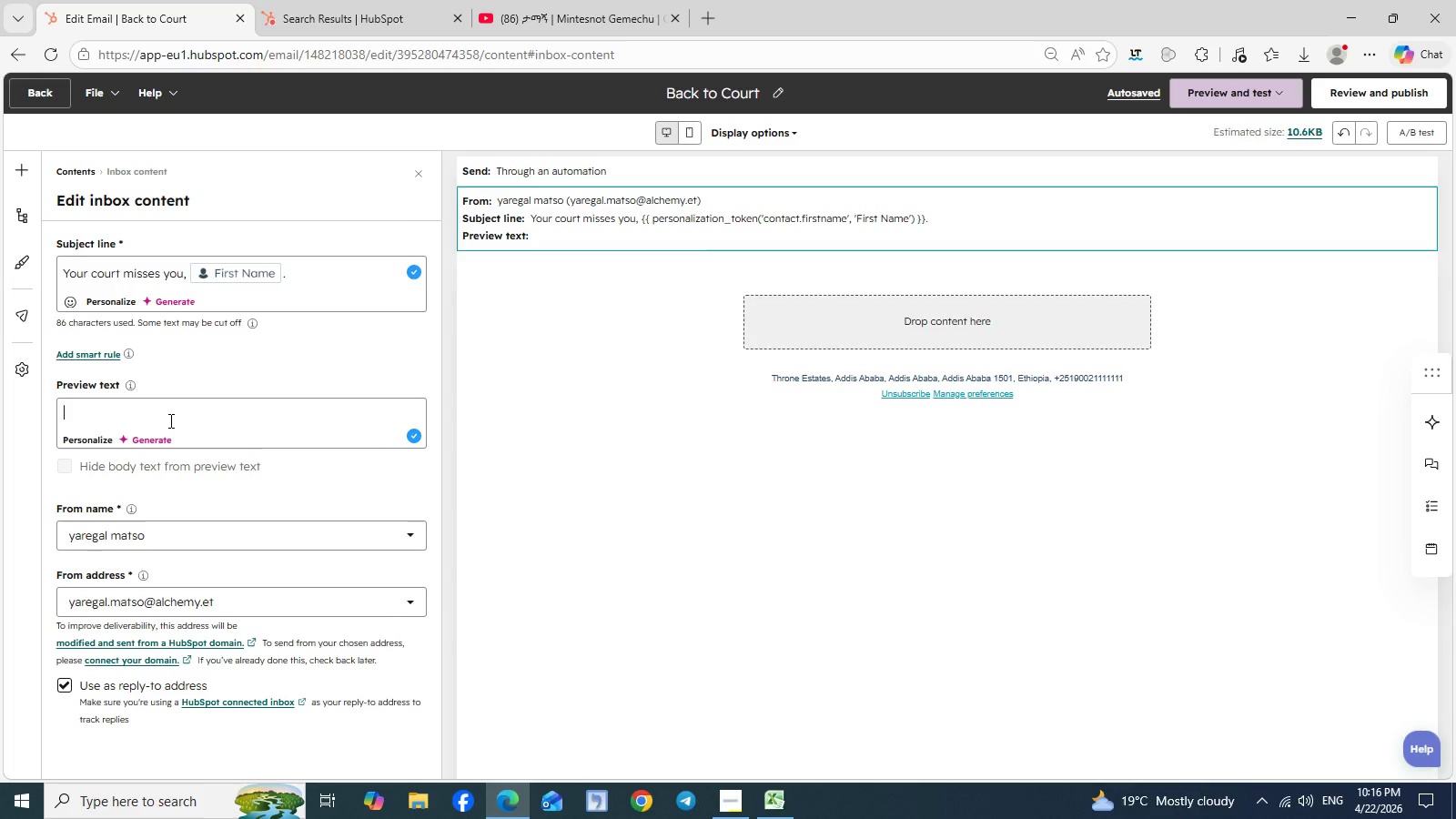 
wait(11.91)
 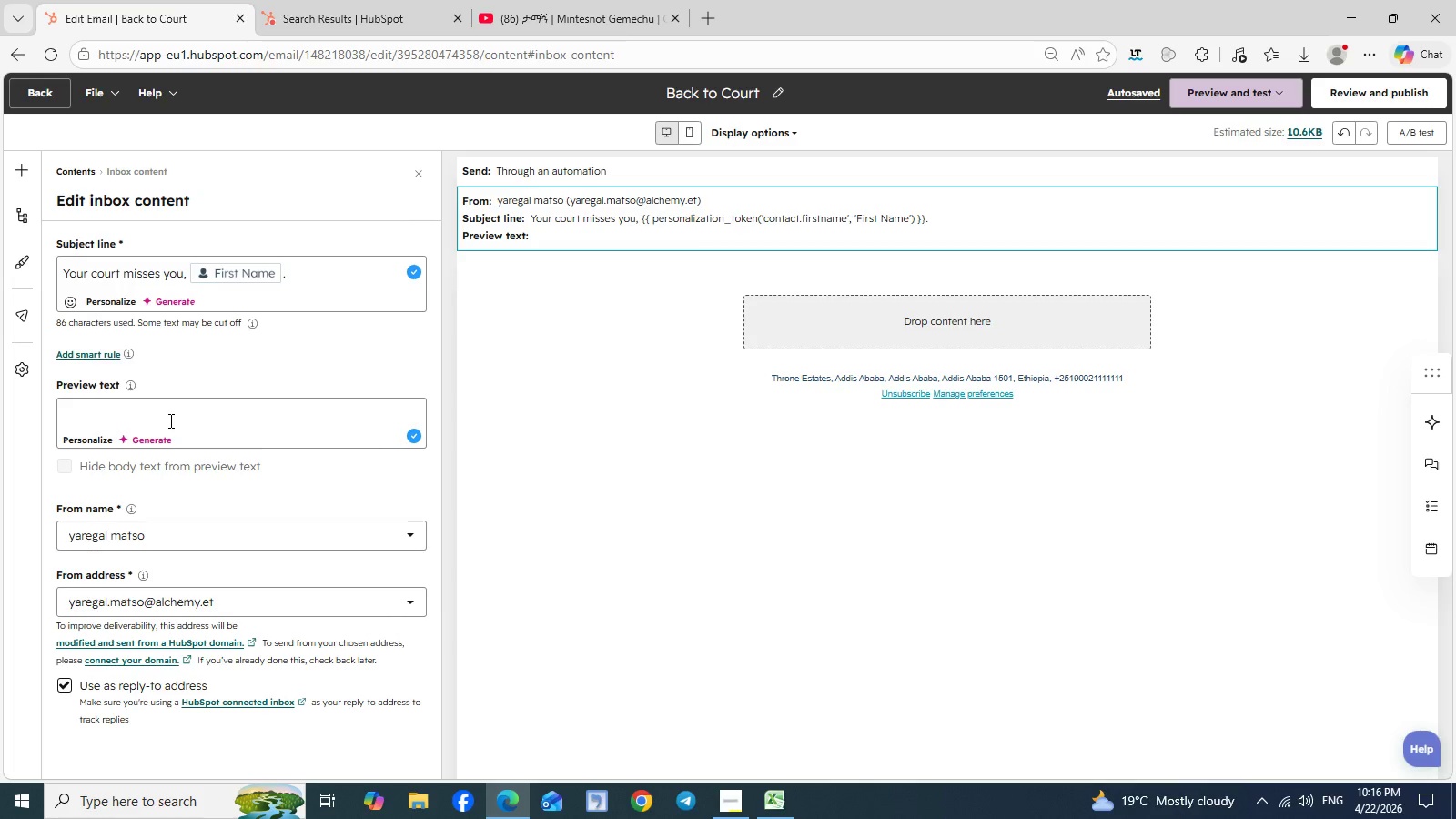 
type(Court mise)
key(Backspace)
type(ses you.)
 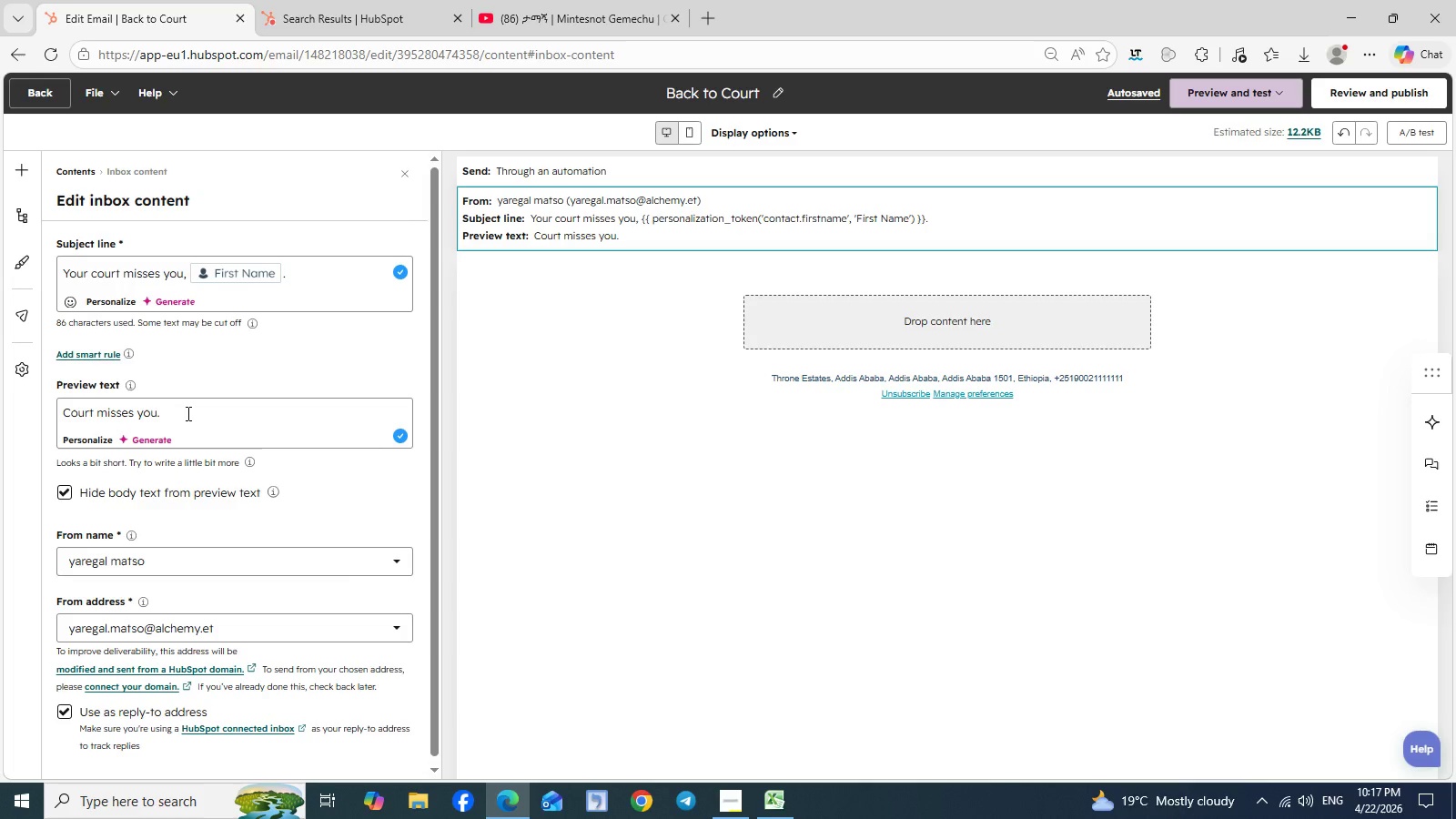 
wait(17.2)
 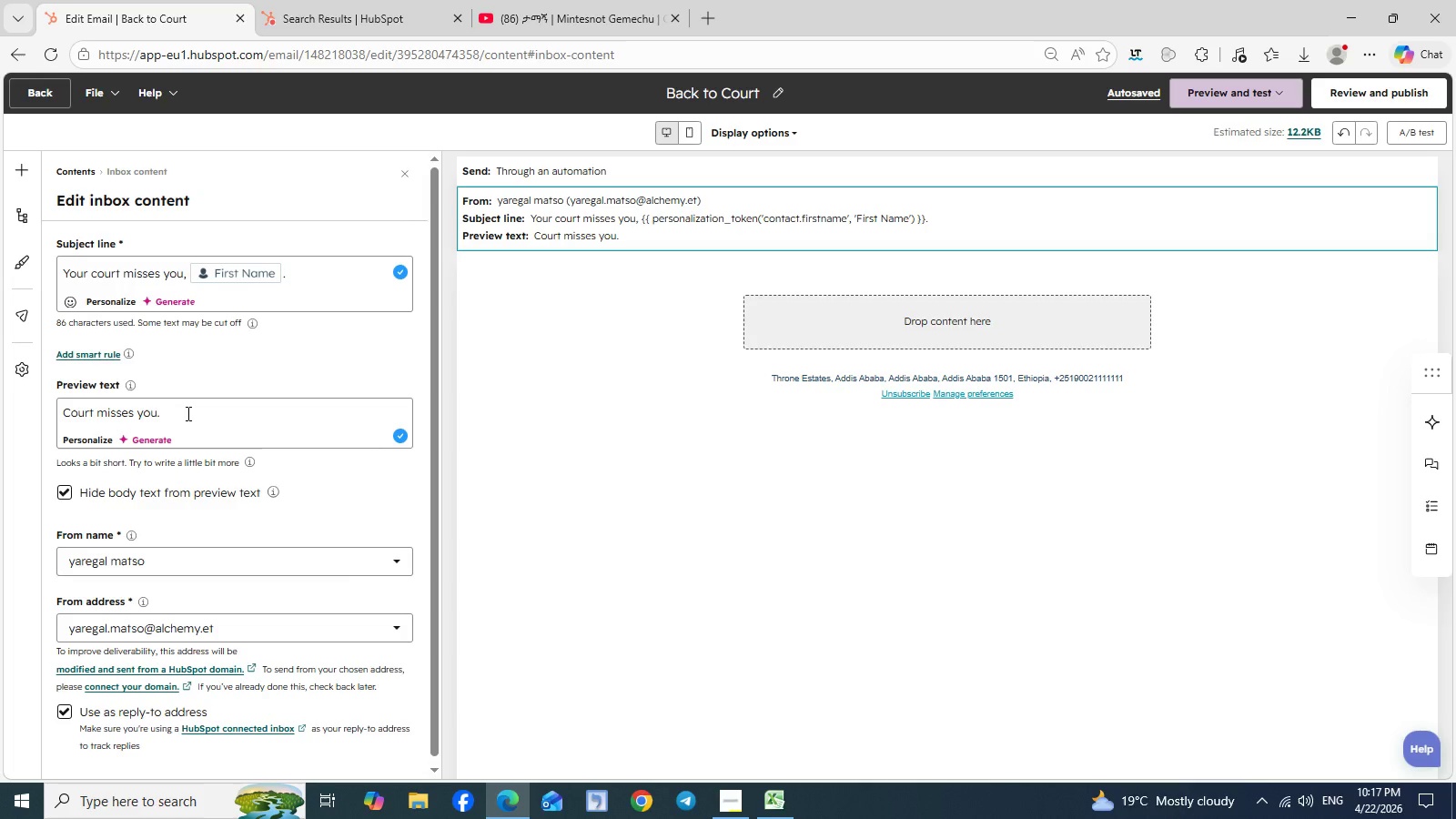 
left_click([895, 331])
 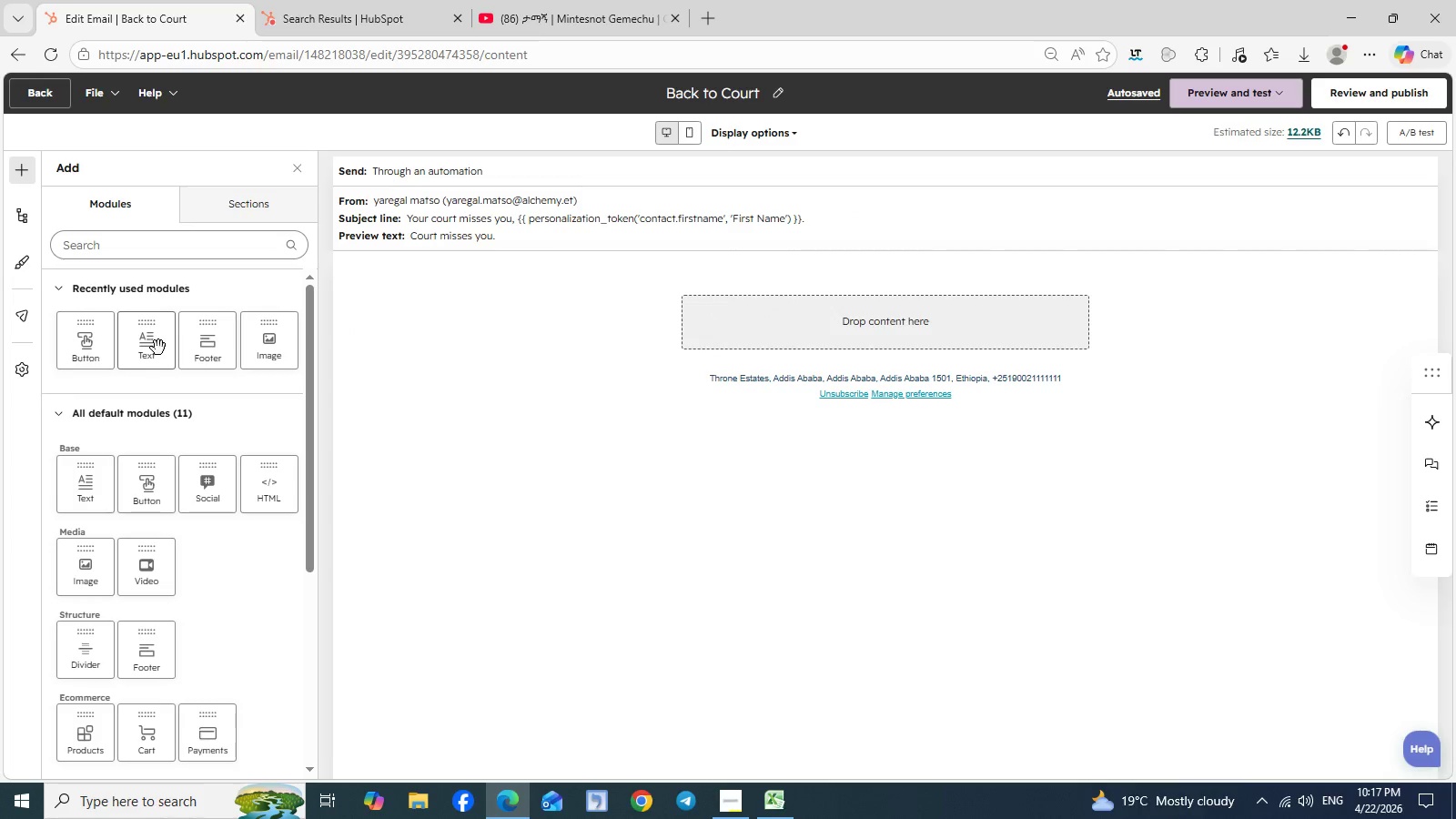 
left_click_drag(start_coordinate=[146, 343], to_coordinate=[767, 315])
 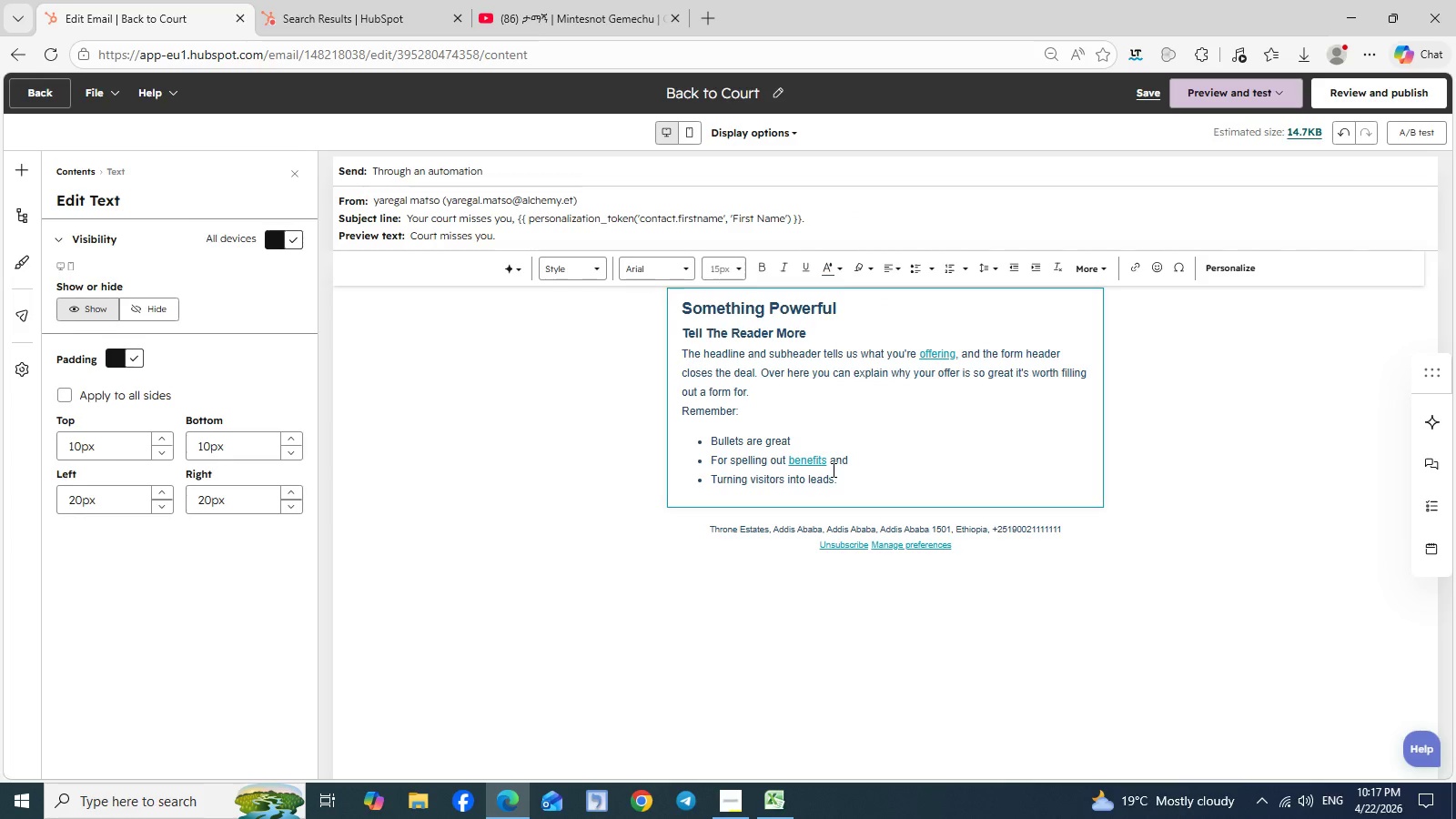 
left_click_drag(start_coordinate=[843, 482], to_coordinate=[684, 264])
 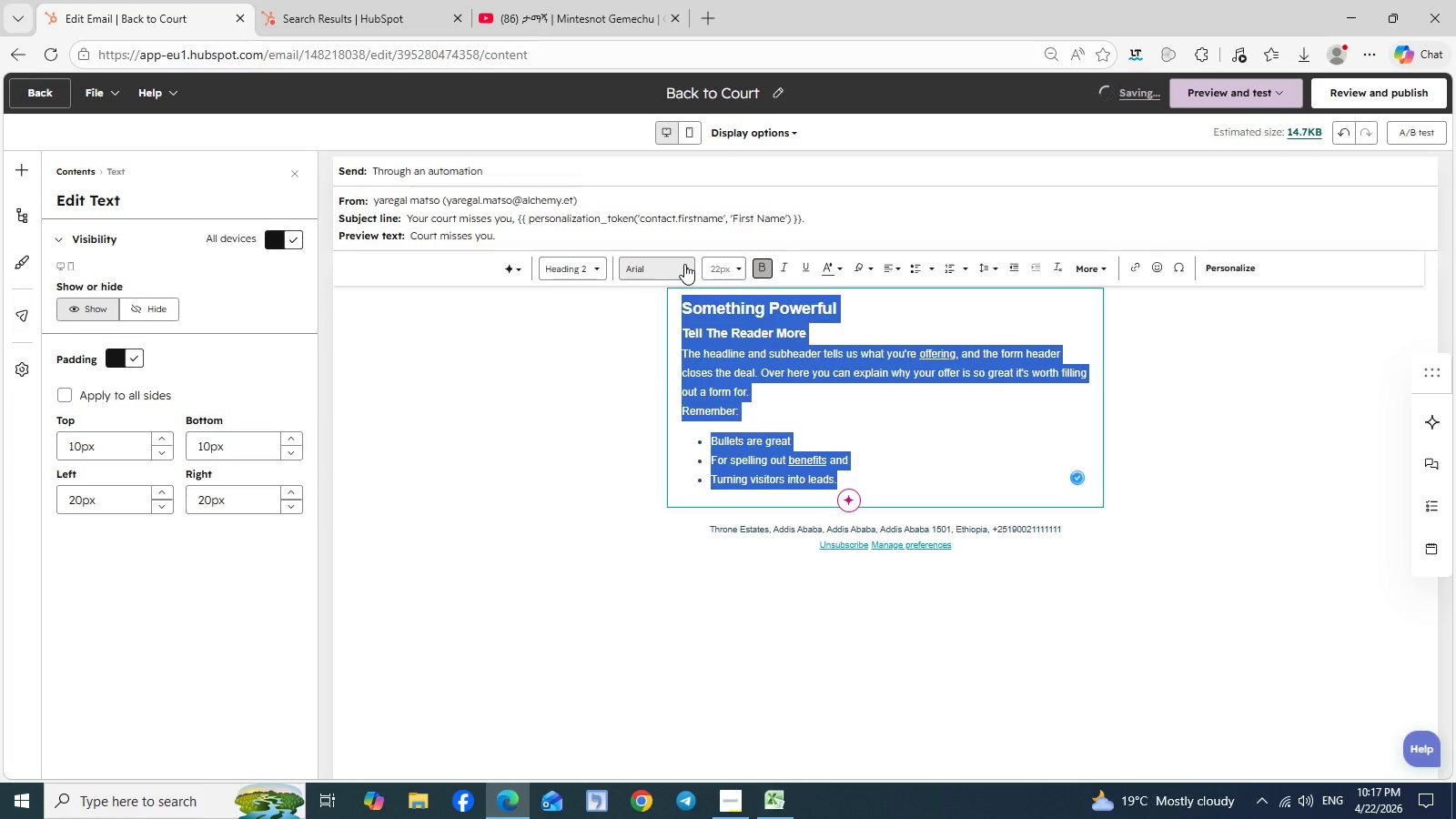 
type(Hi )
 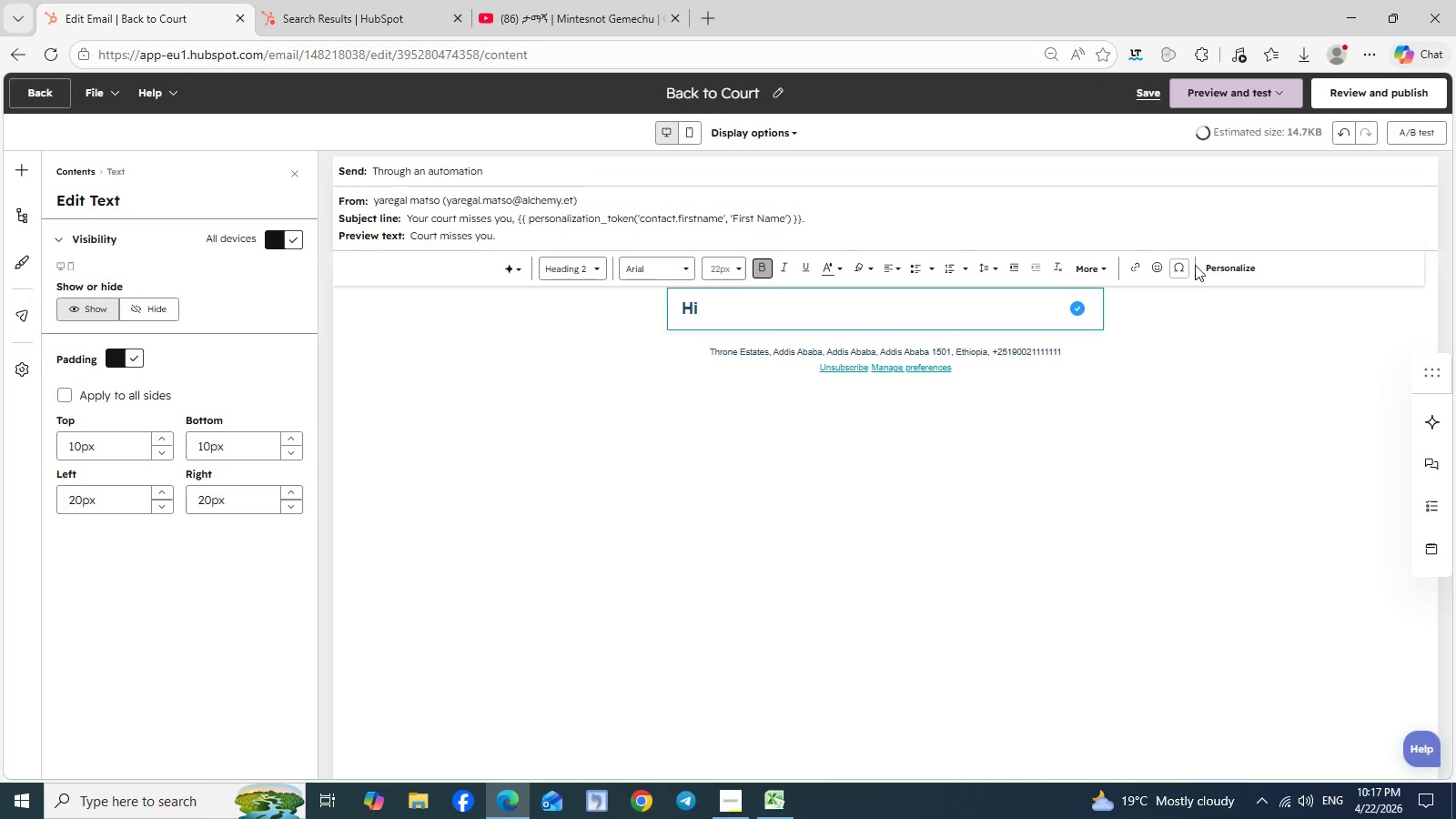 
left_click([1200, 265])
 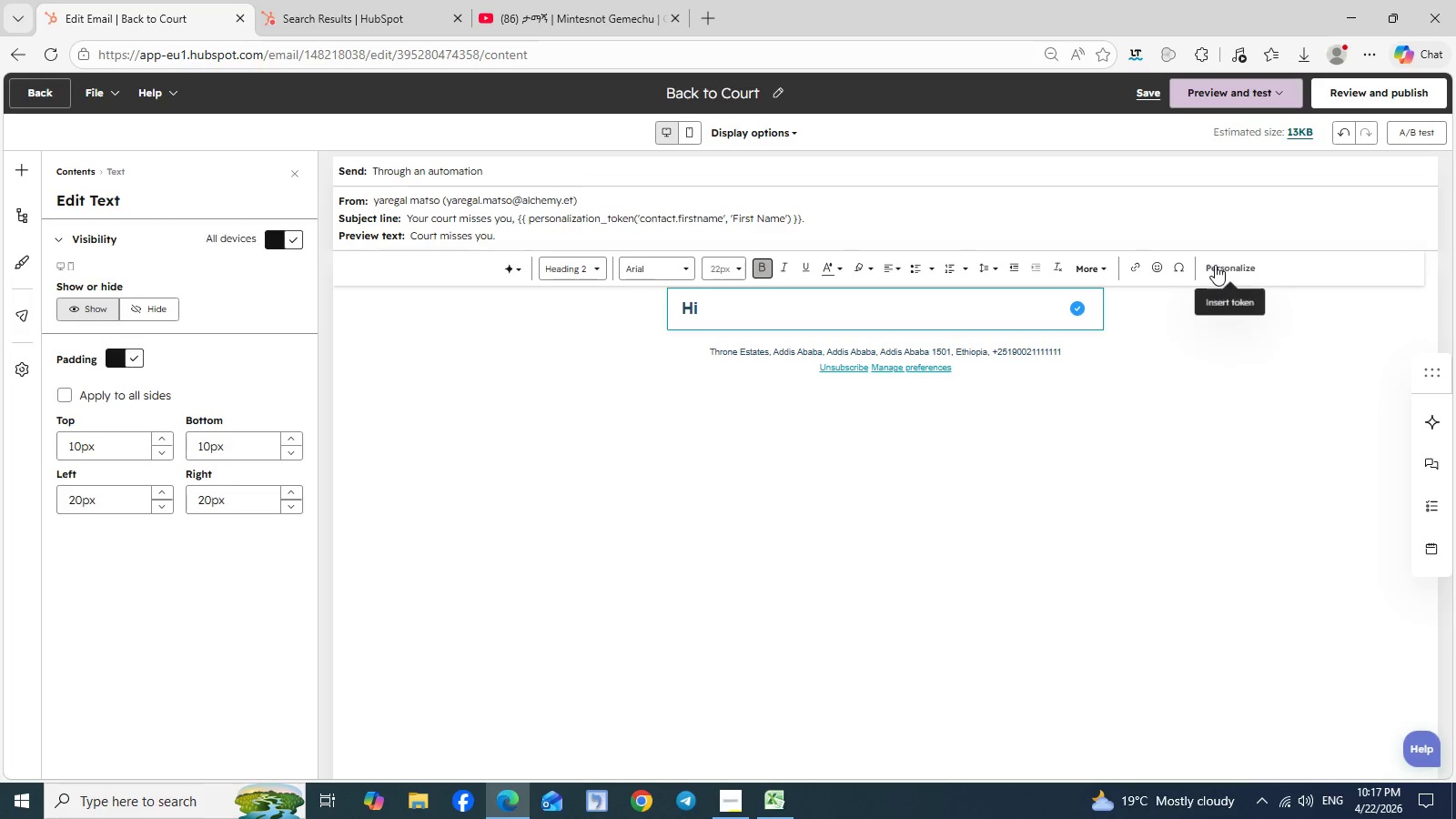 
left_click([1215, 265])
 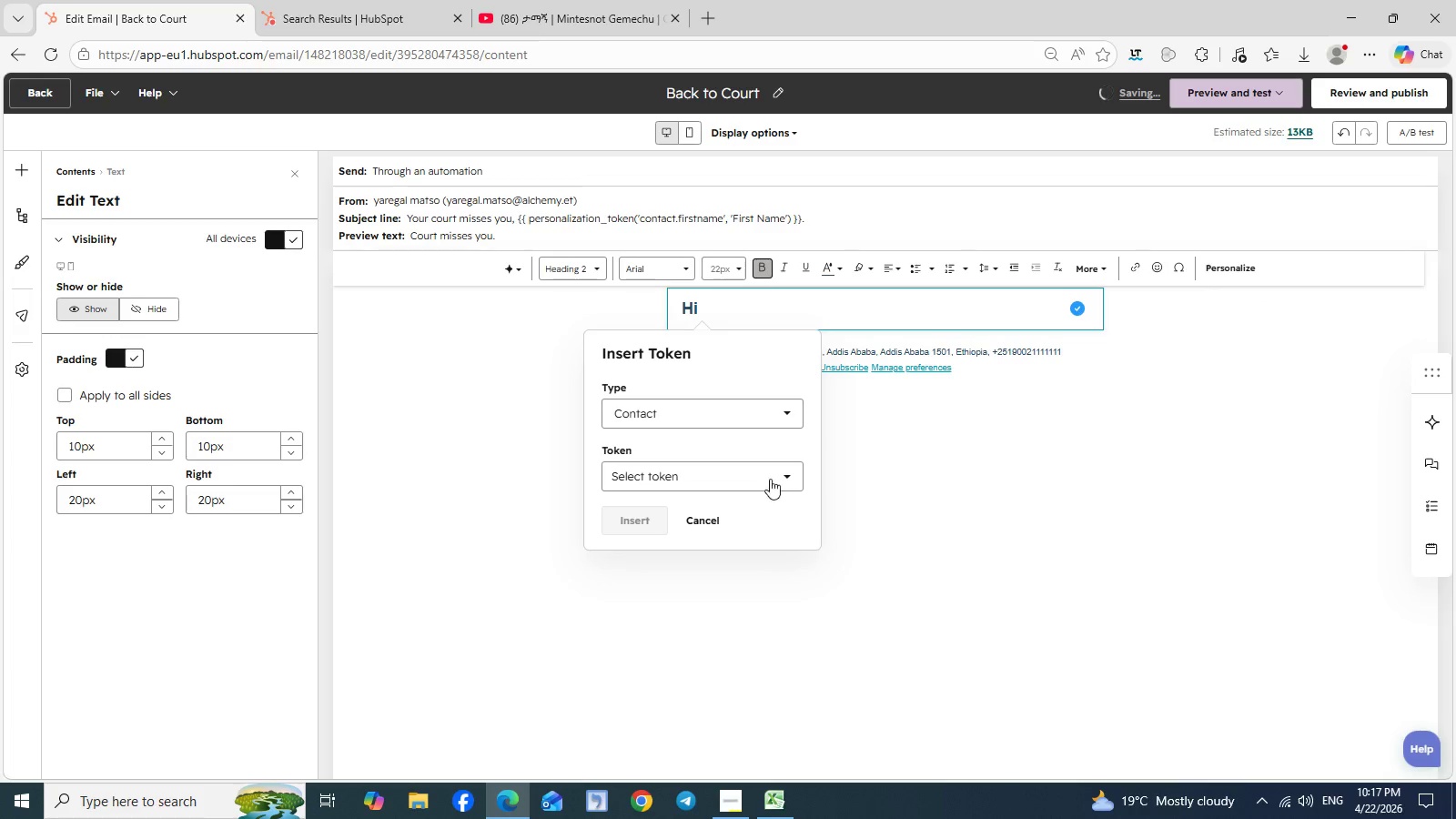 
left_click([784, 469])
 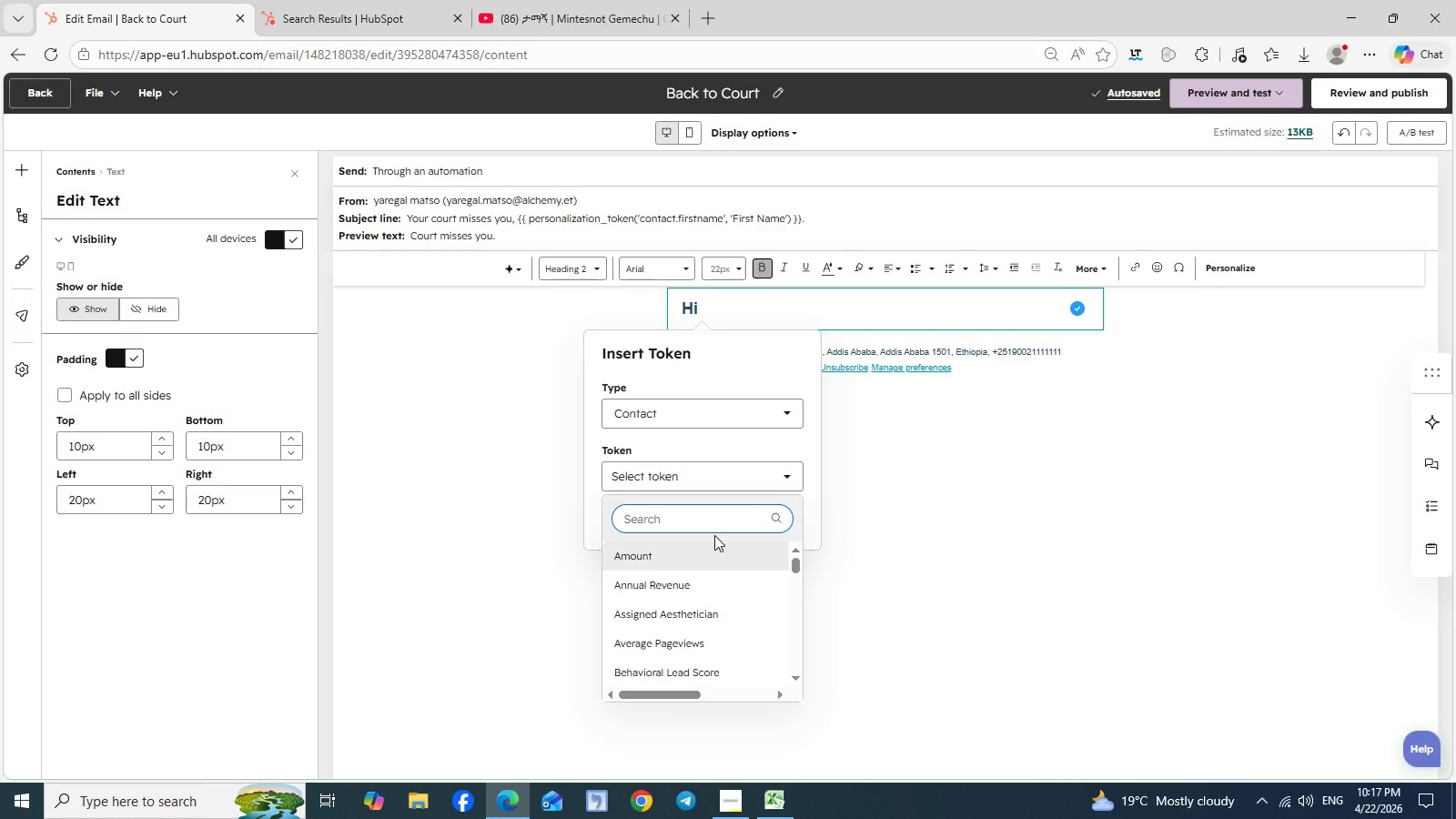 
type(first name)
 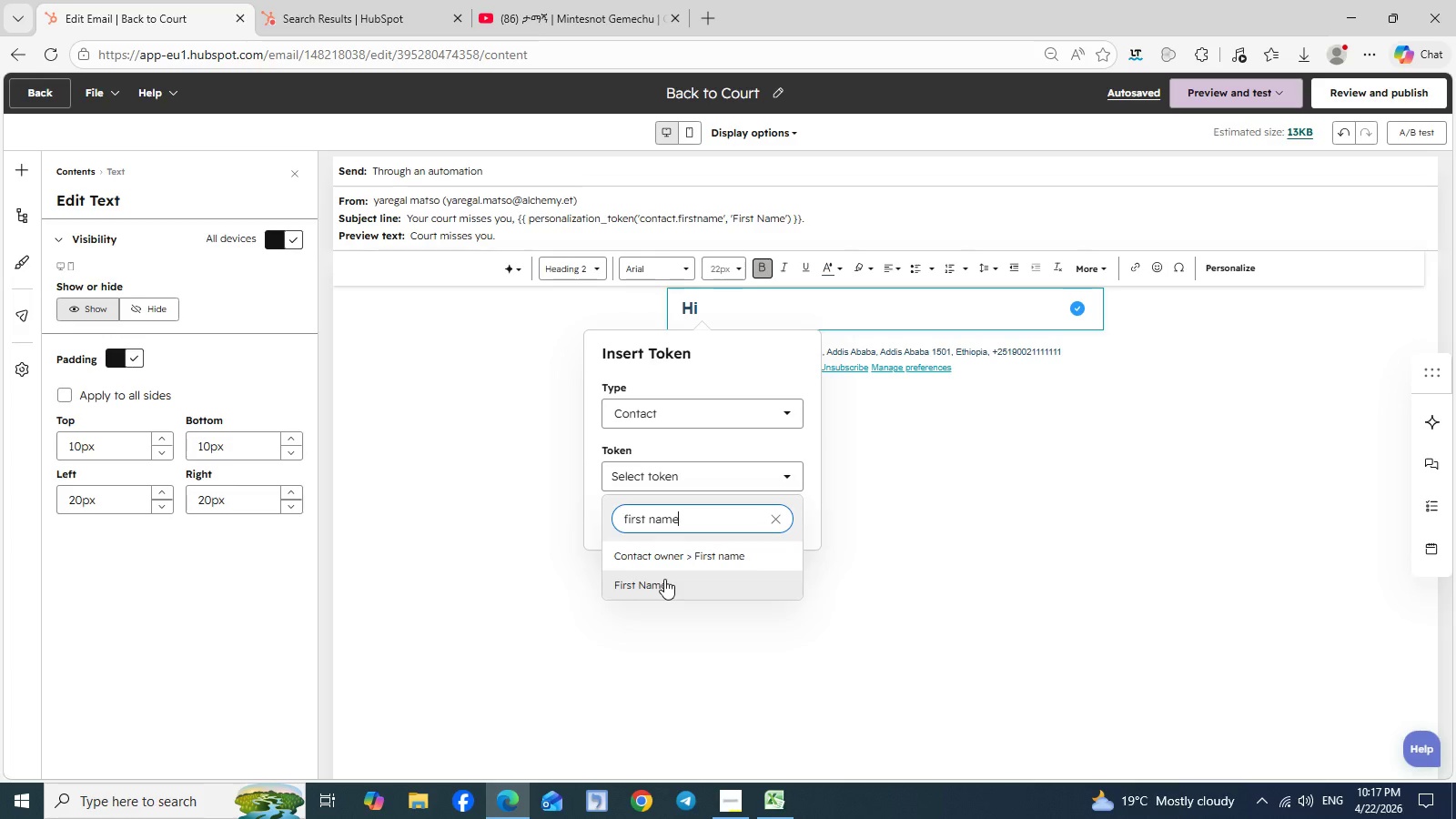 
left_click([664, 579])
 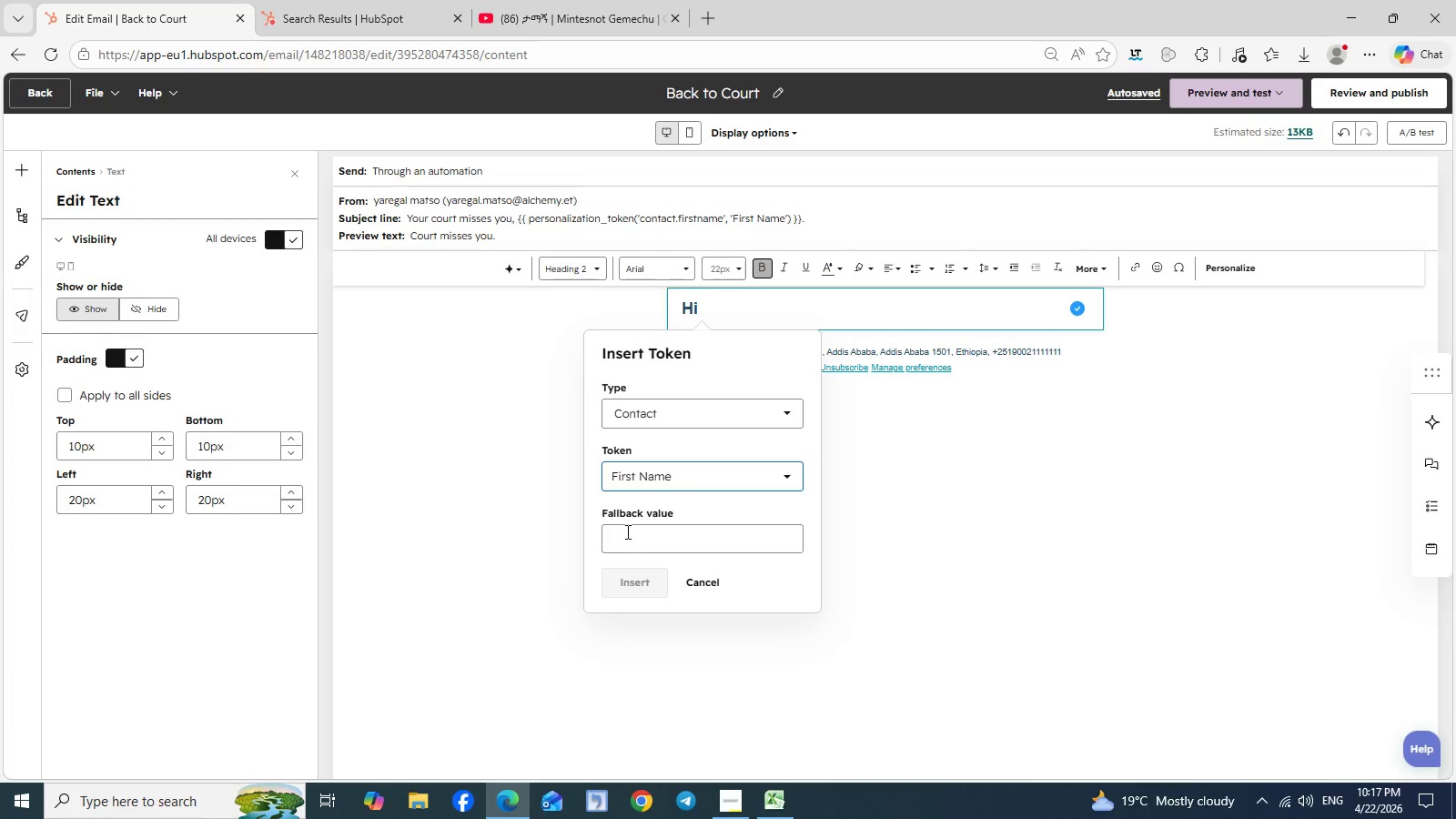 
left_click([626, 531])
 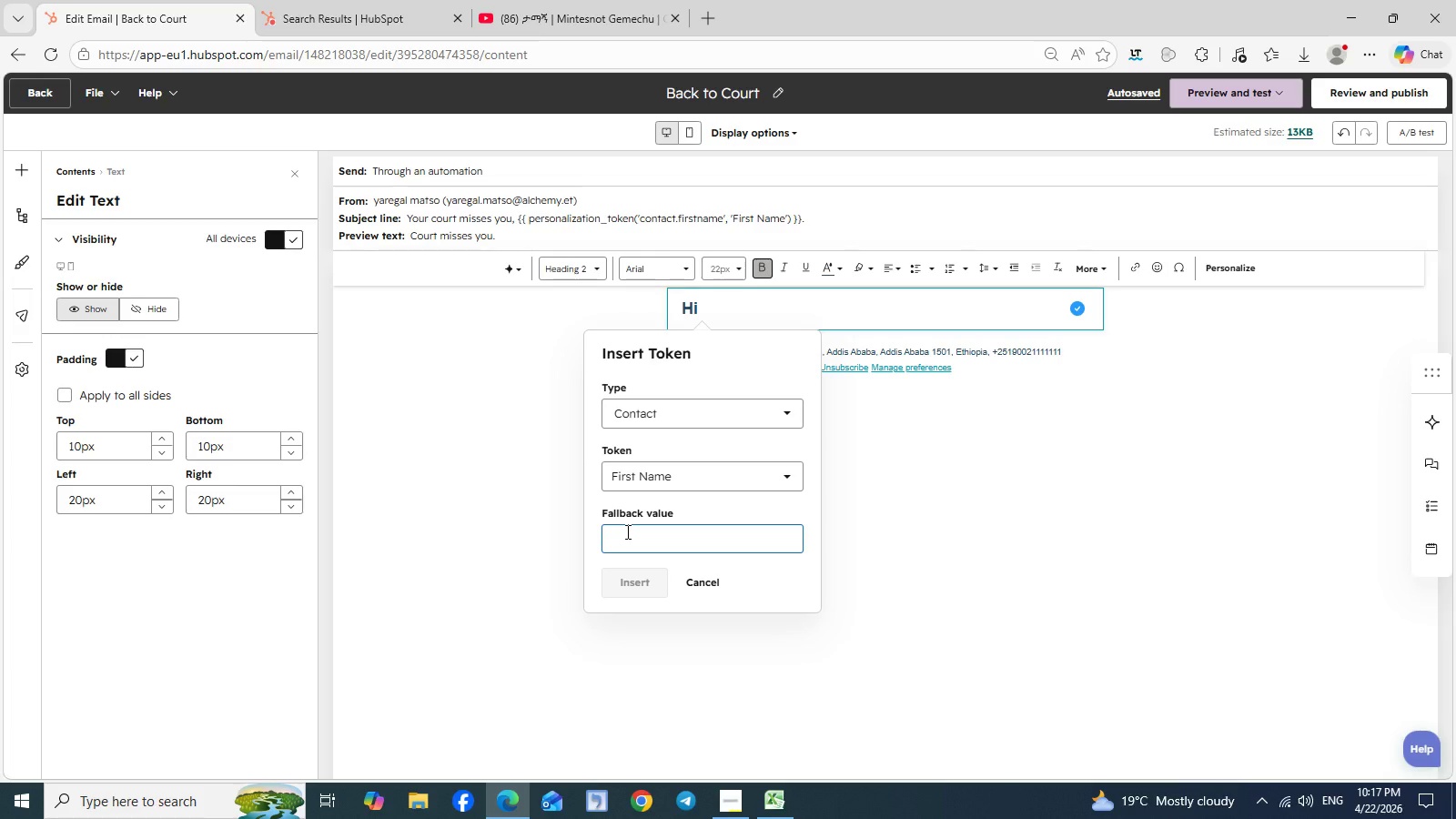 
type(First Name)
 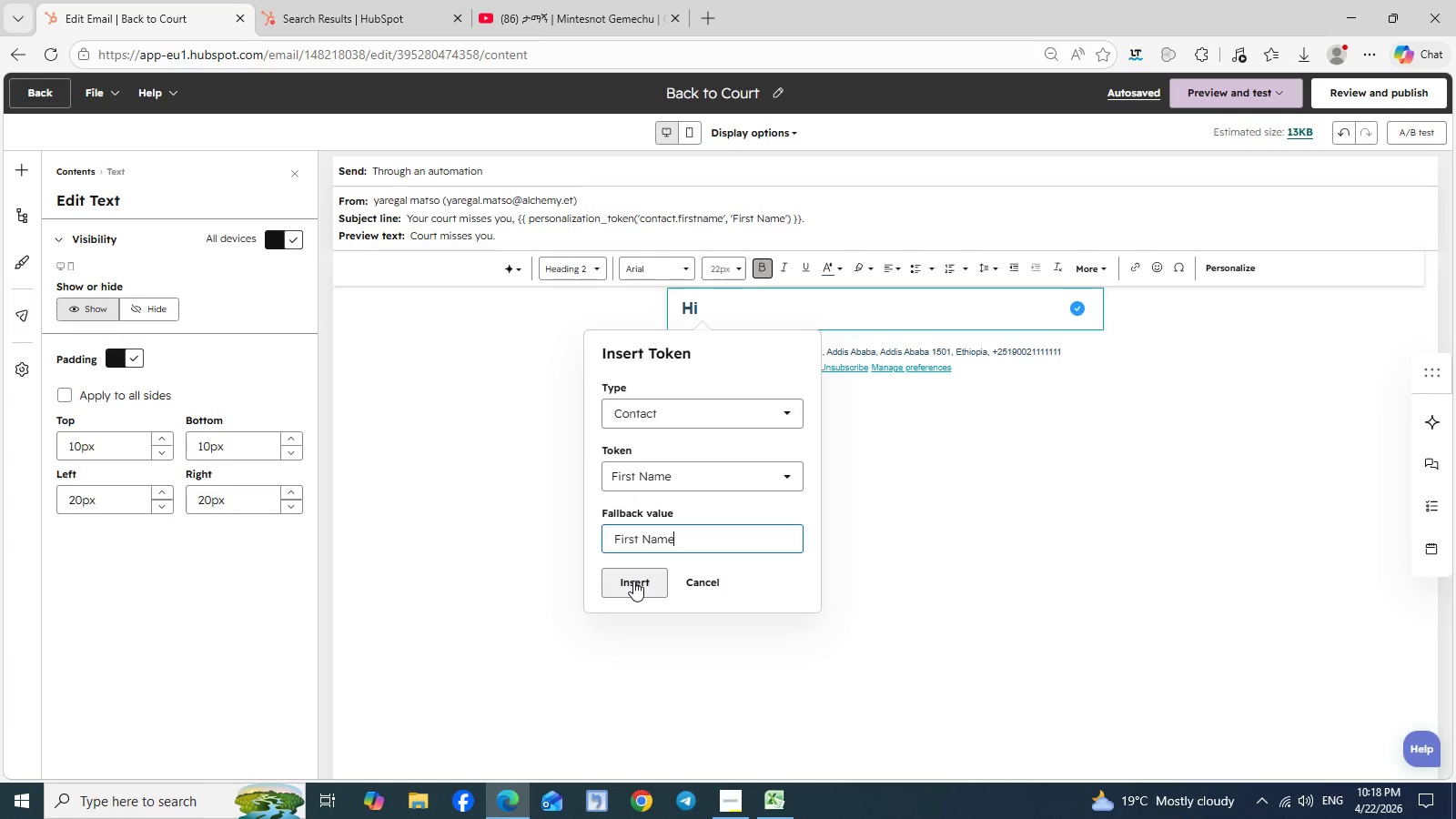 
left_click([633, 581])
 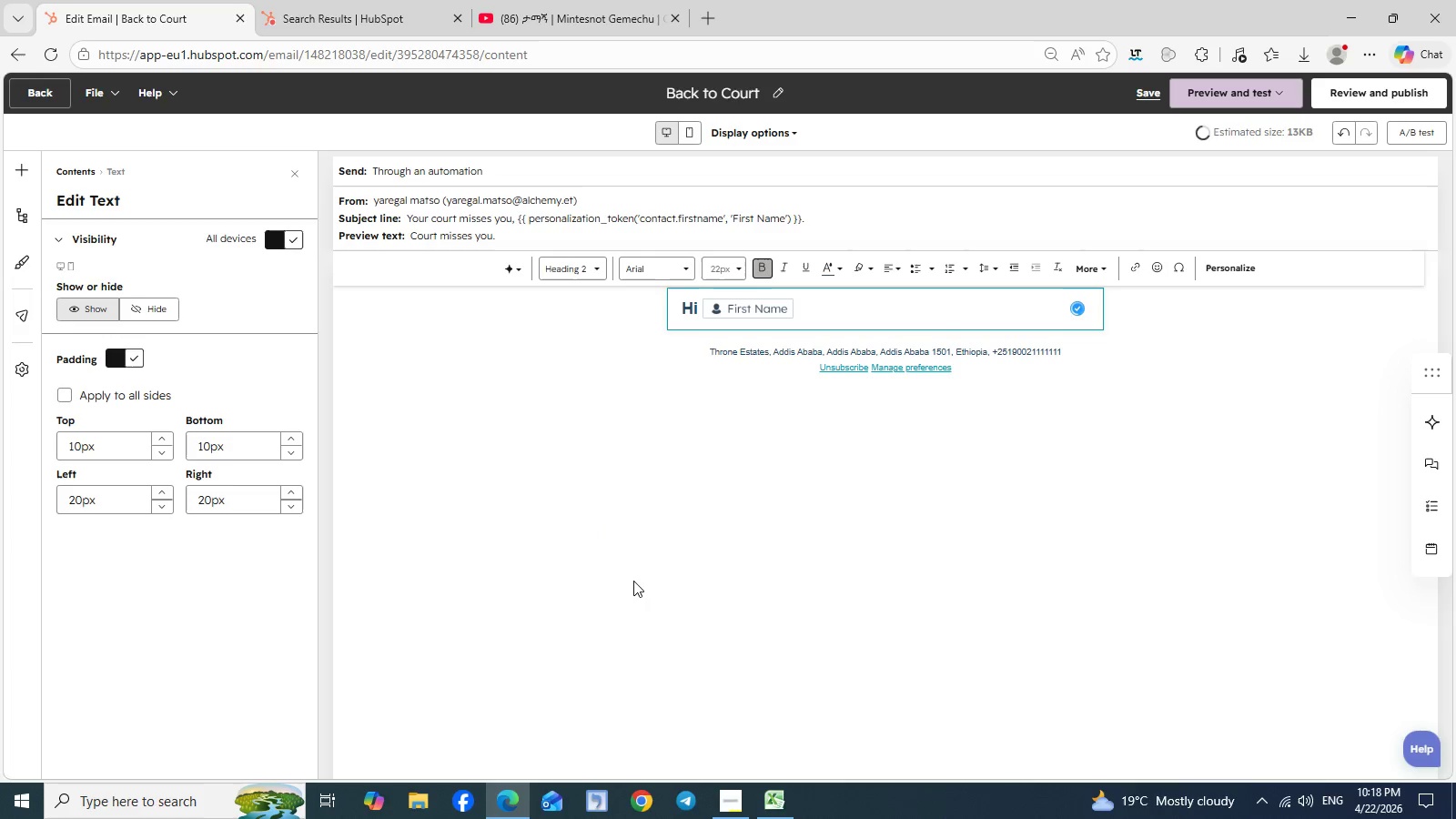 
key(Comma)
 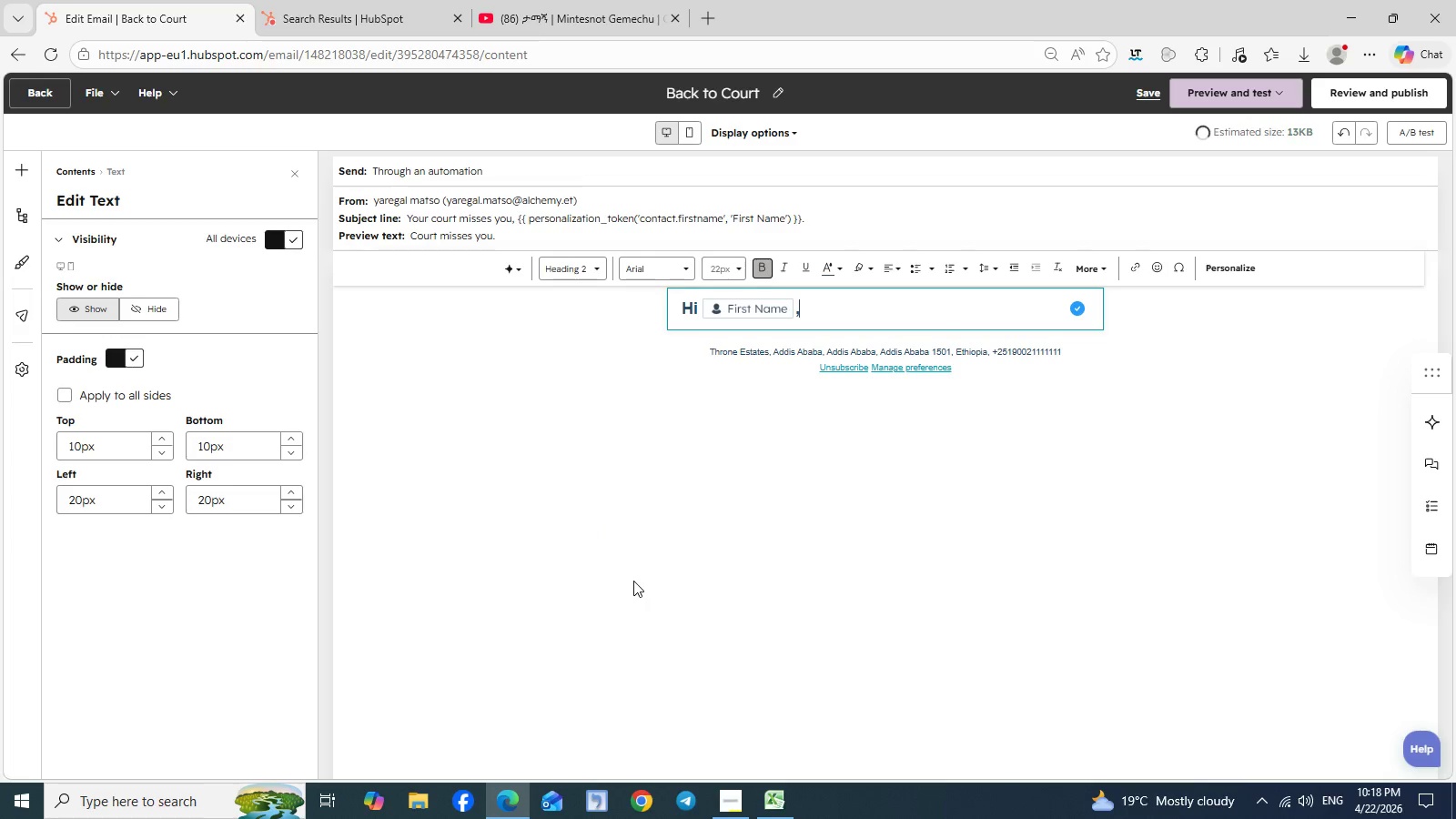 
key(Enter)
 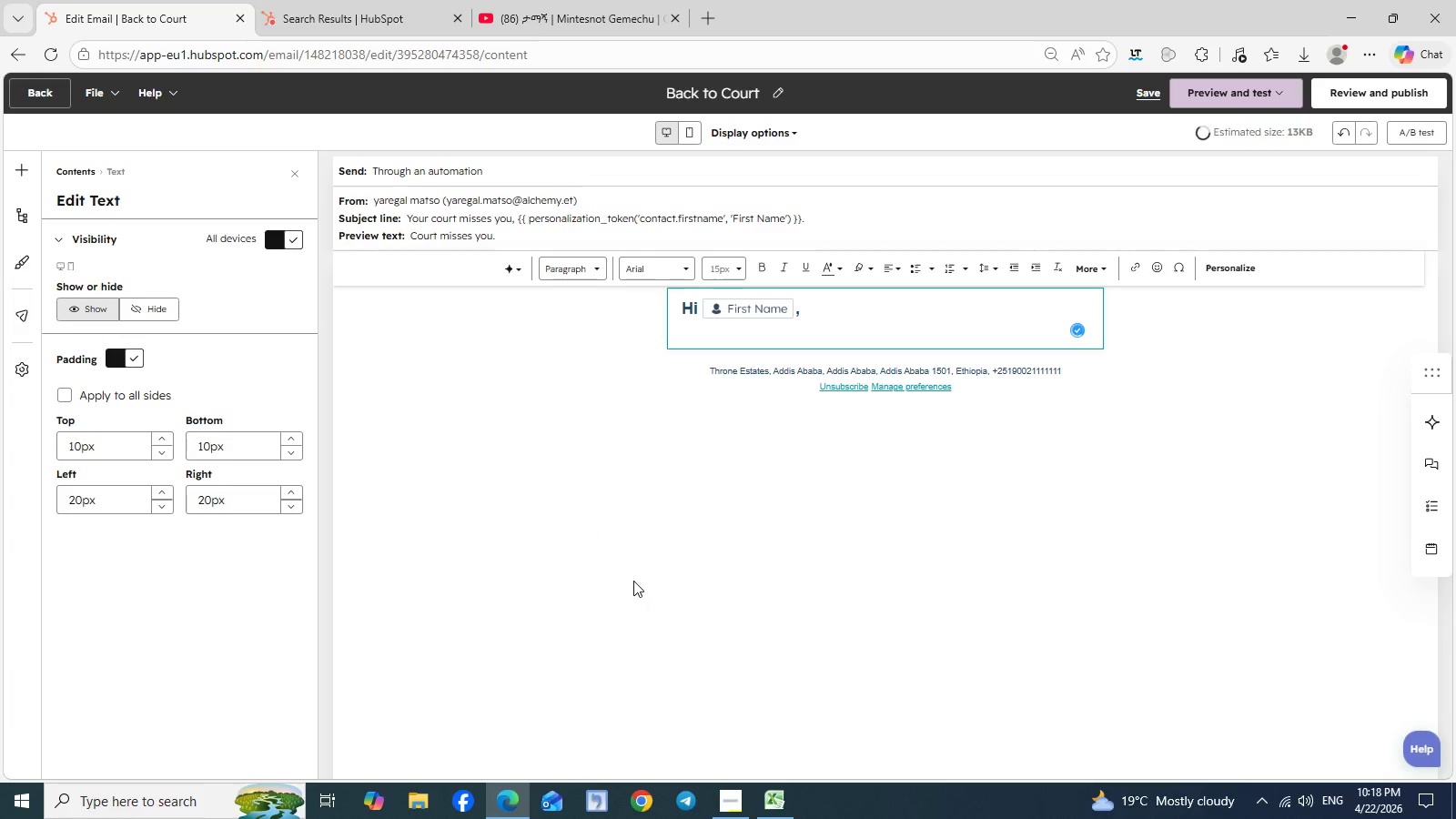 
key(Enter)
 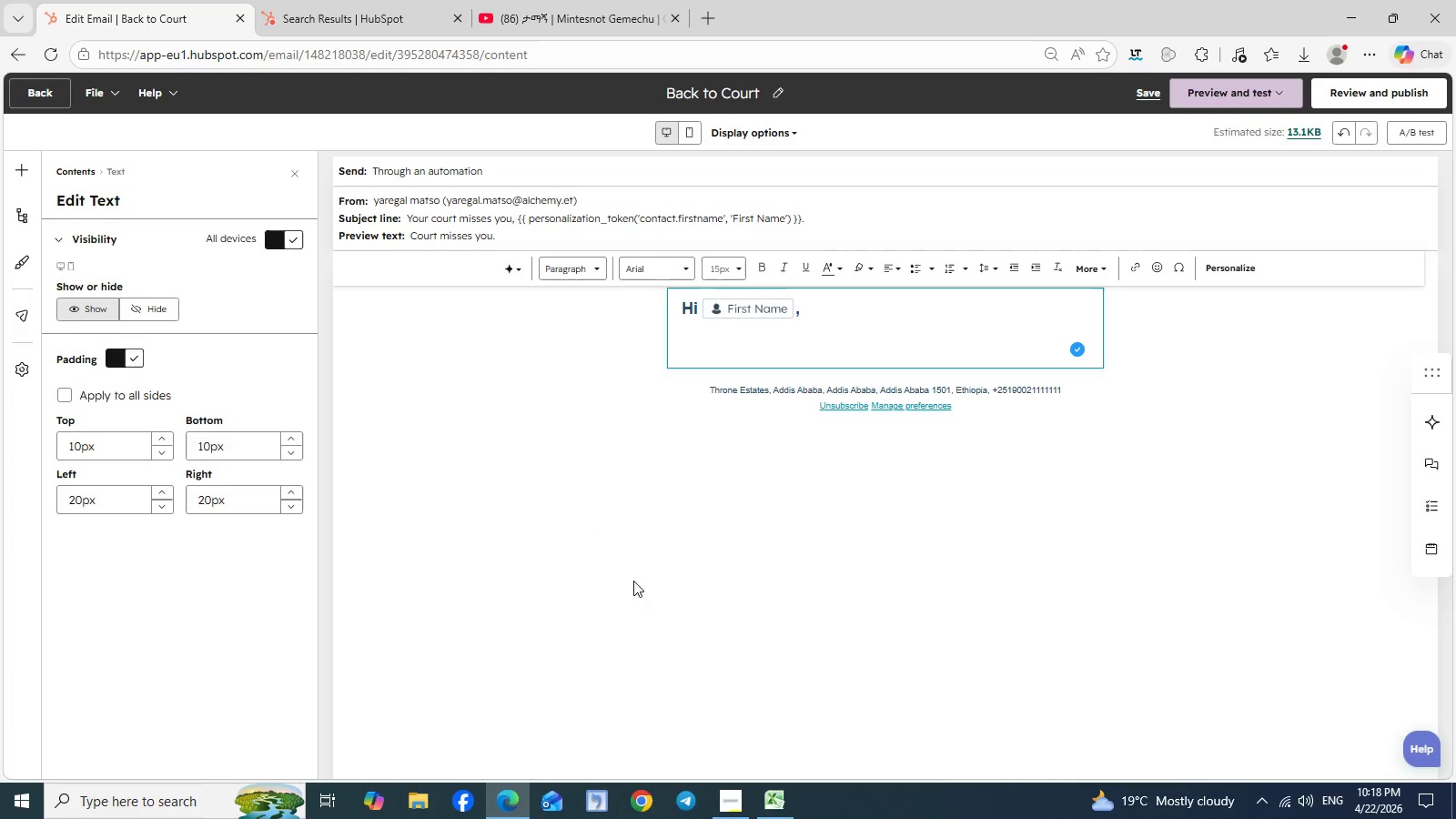 
type(It's been a while )
 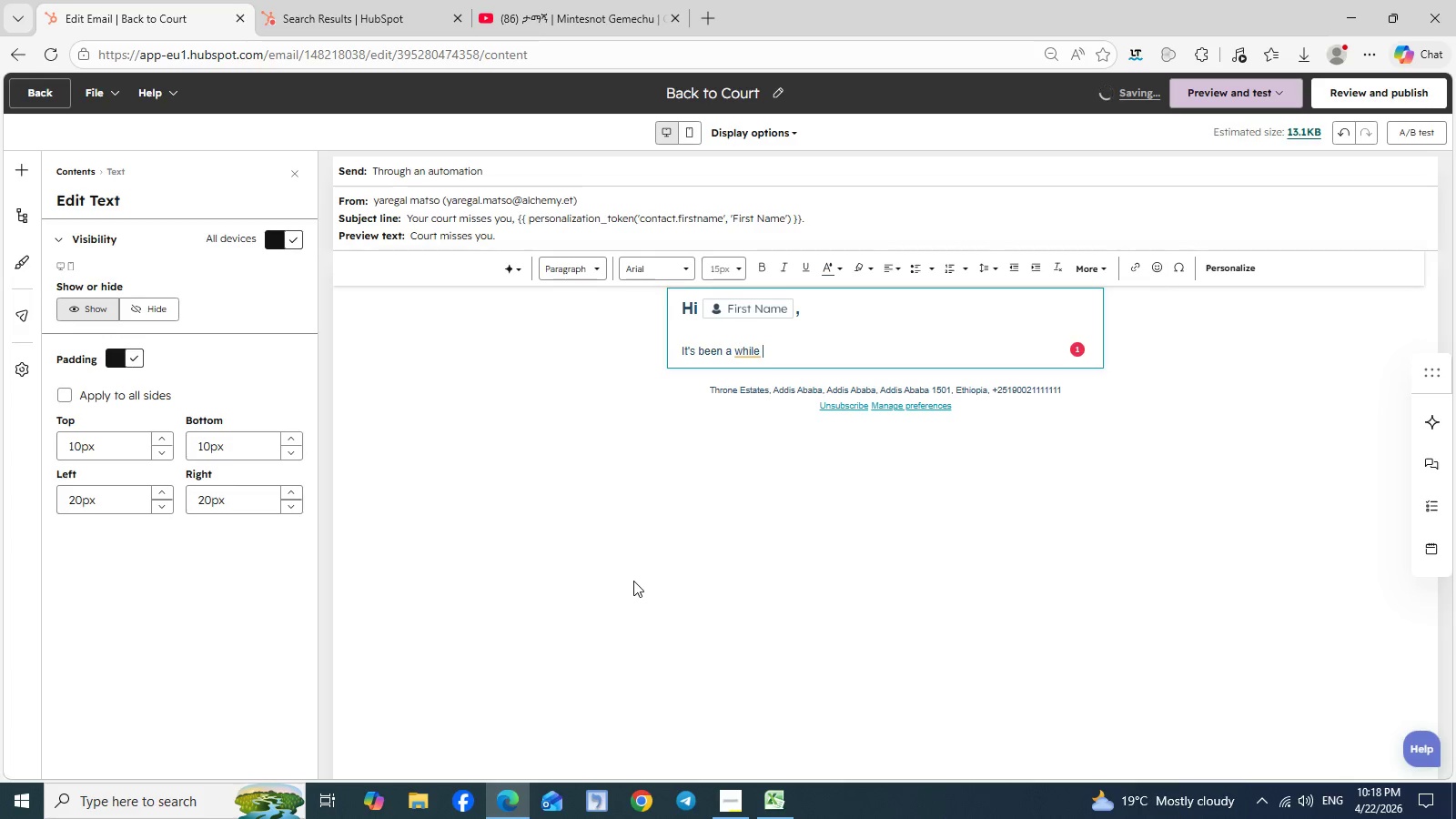 
type(since your last match )
 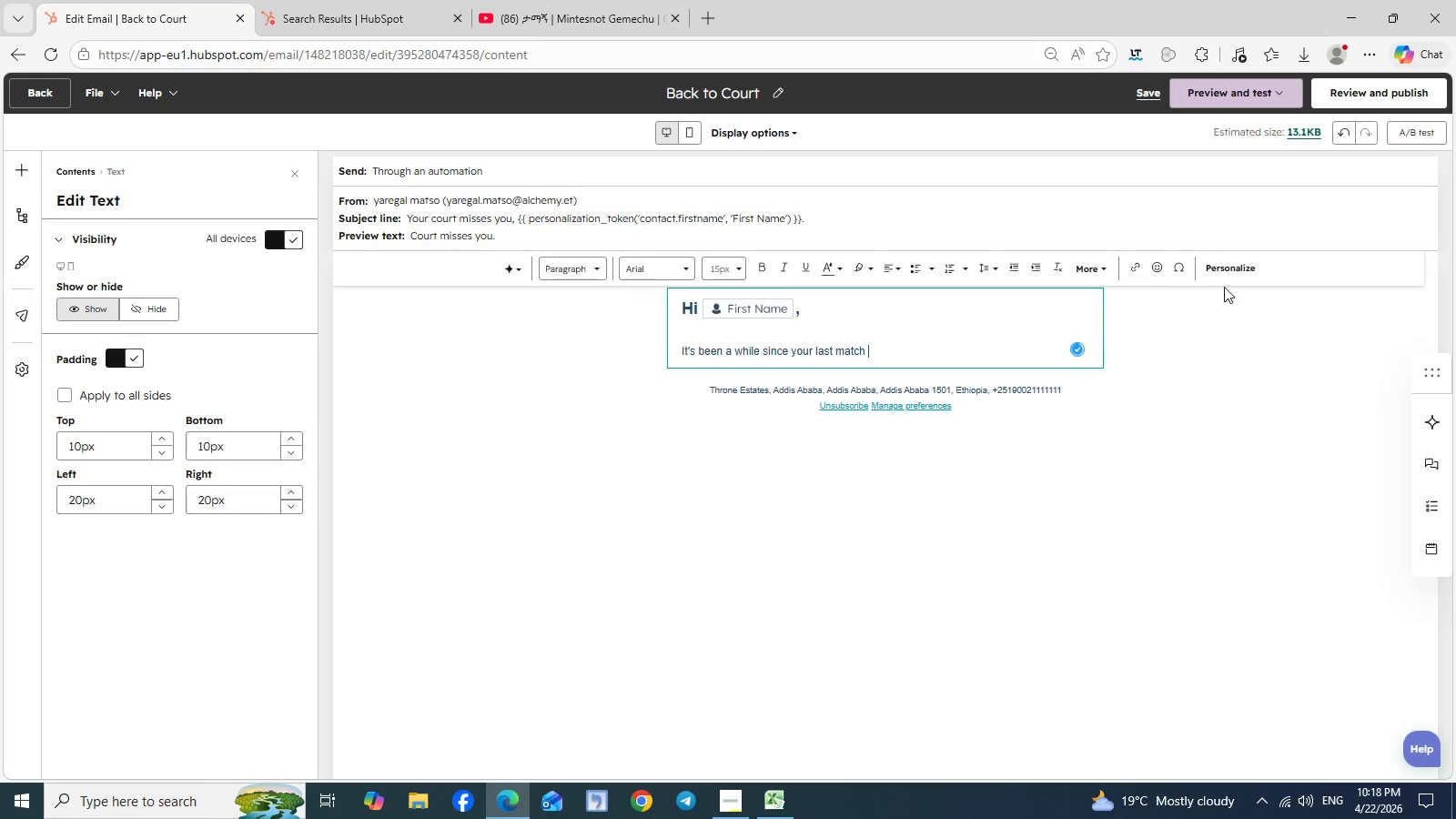 
left_click([1231, 272])
 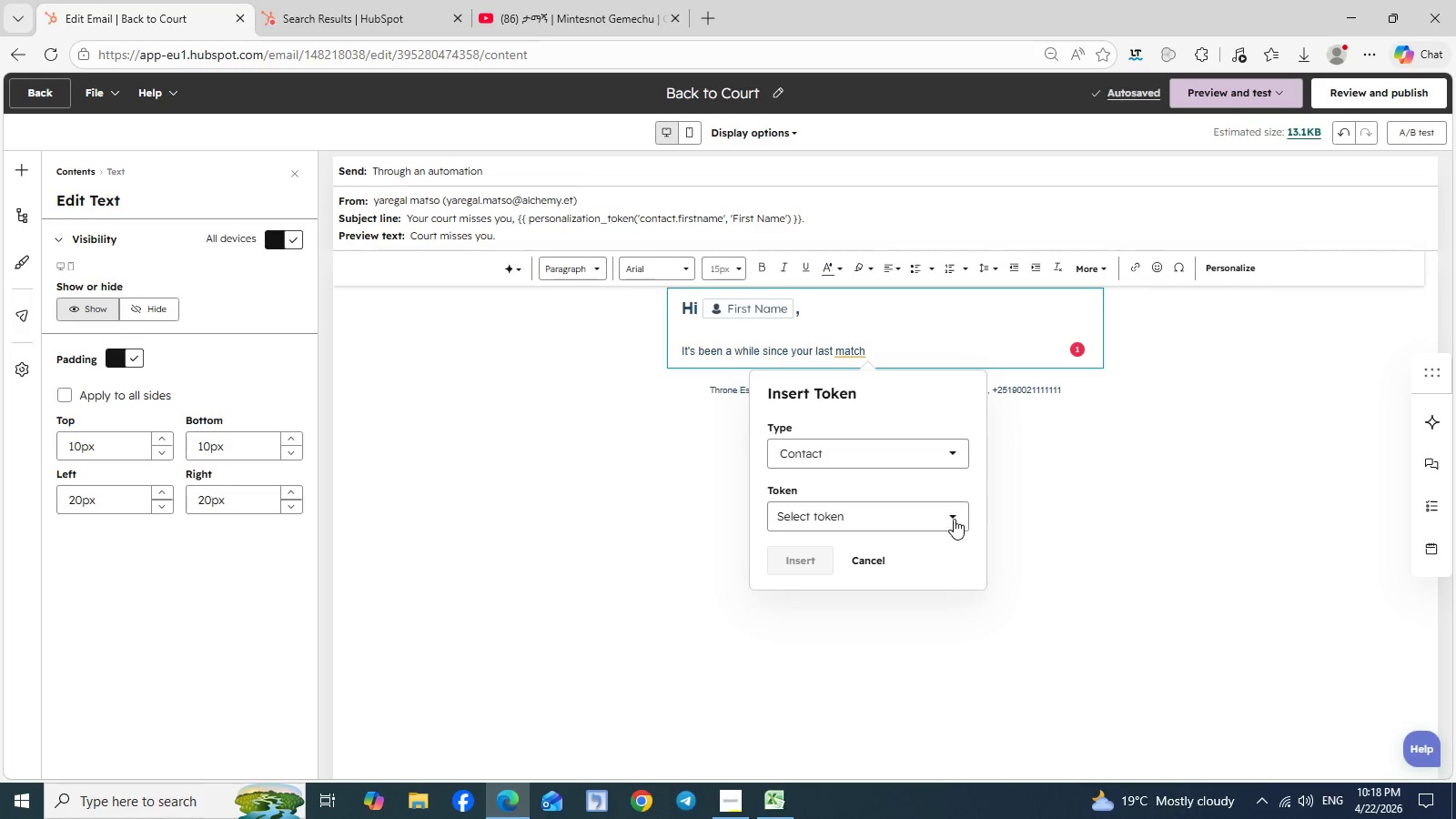 
left_click([954, 519])
 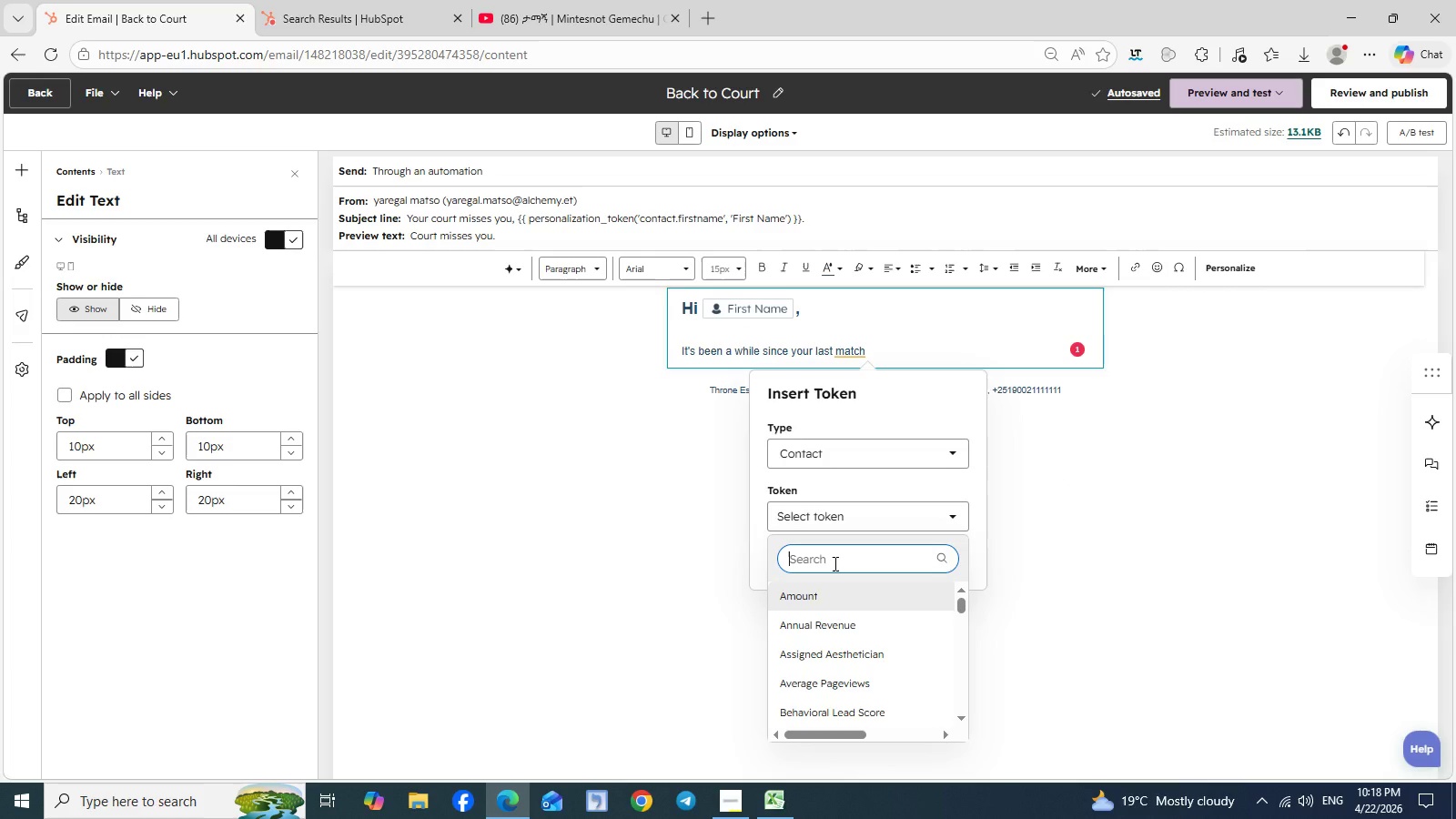 
type(last cou)
 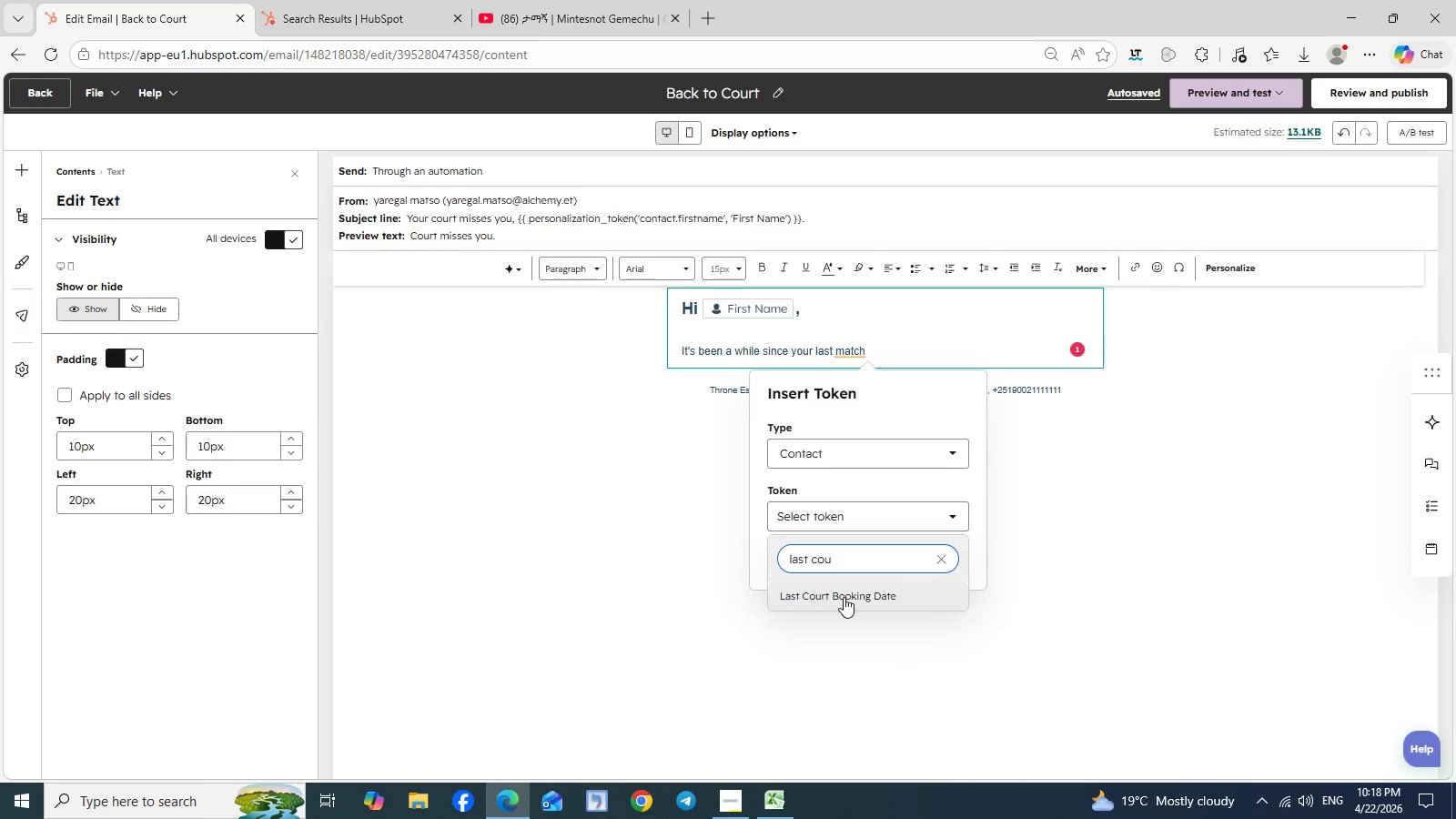 
left_click([844, 596])
 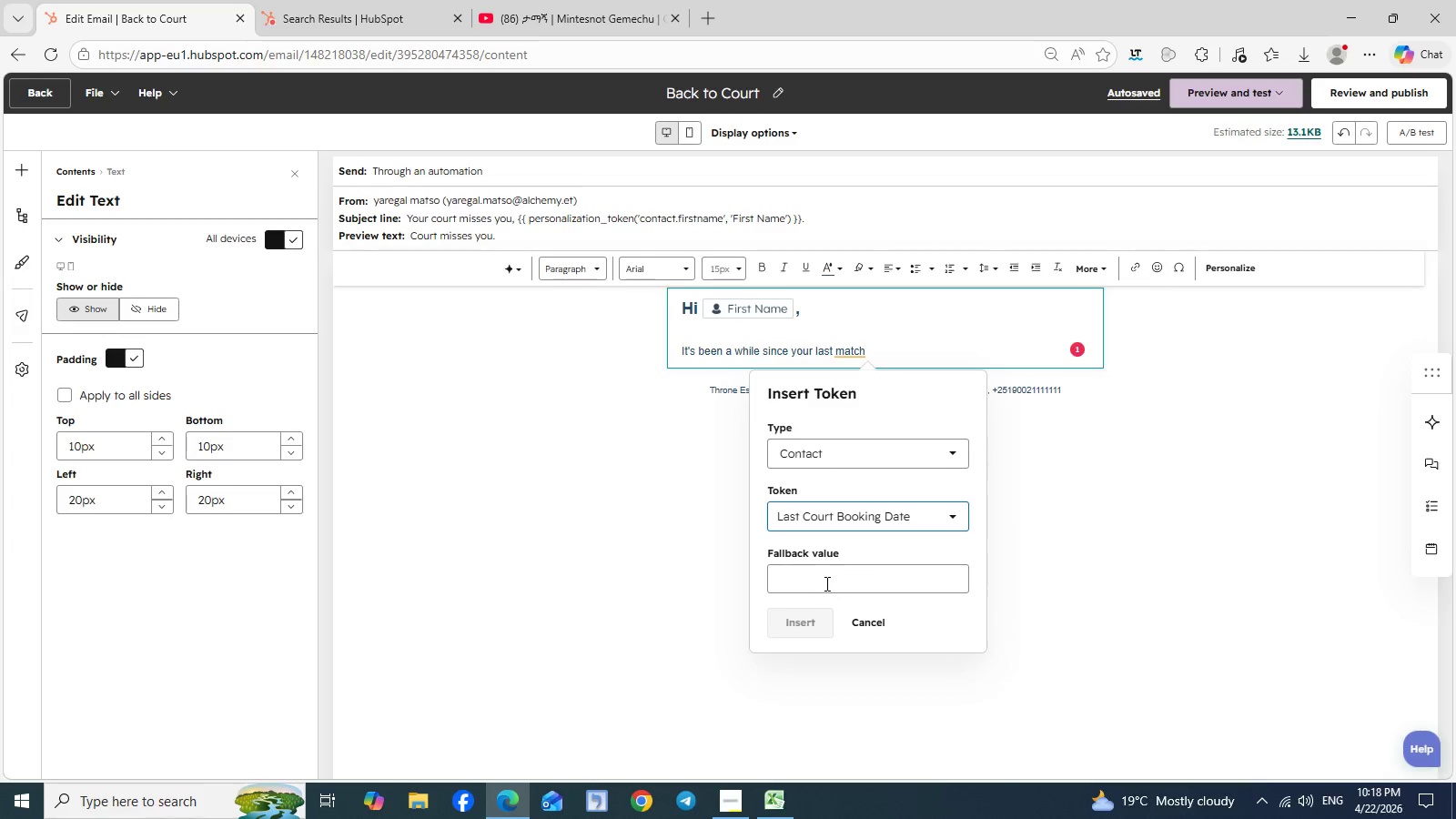 
left_click([825, 583])
 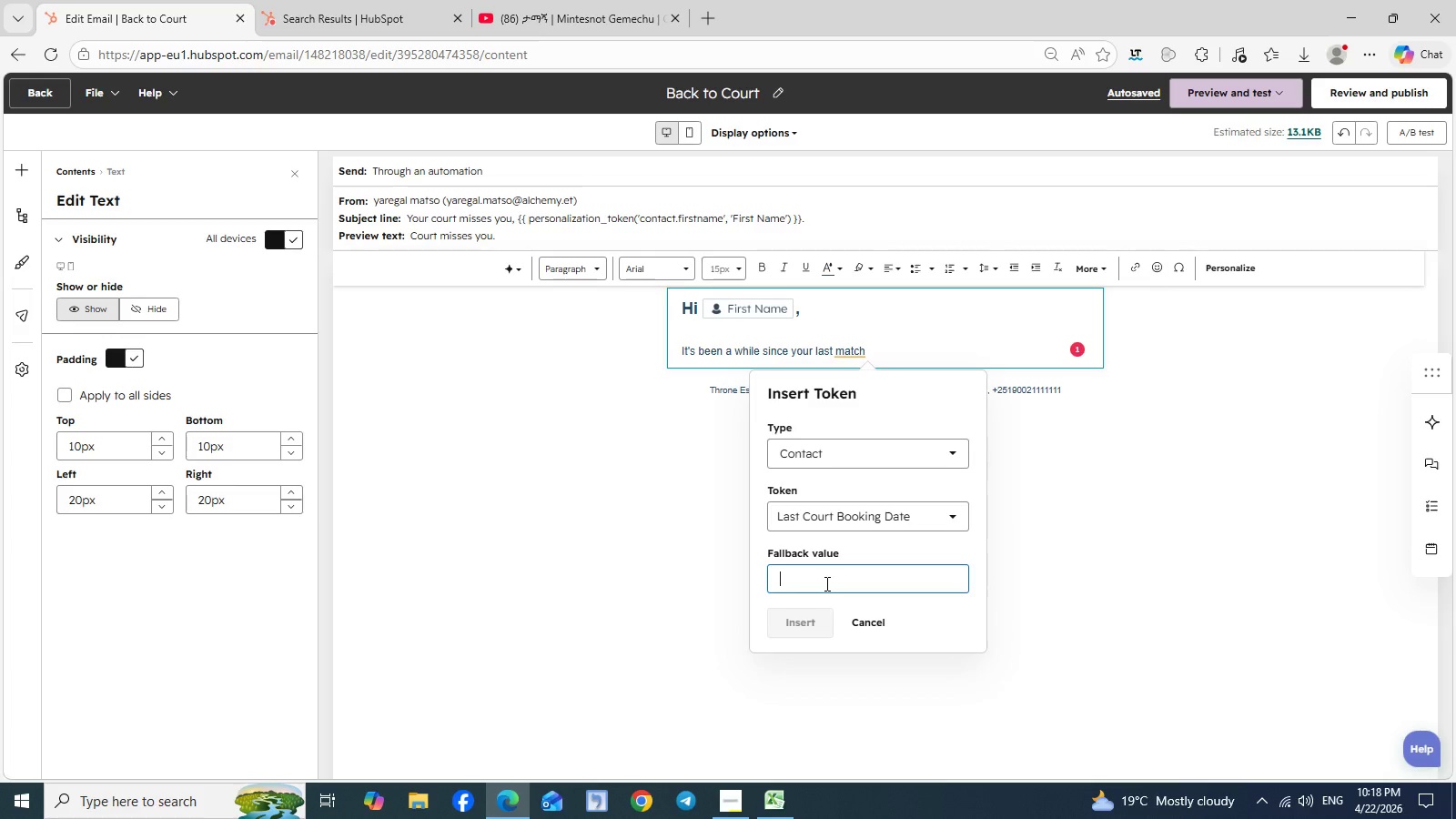 
hold_key(key=ShiftLeft, duration=0.36)
 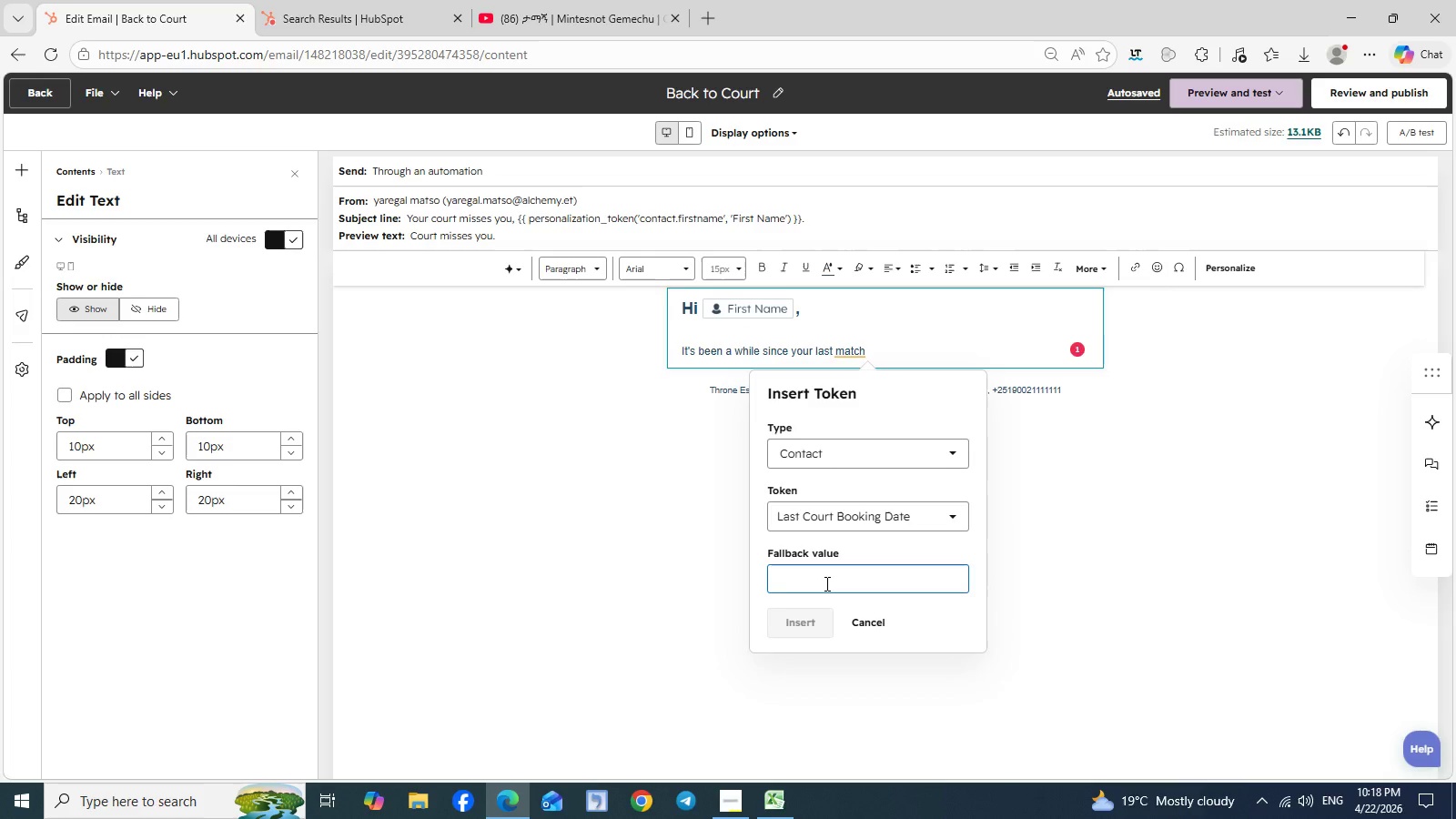 
type(Last Couurt Booking Date)
 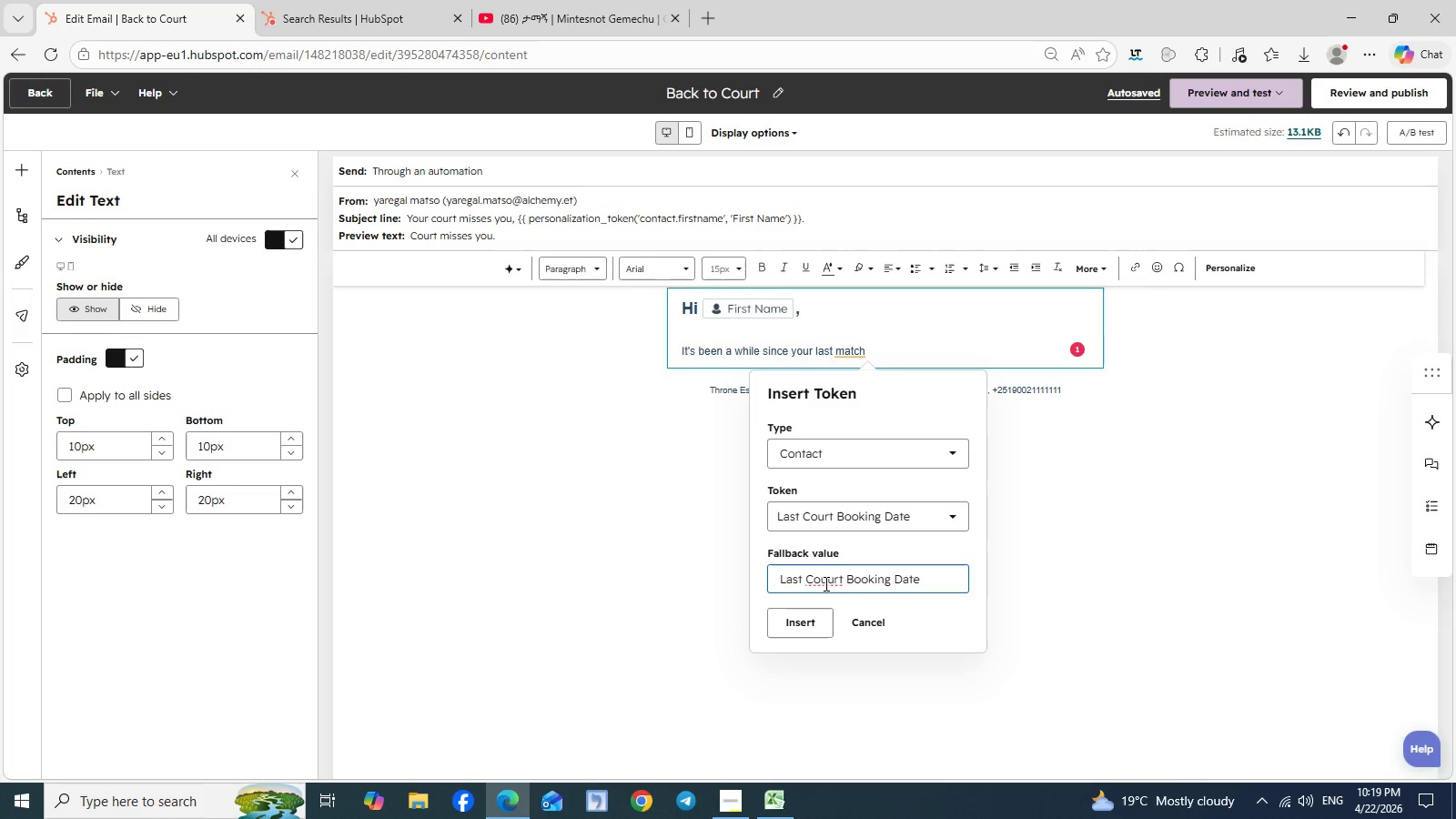 
left_click([824, 581])
 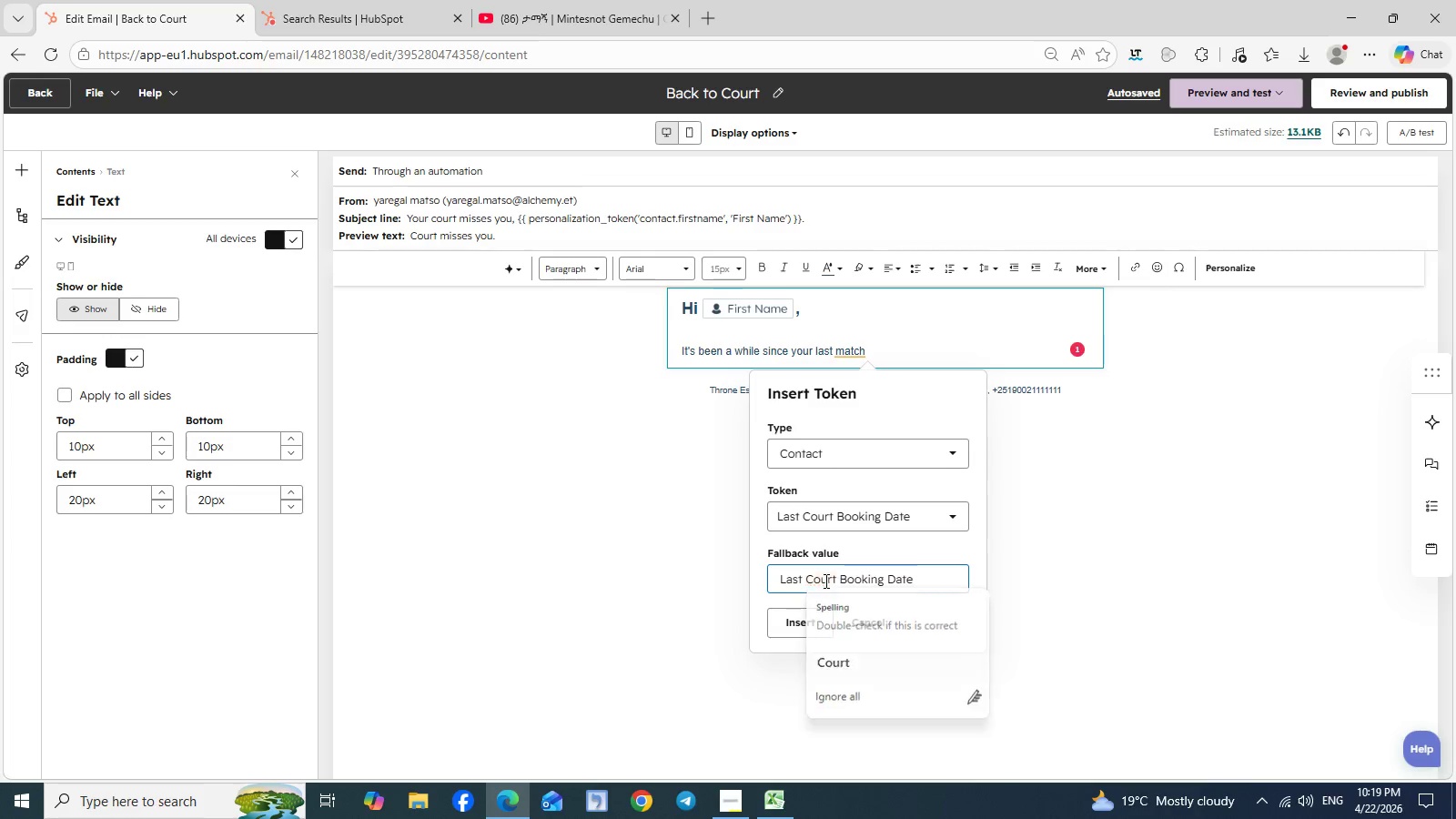 
key(Backspace)
 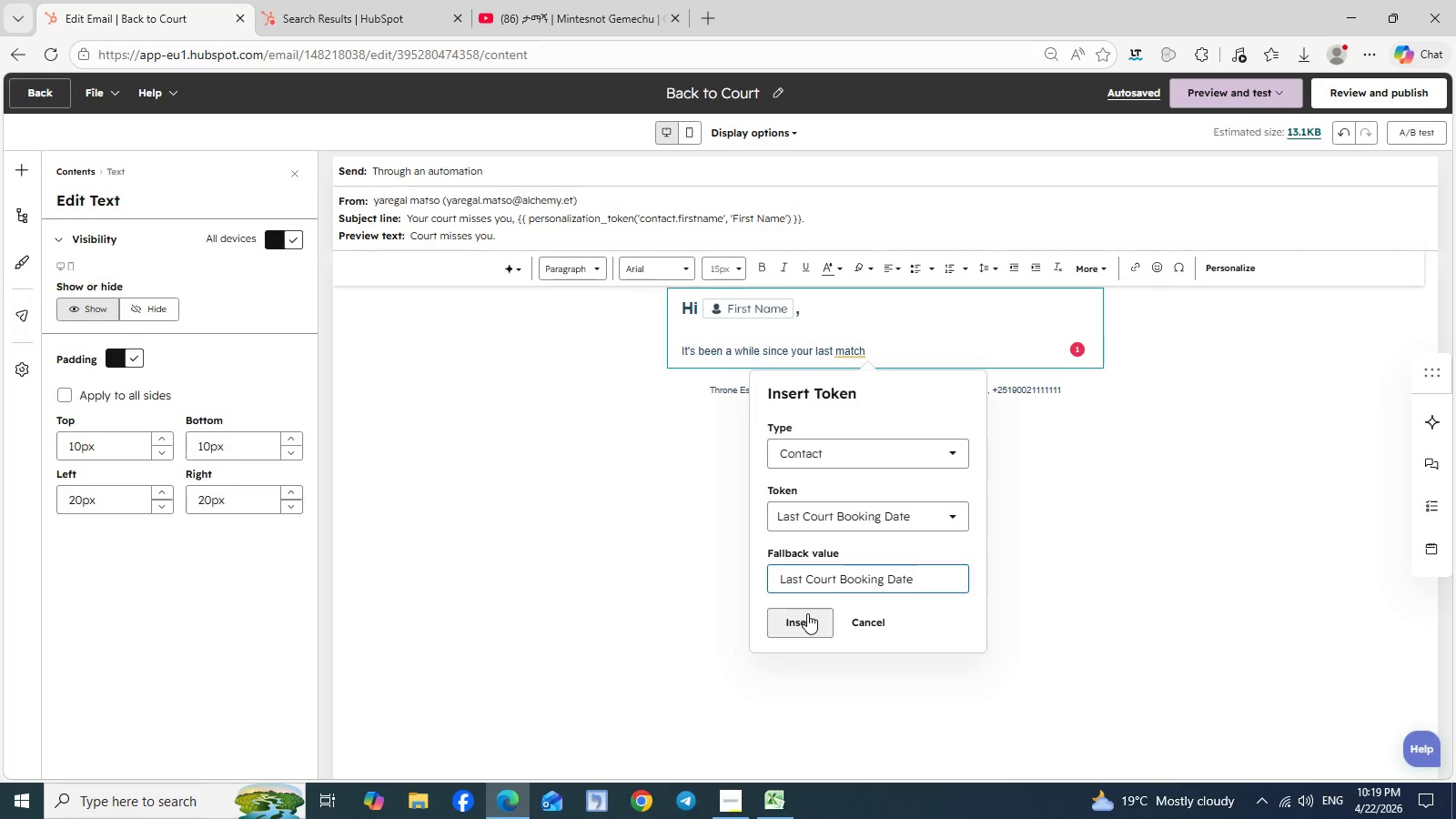 
left_click([807, 613])
 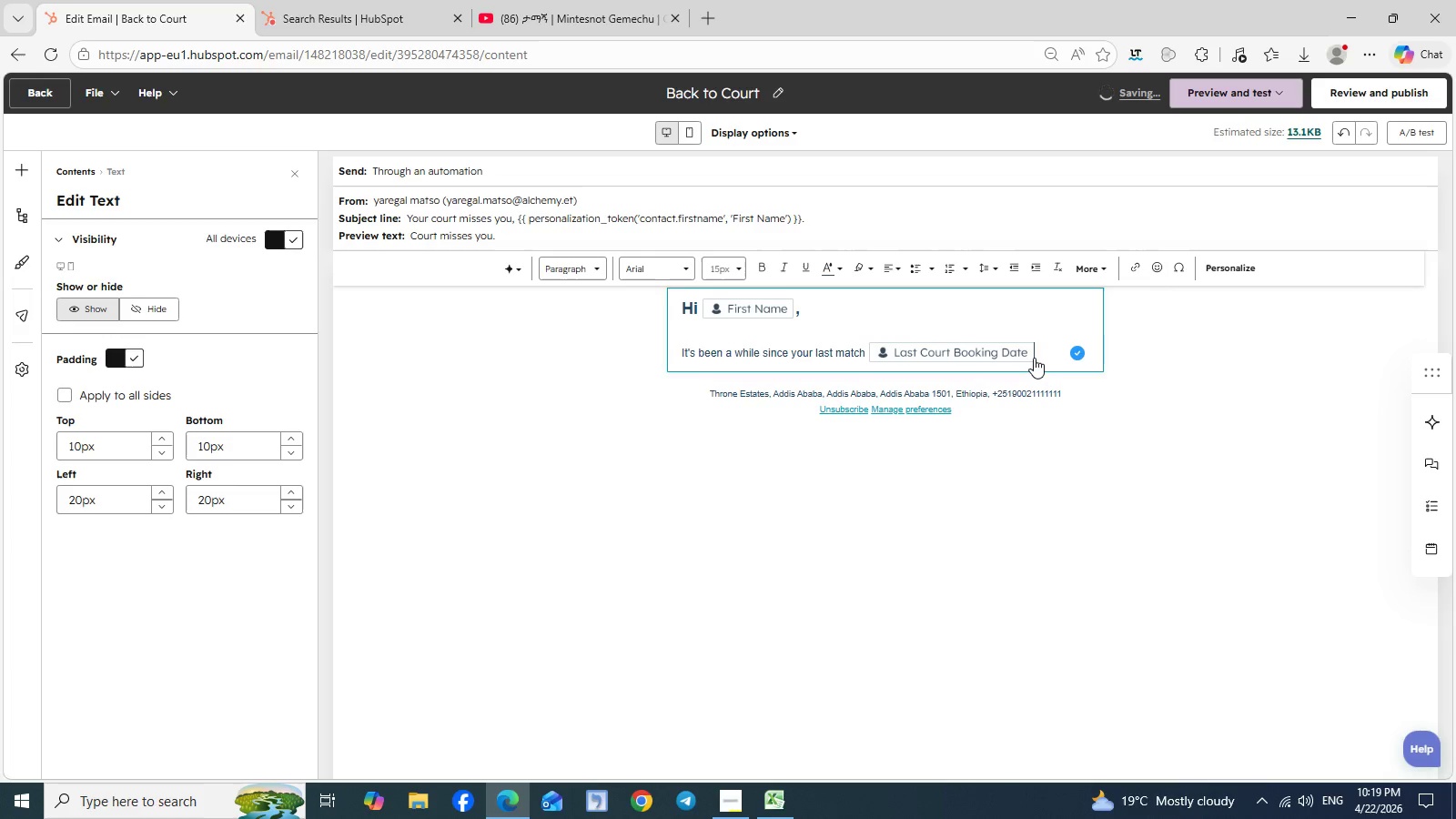 
key(Comma)
 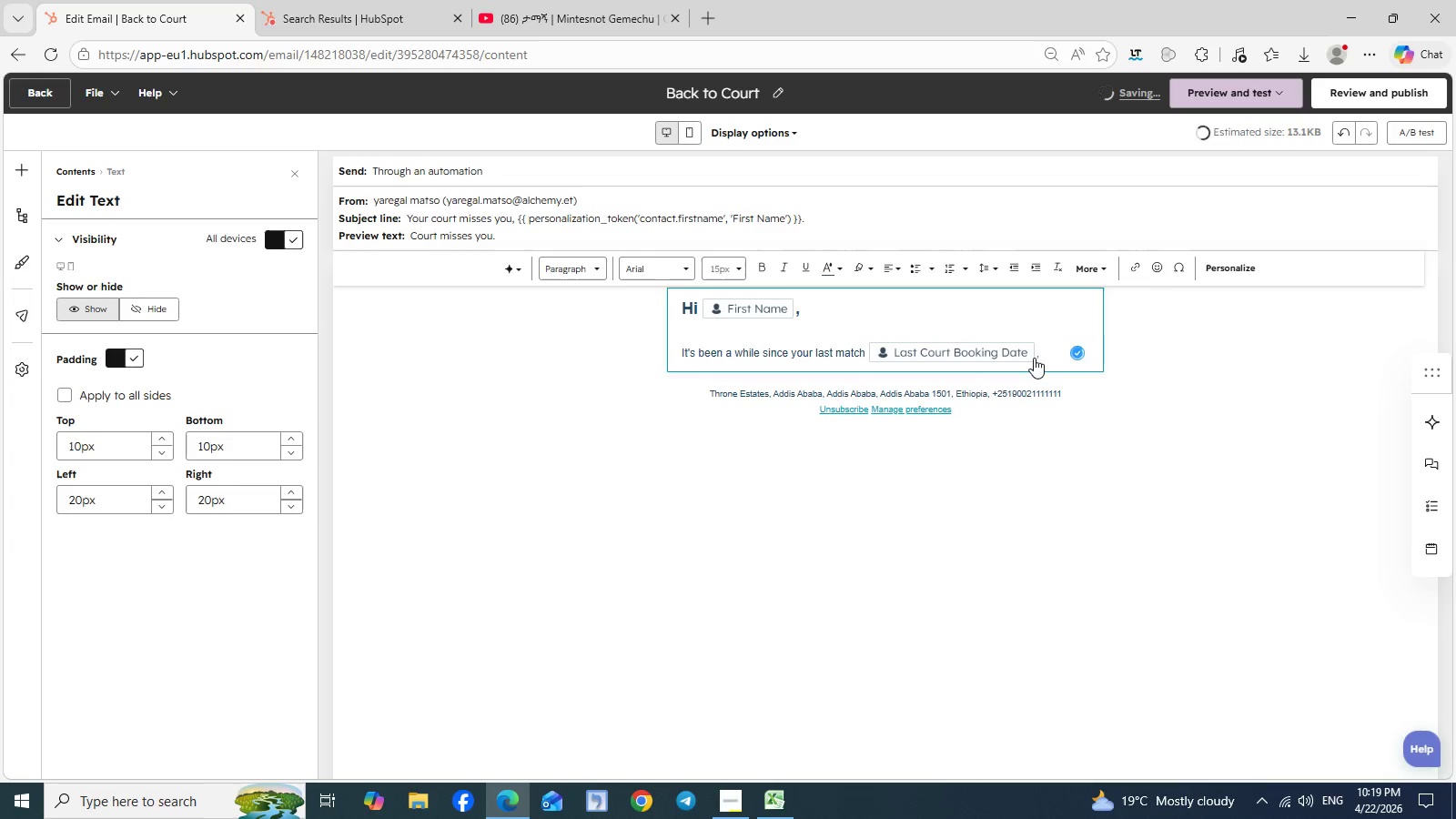 
key(Backspace)
 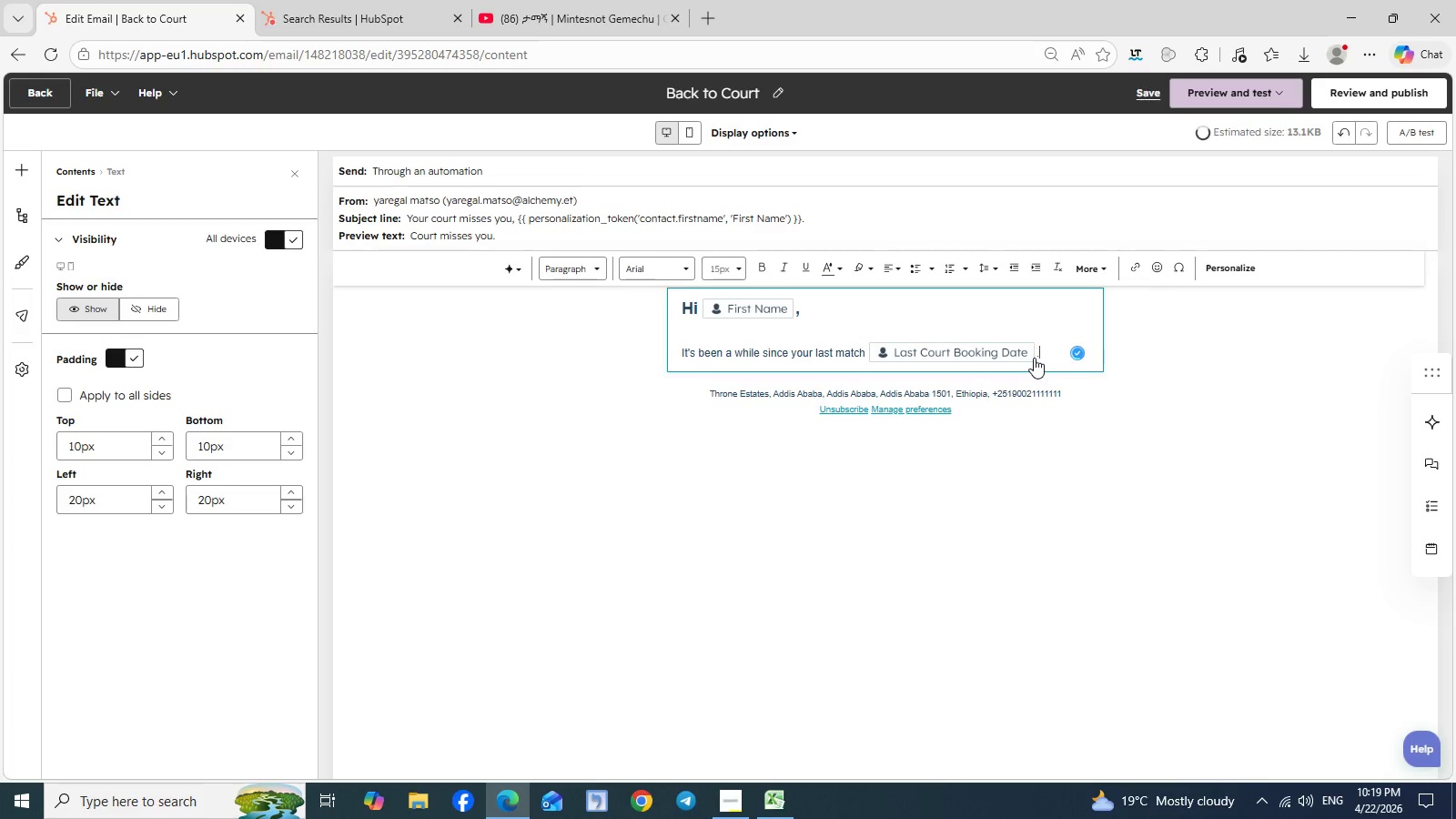 
key(Period)
 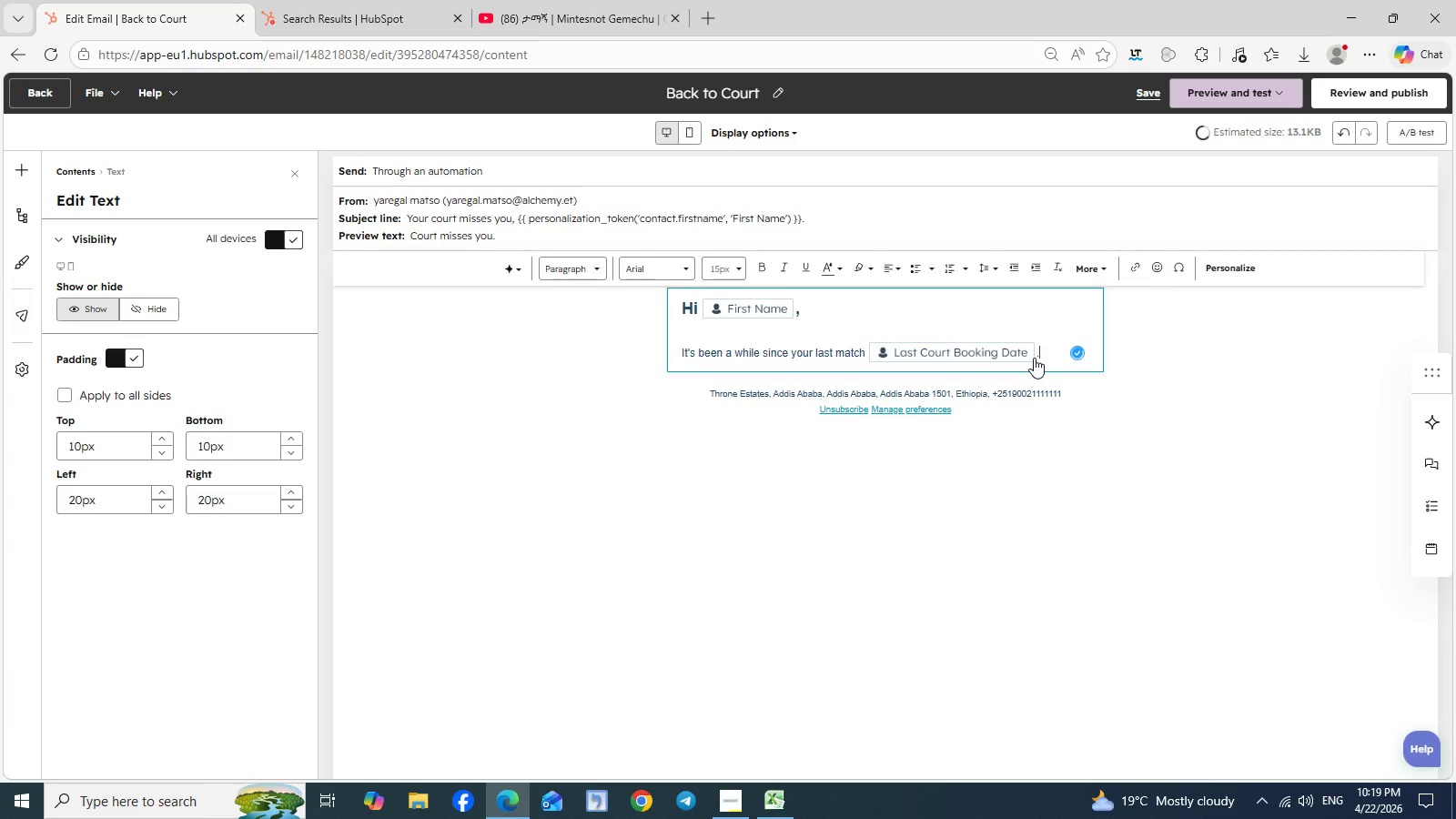 
key(Enter)
 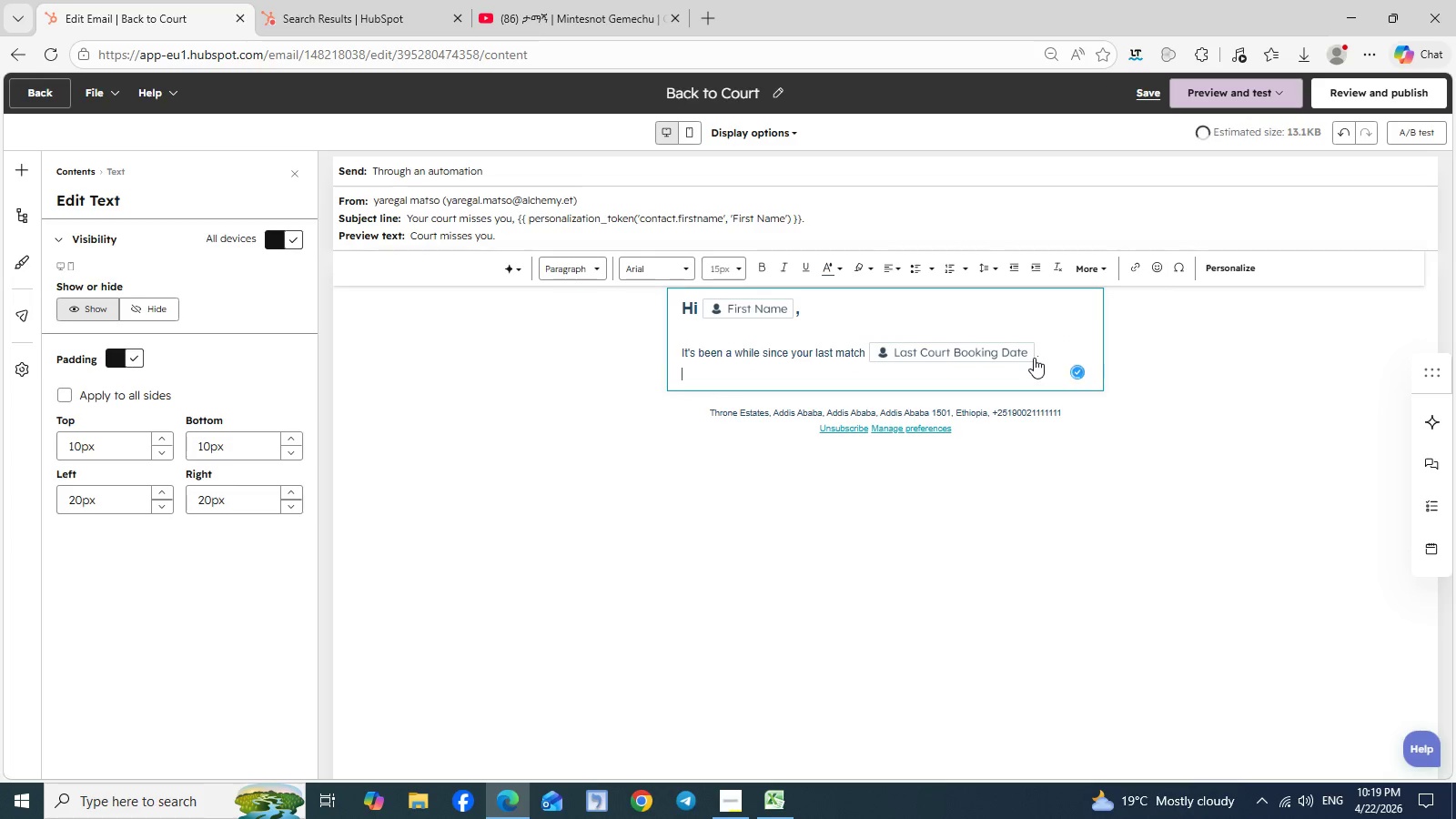 
key(Enter)
 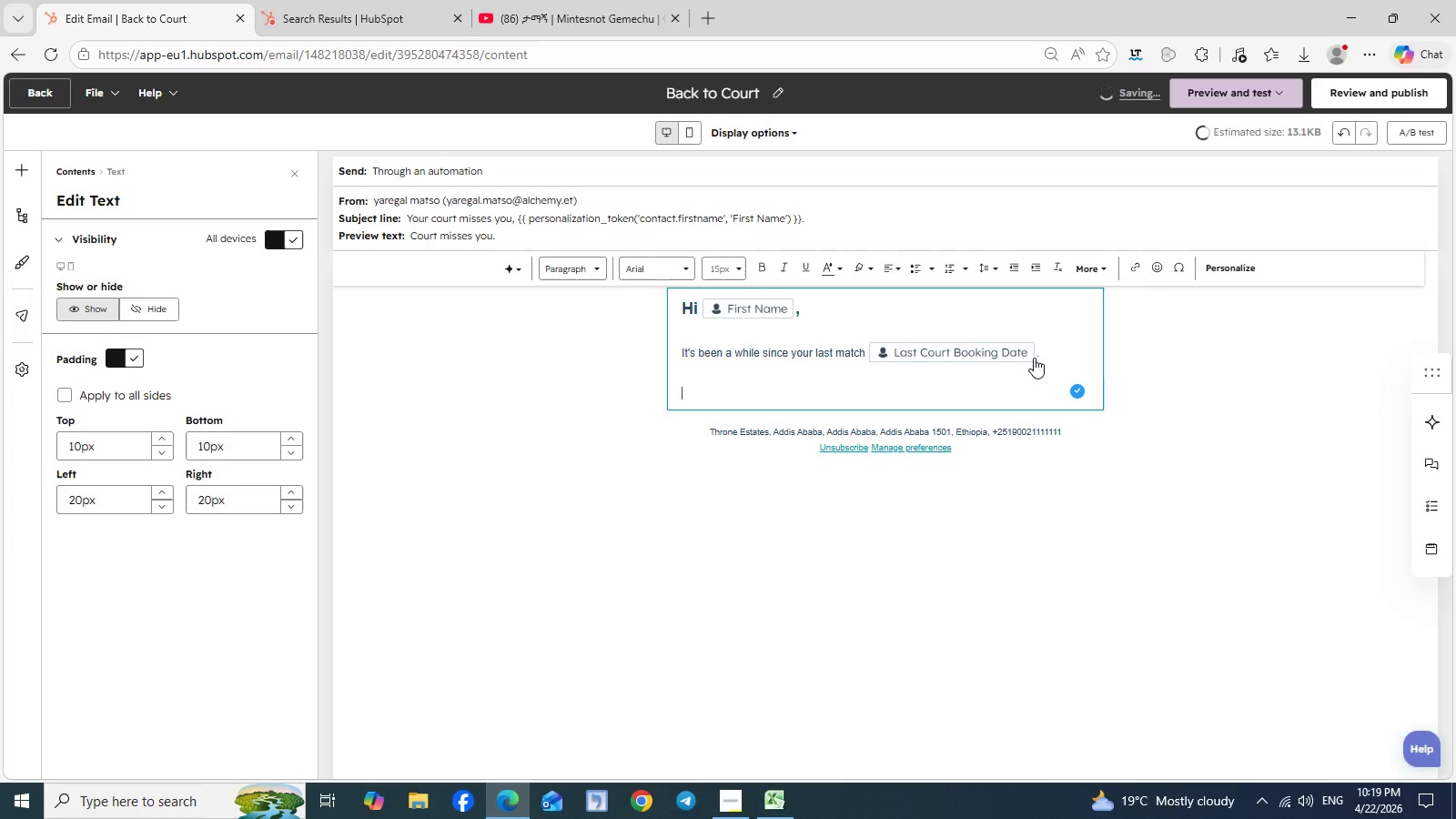 
type(Your spot on the court u)
key(Backspace)
type(is still here)
 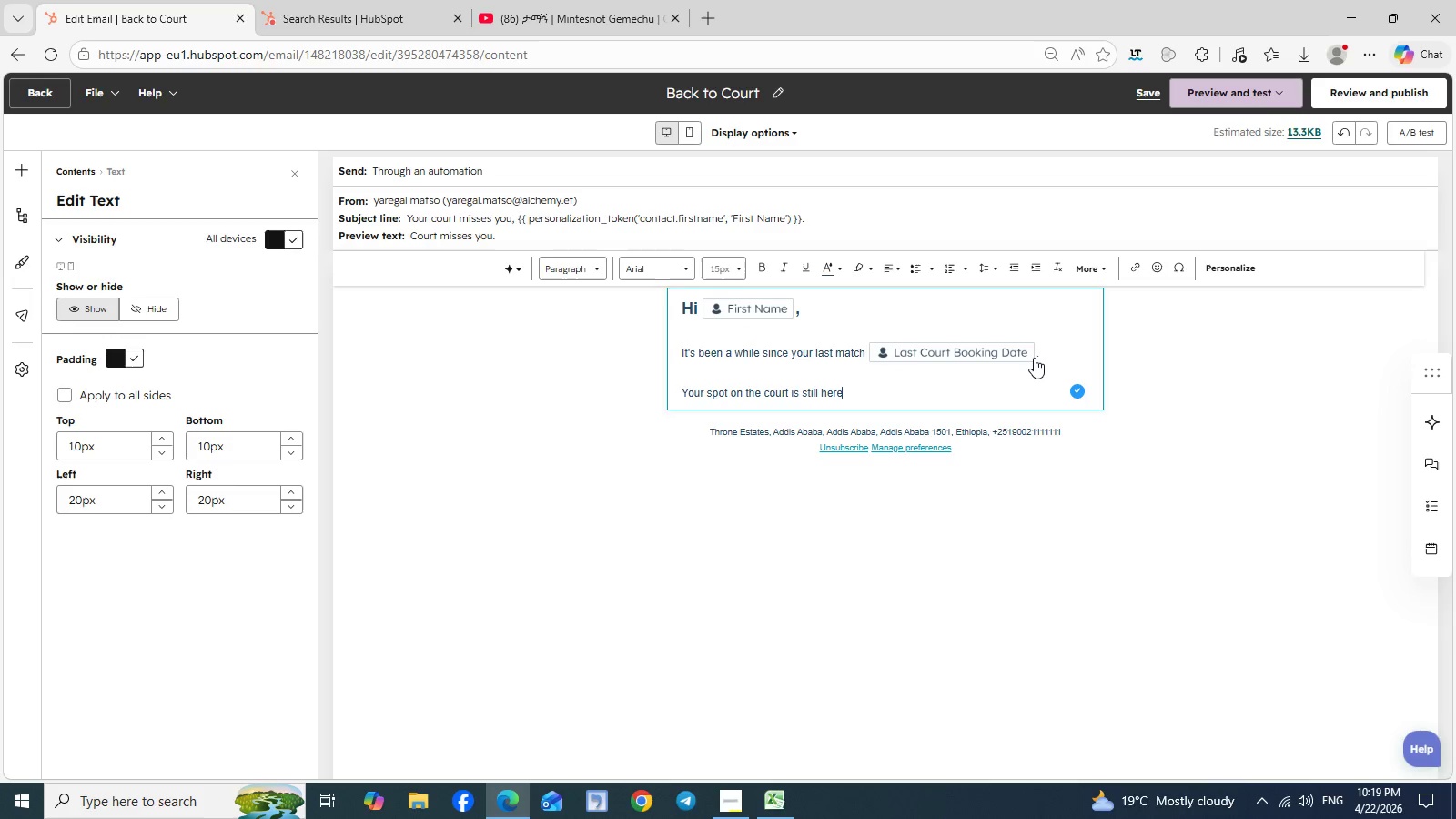 
type(-- but not fot)
key(Backspace)
type(r long.)
 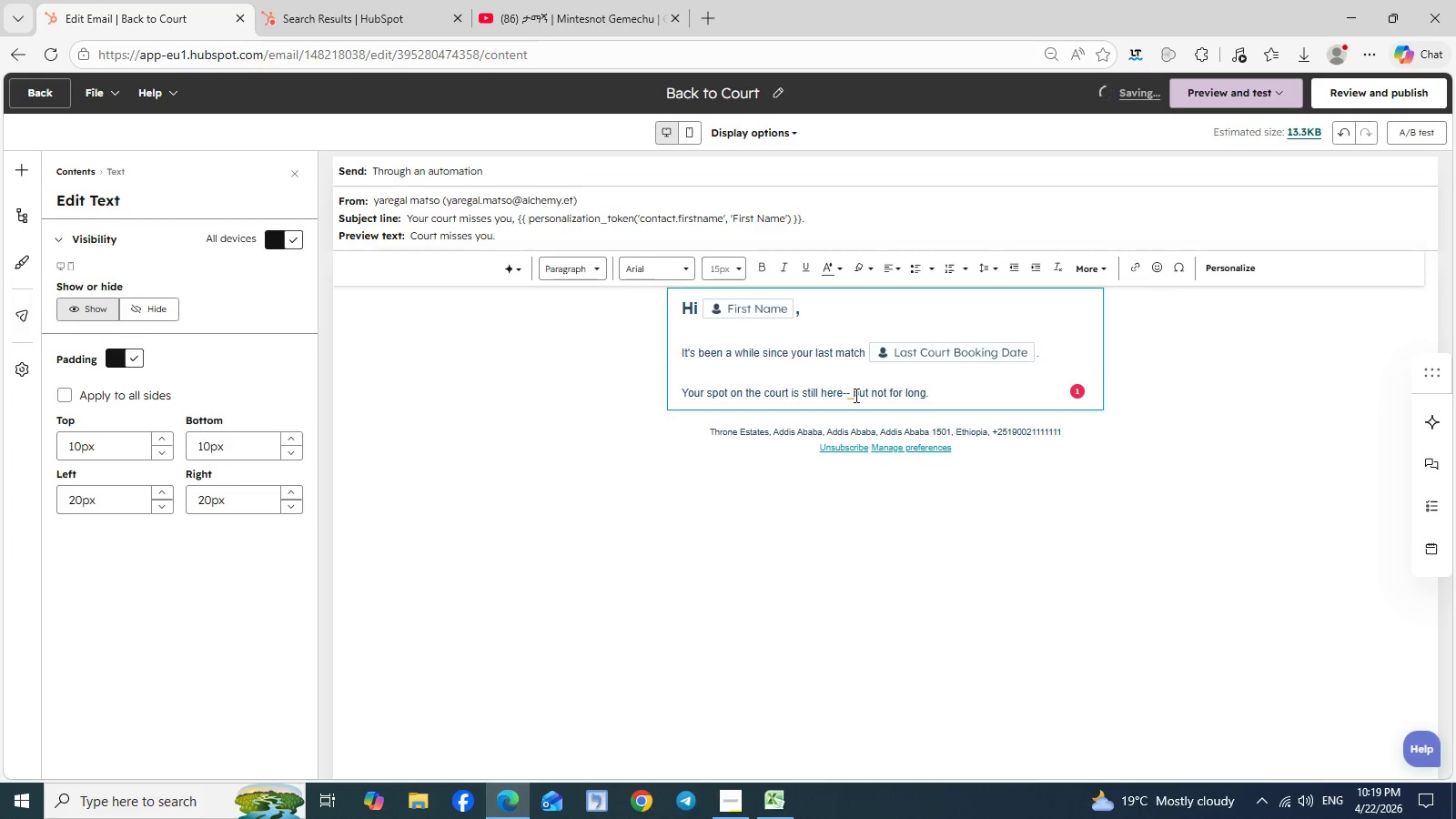 
left_click([854, 395])
 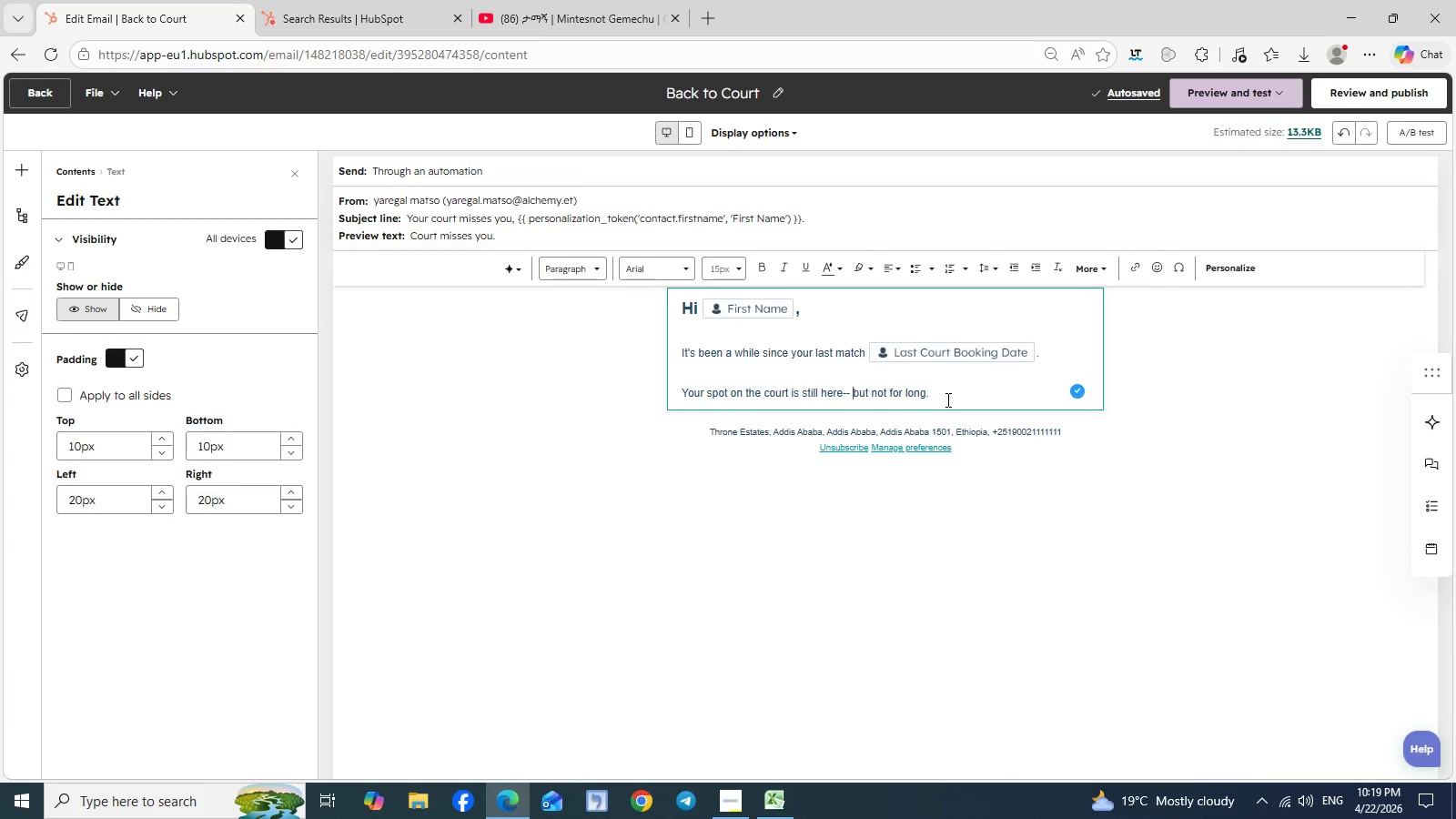 
left_click([947, 398])
 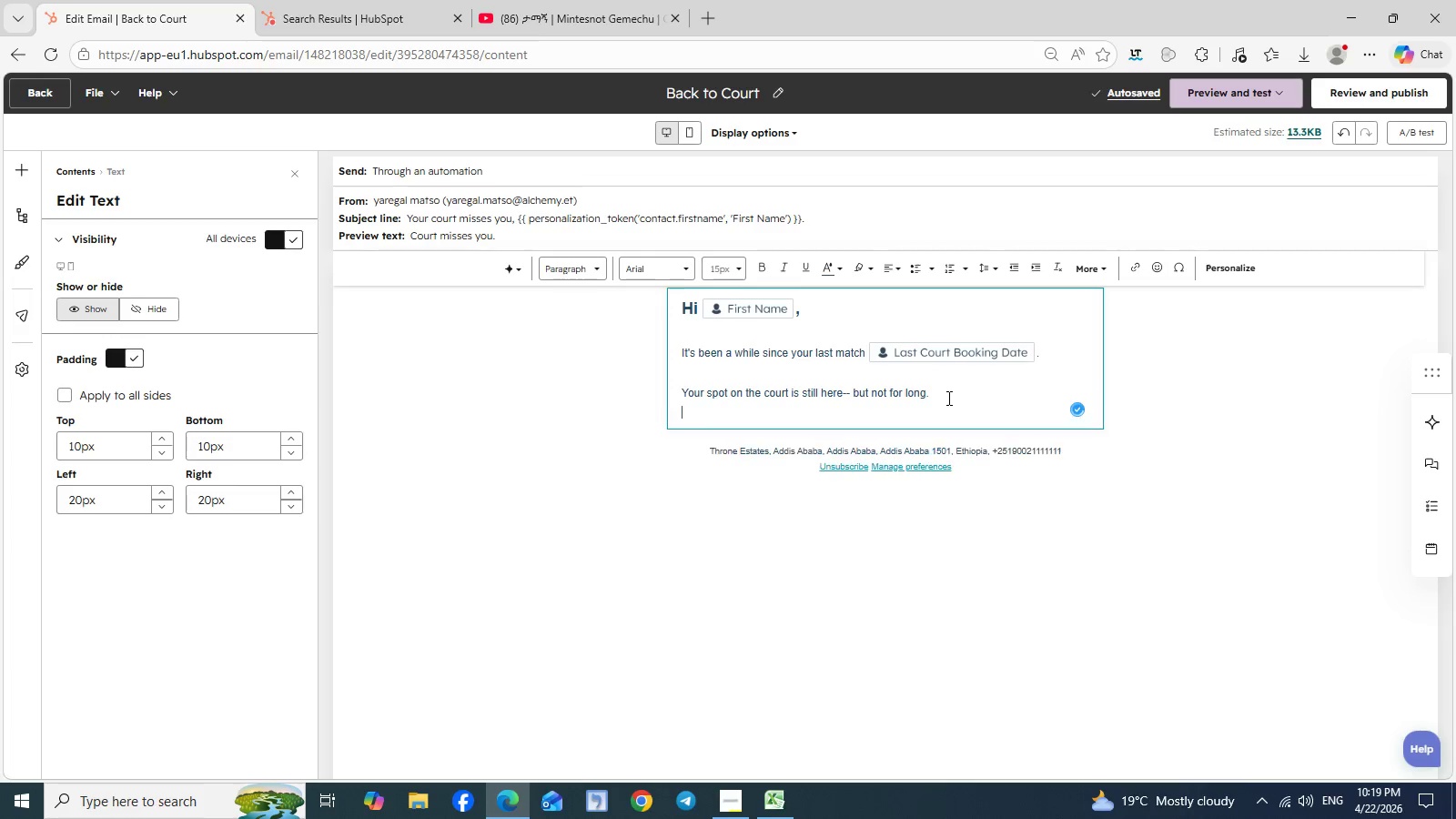 
key(Enter)
 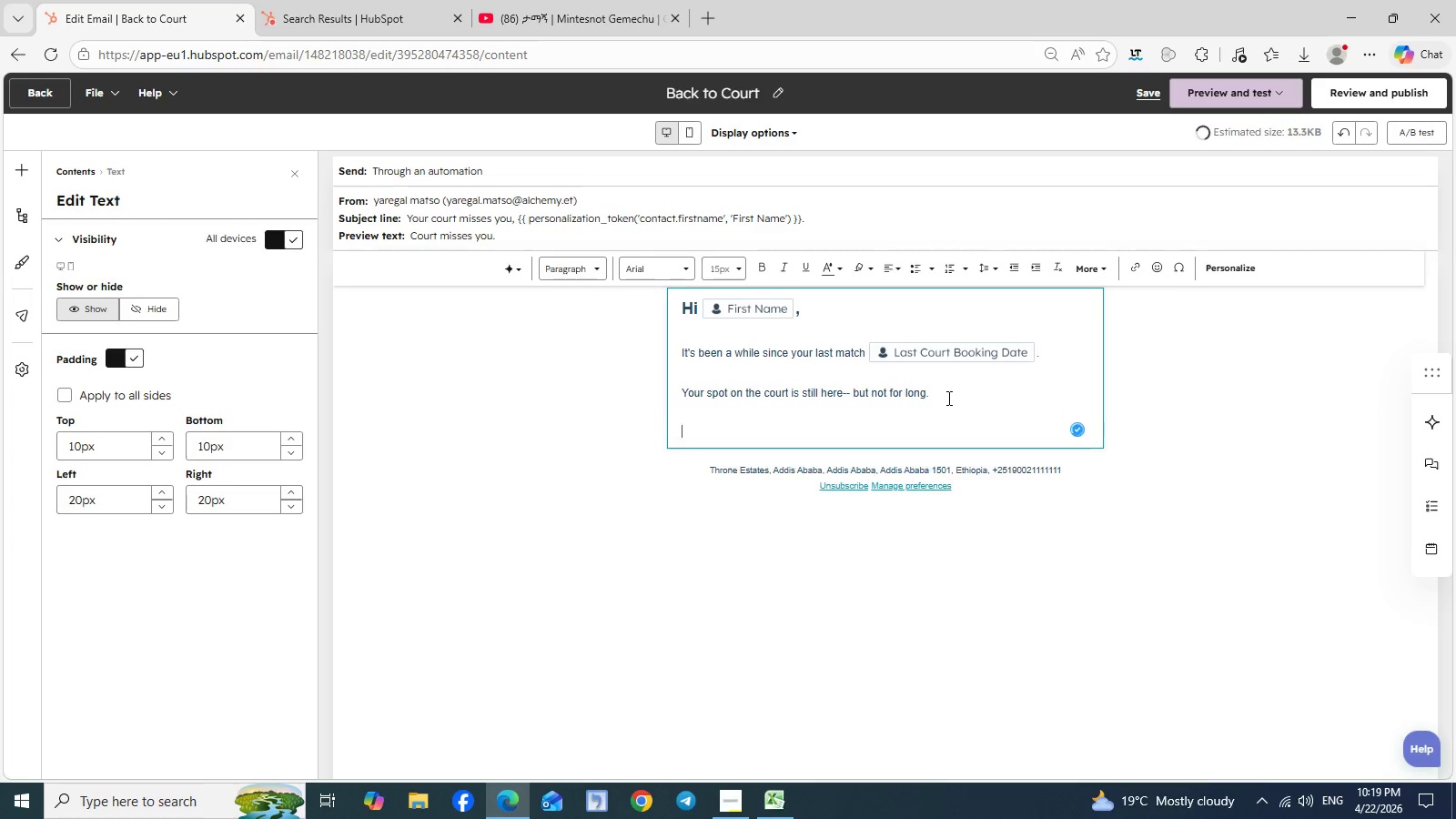 
key(Enter)
 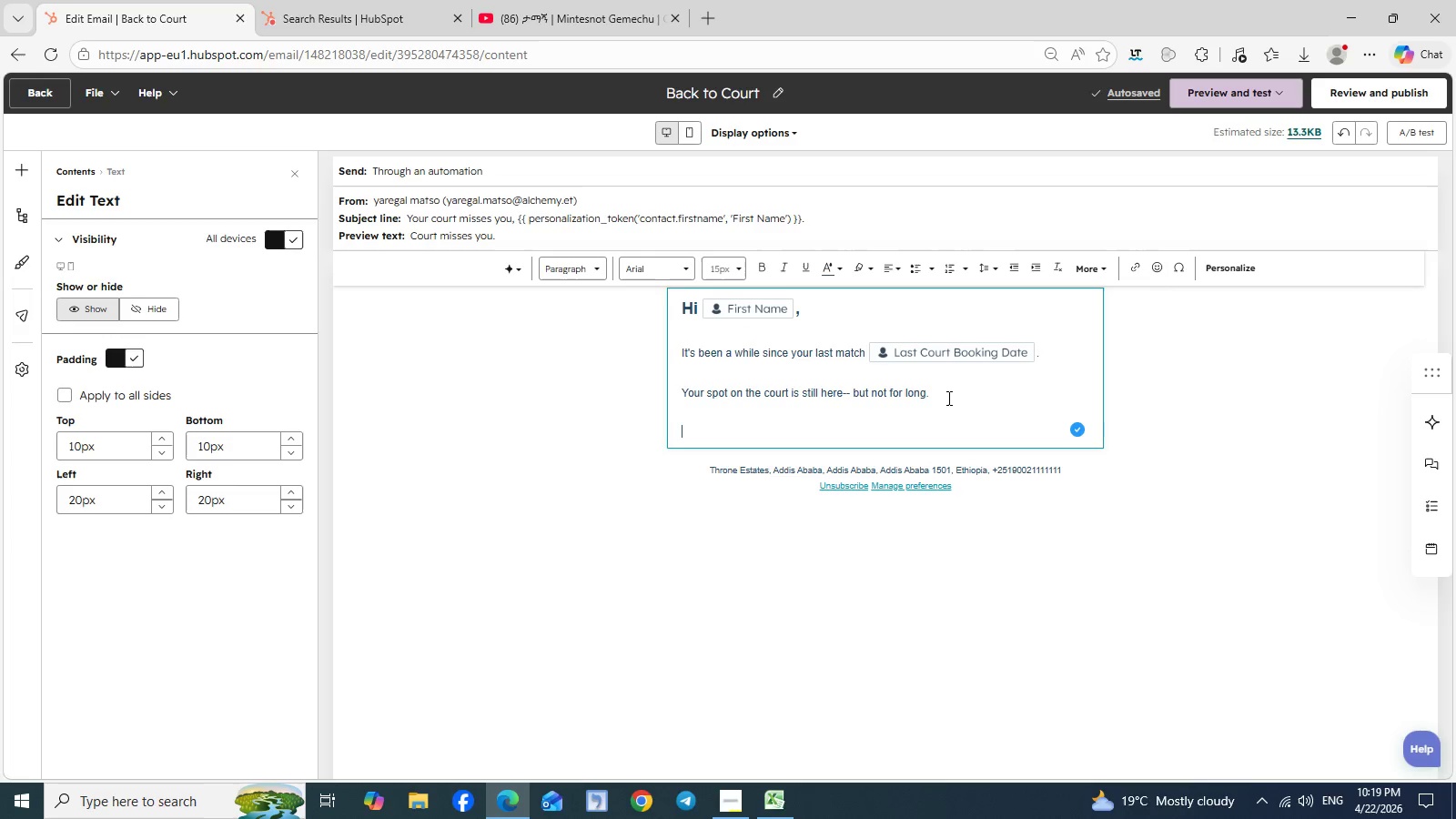 
wait(5.92)
 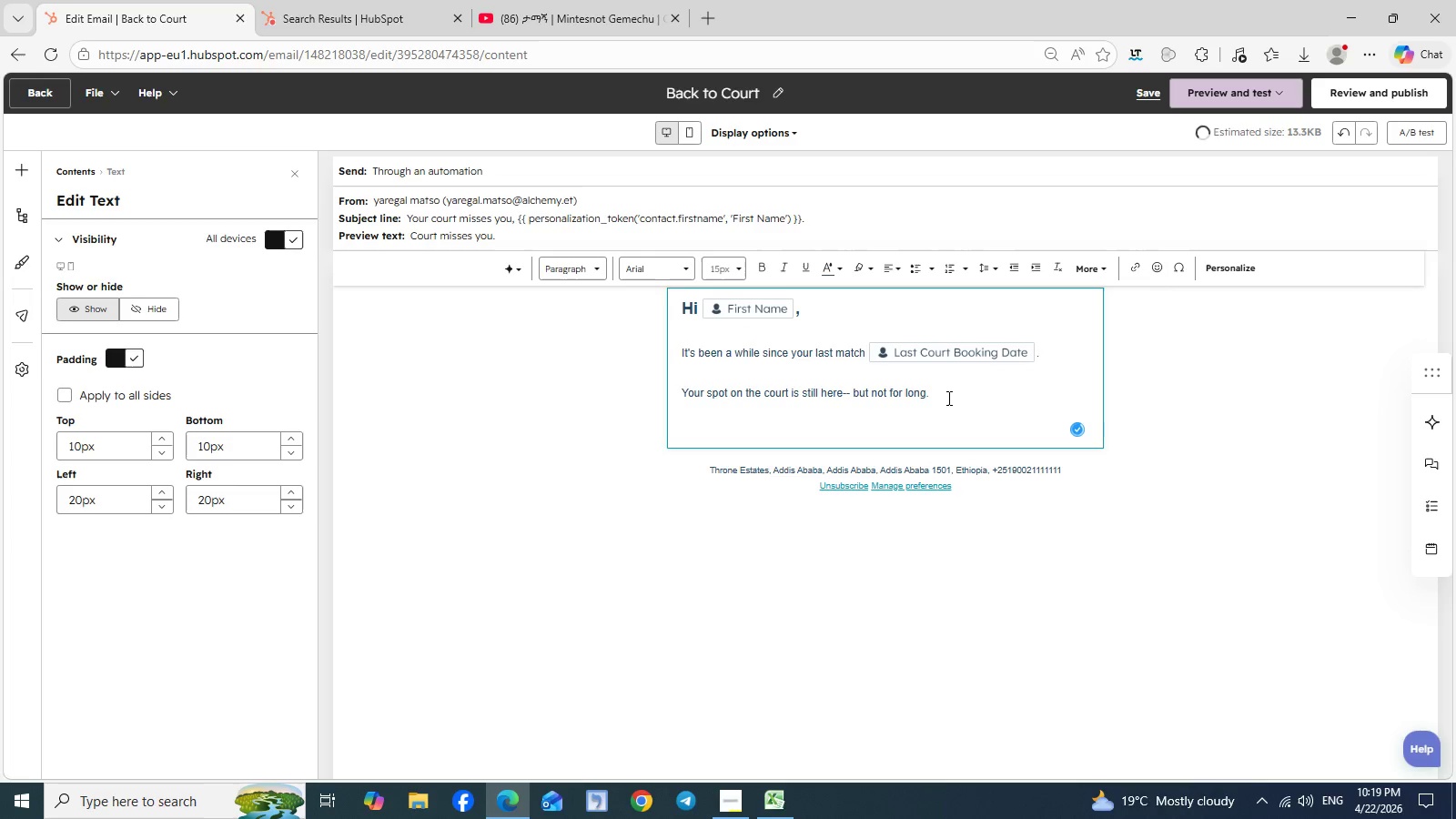 
type(Book within the next 48 hours and unlcok)
 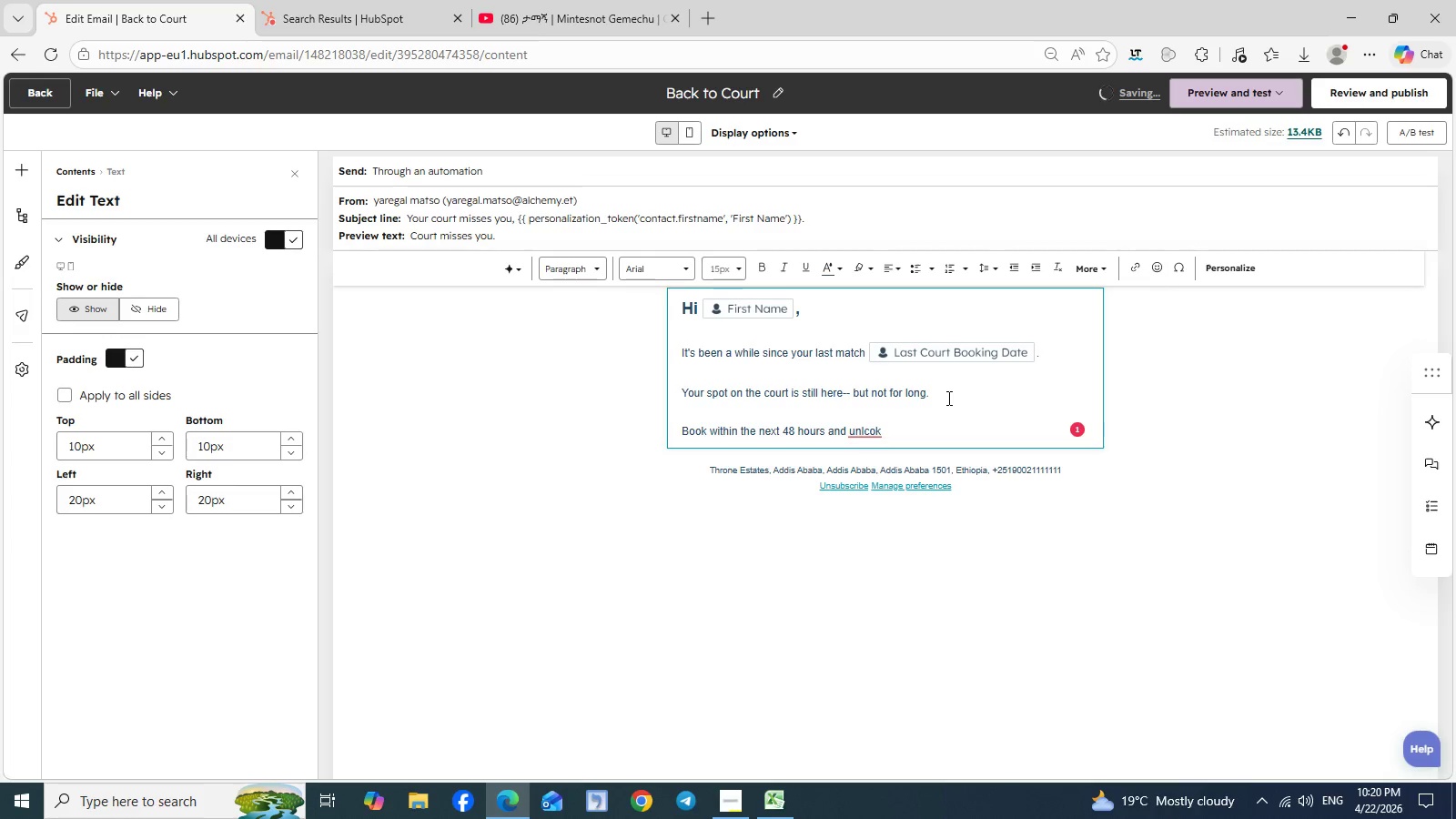 
key(Shift+ShiftRight)
 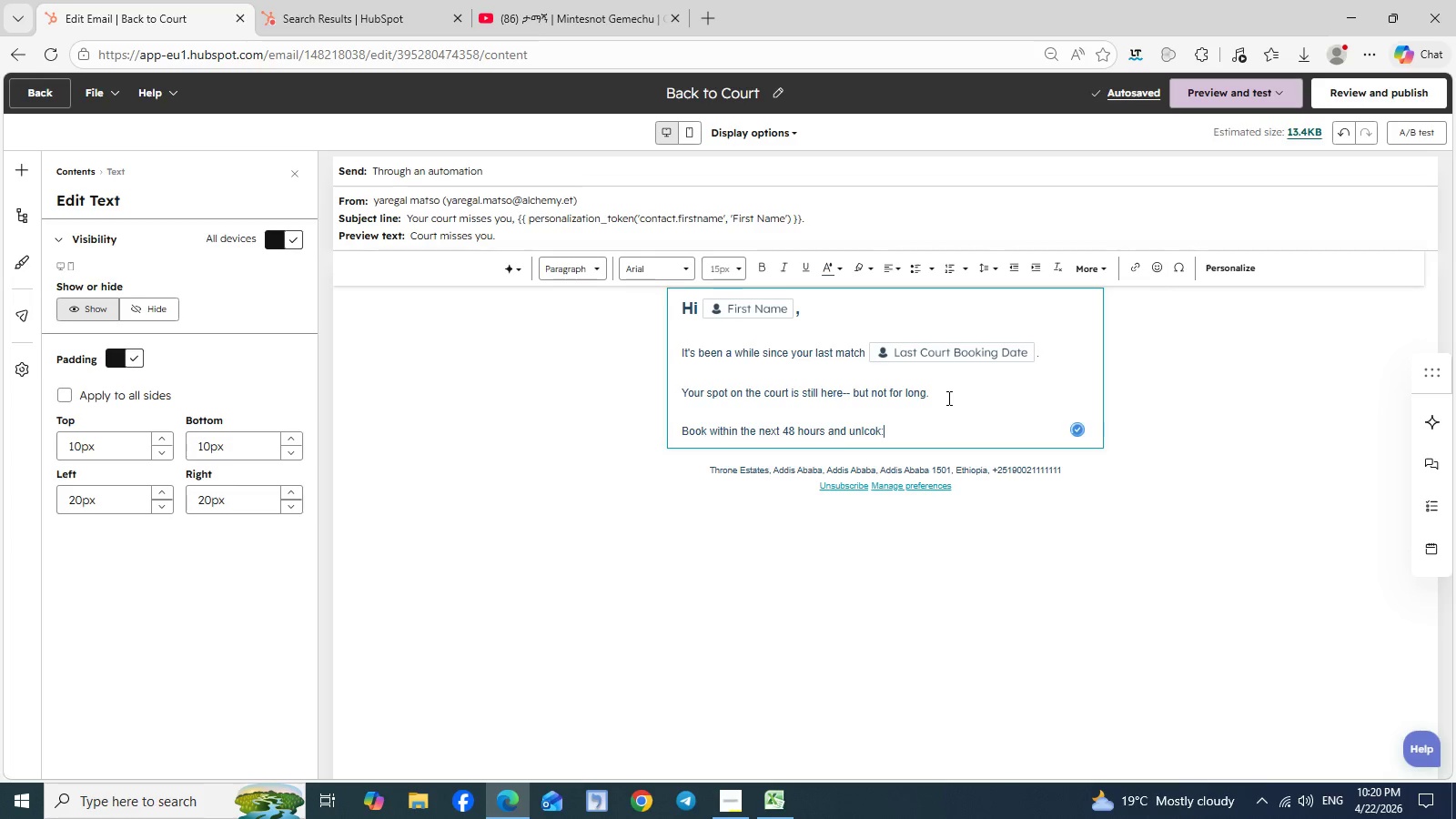 
key(Shift+Semicolon)
 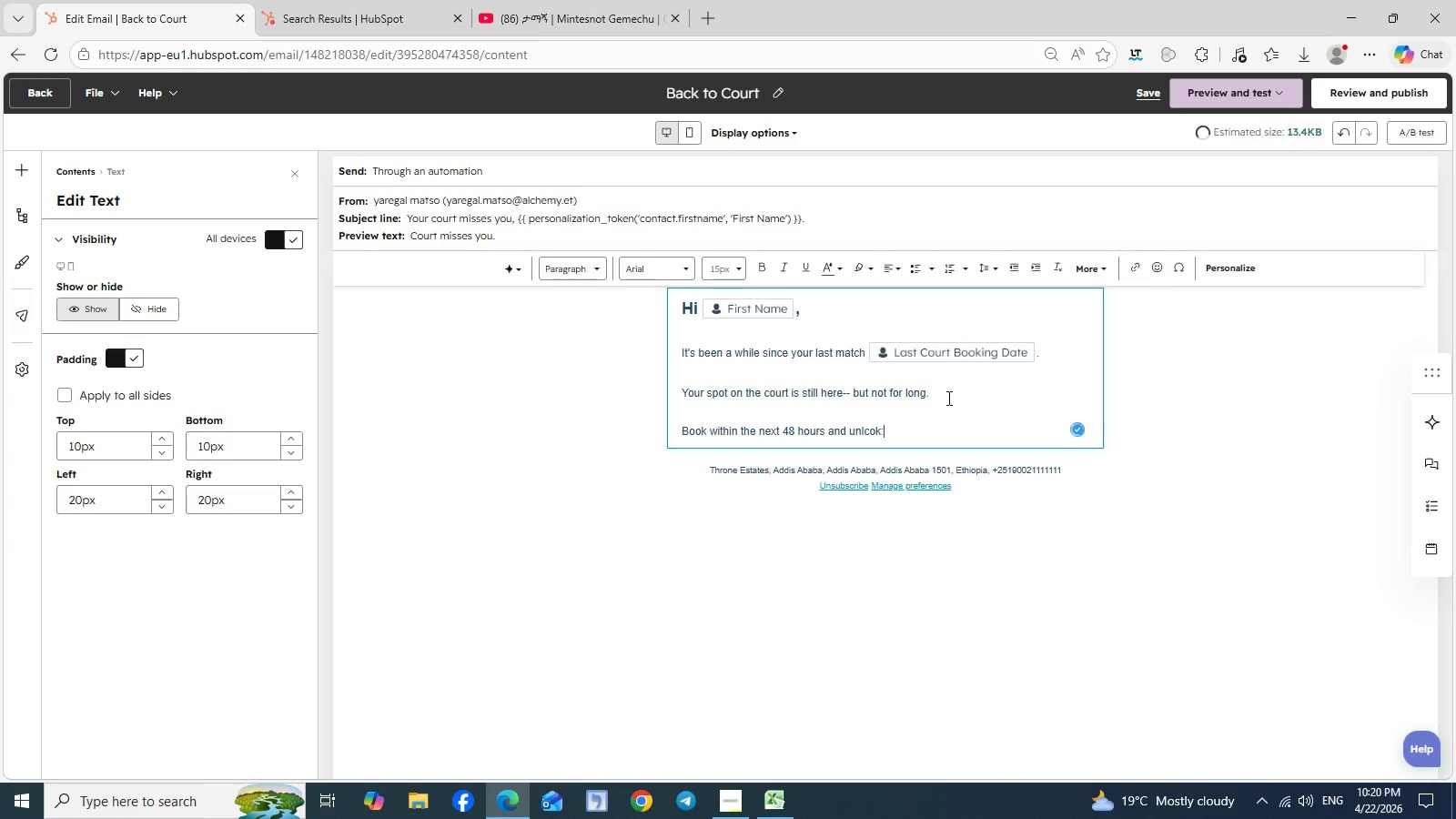 
key(Enter)
 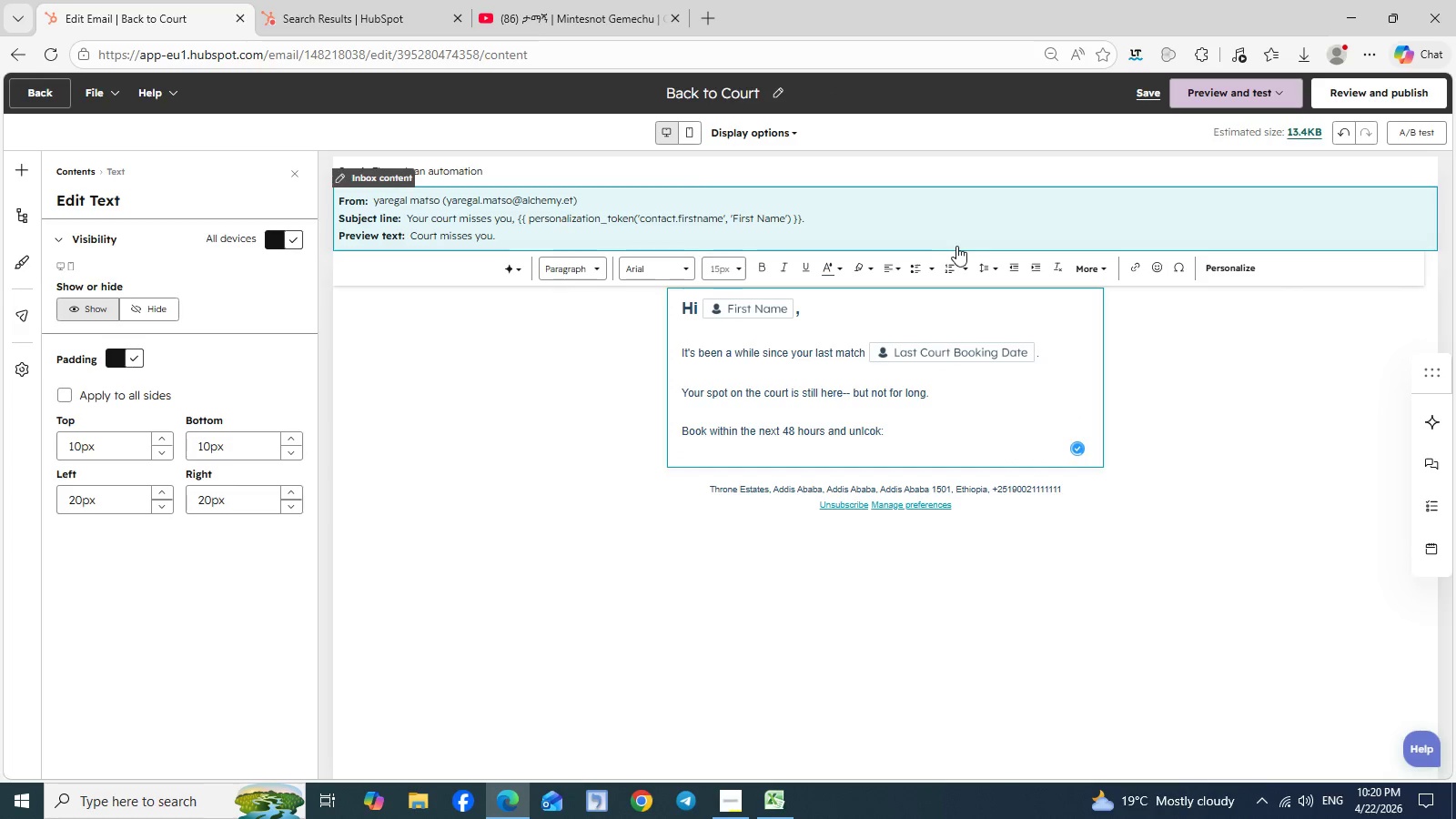 
mouse_move([925, 270])
 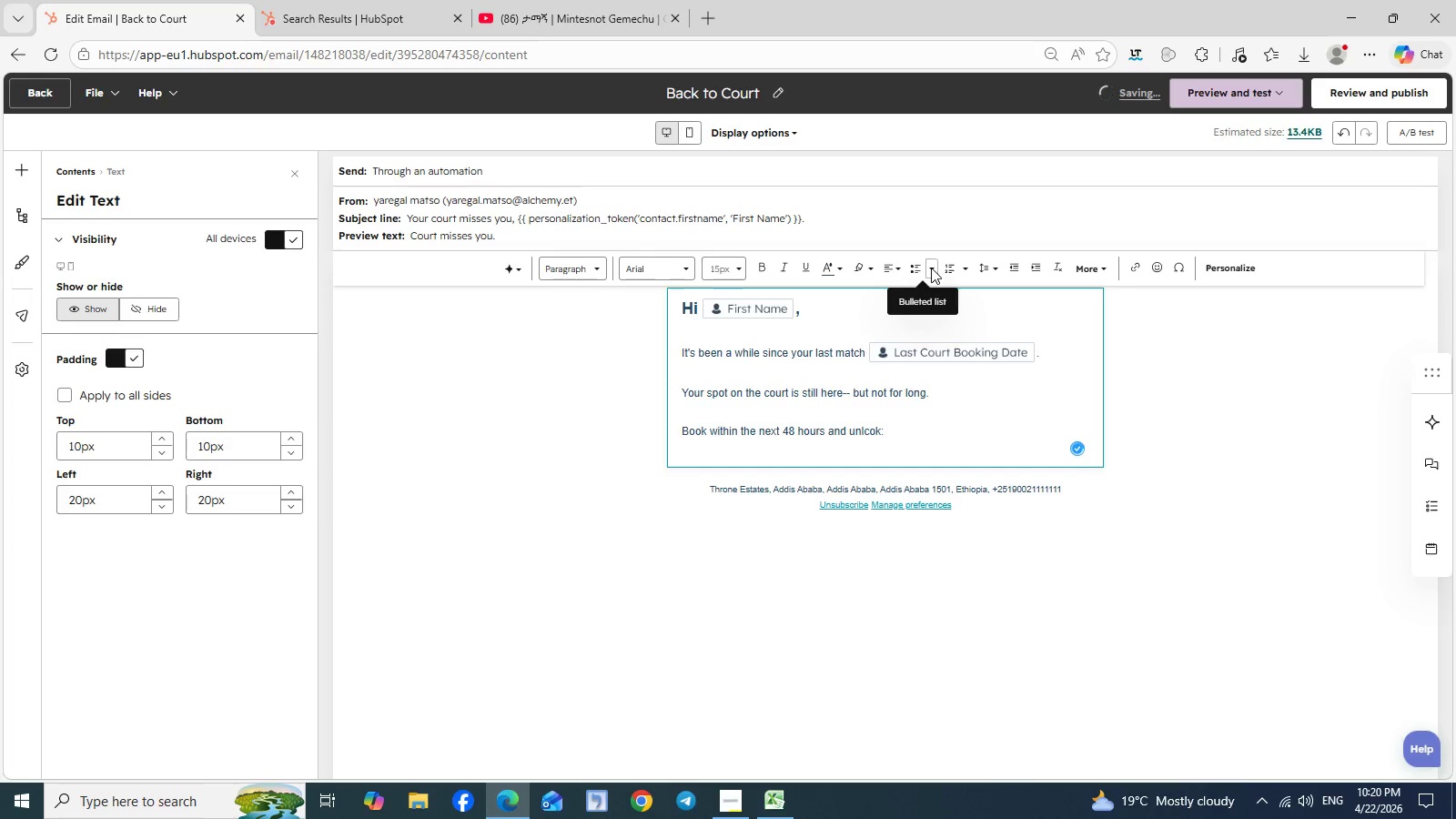 
left_click([931, 268])
 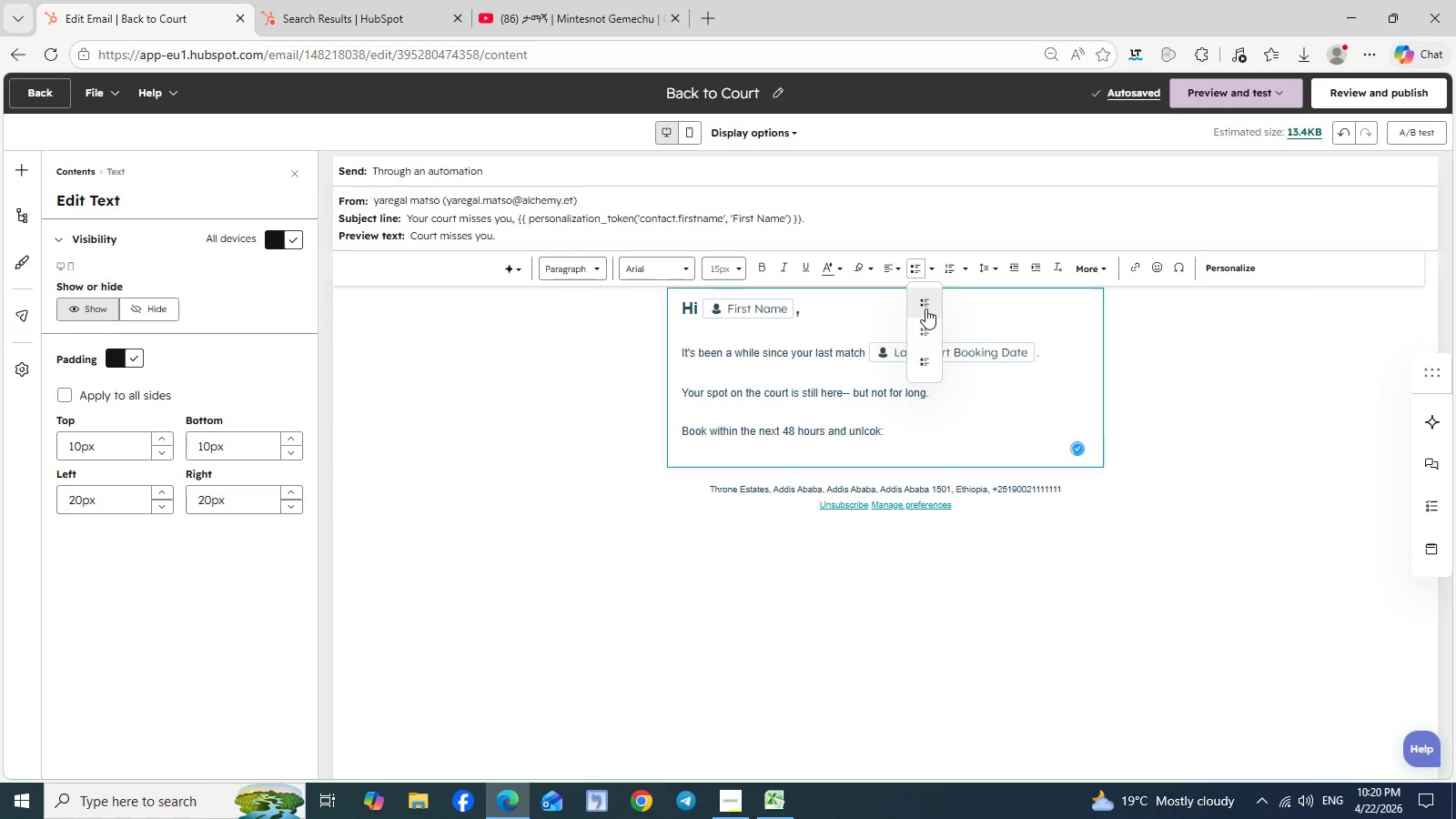 
left_click([925, 308])
 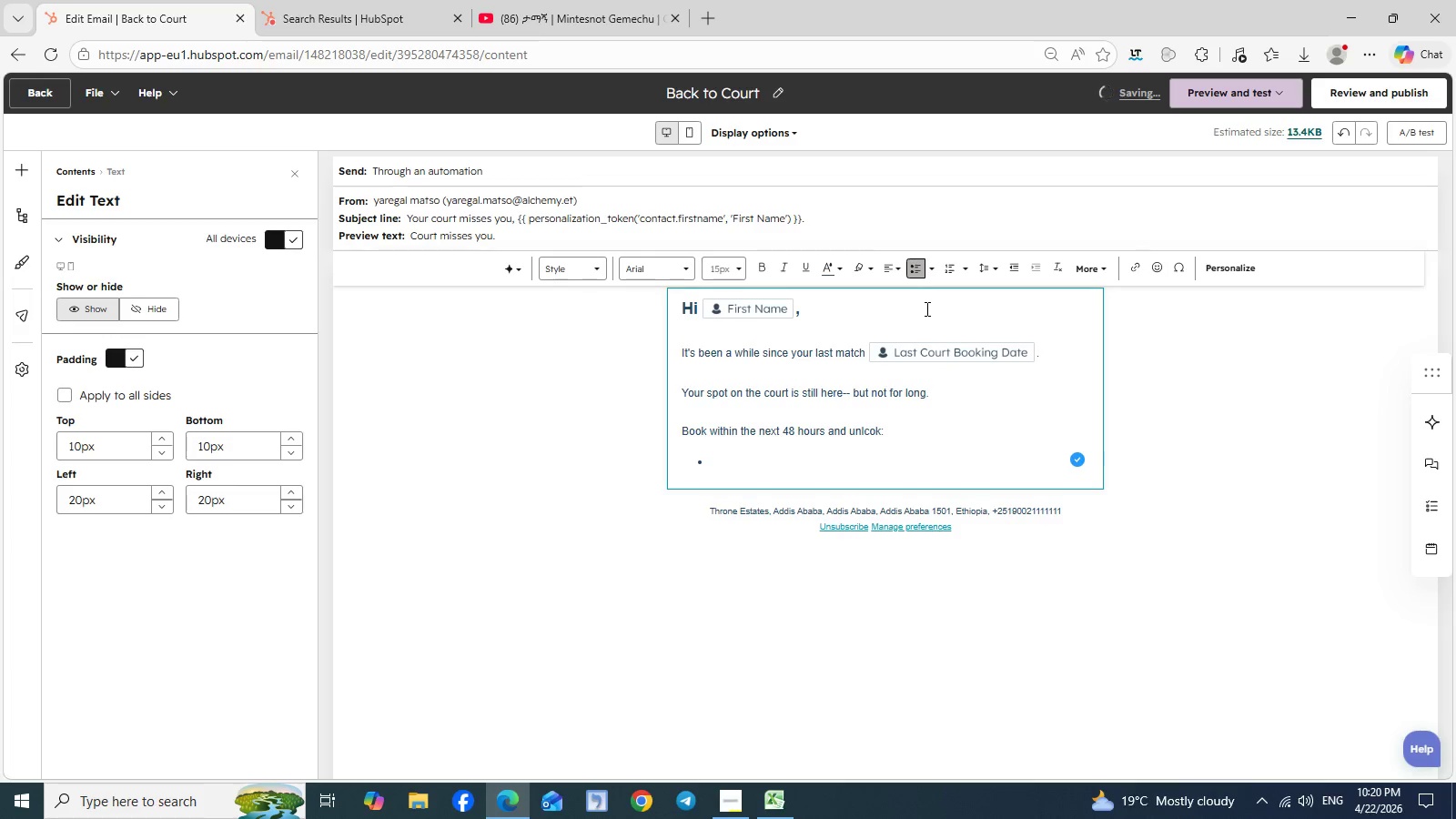 
wait(5.77)
 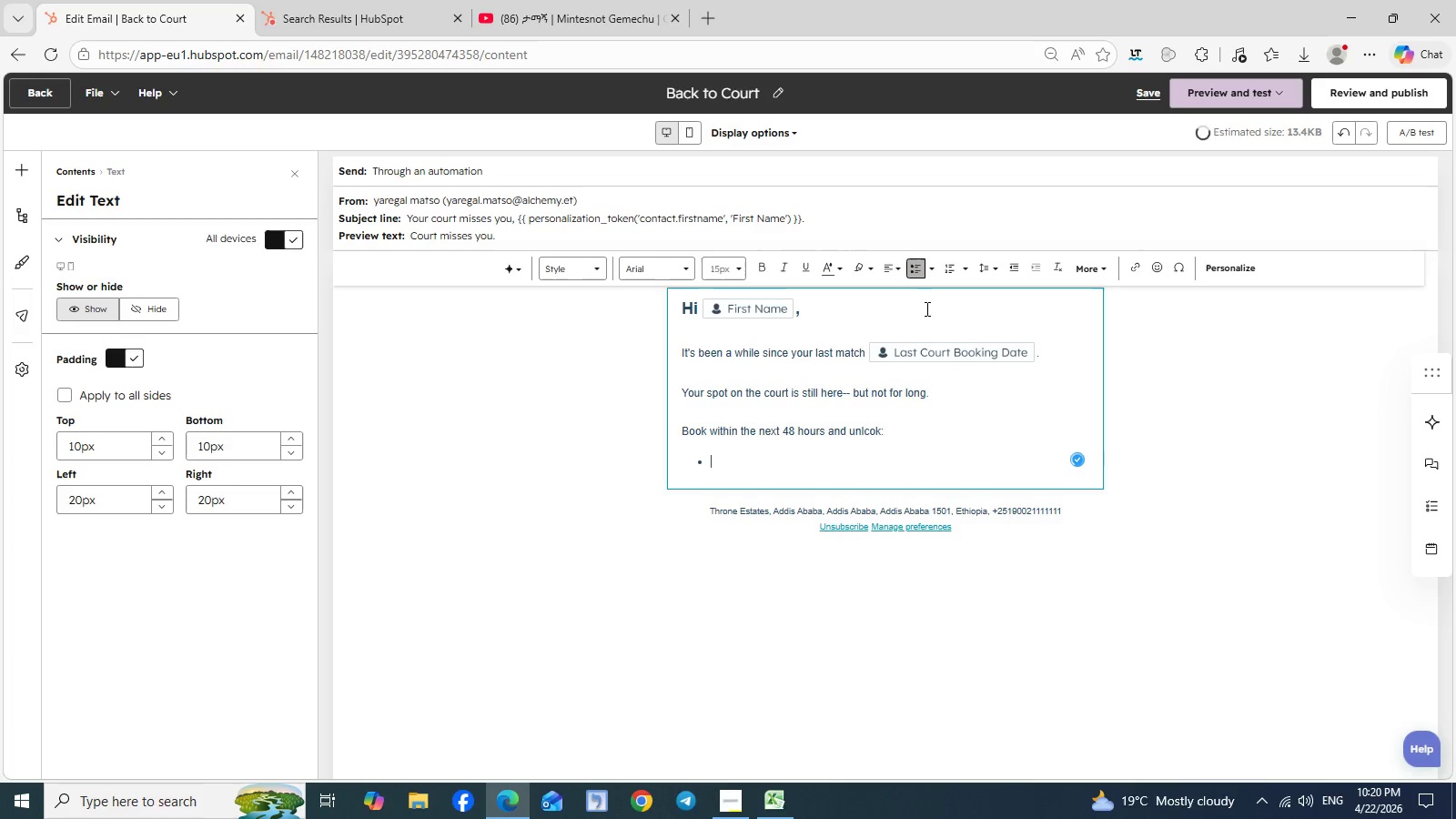 
type(Priorty court selection)
 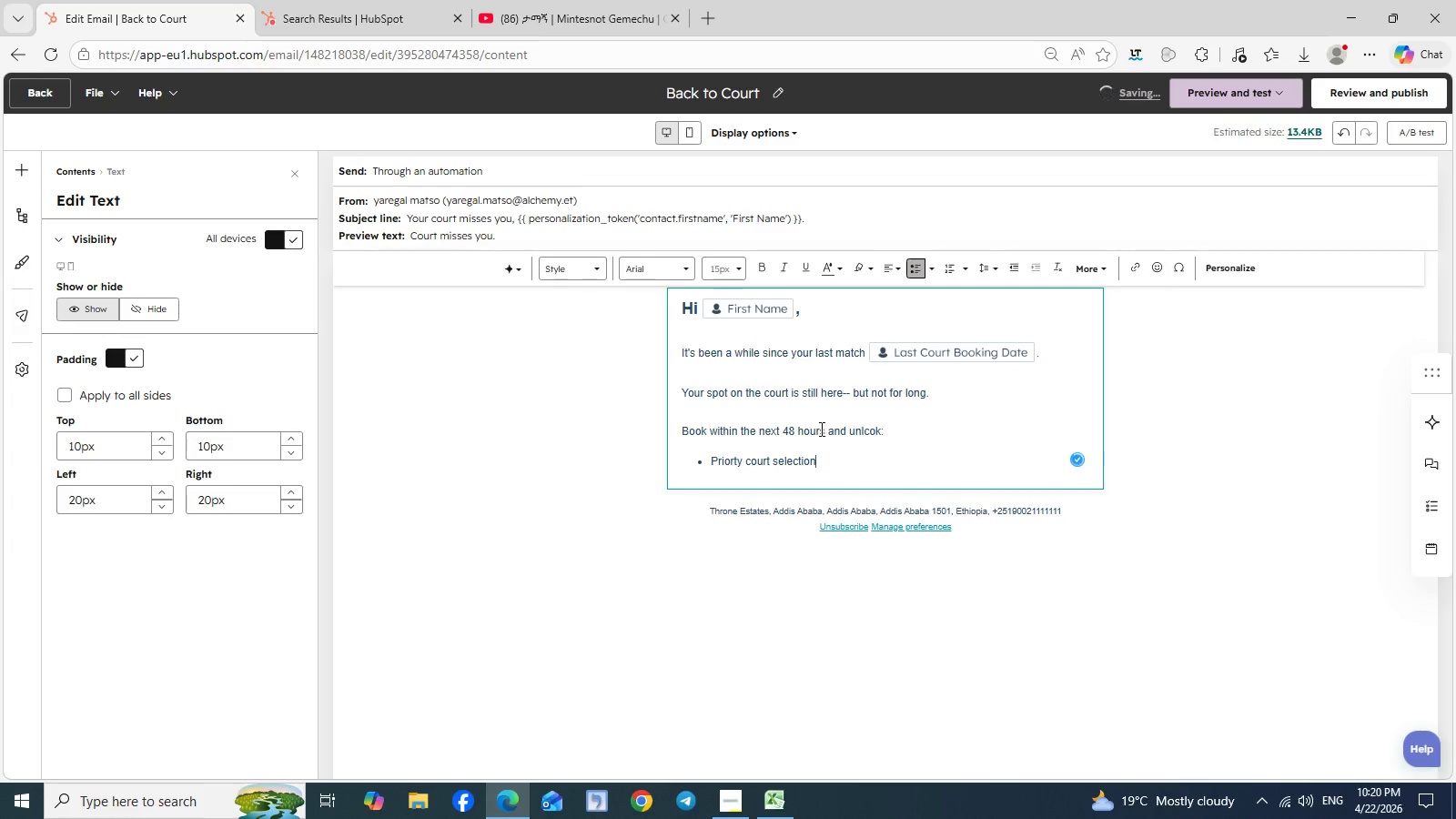 
wait(5.45)
 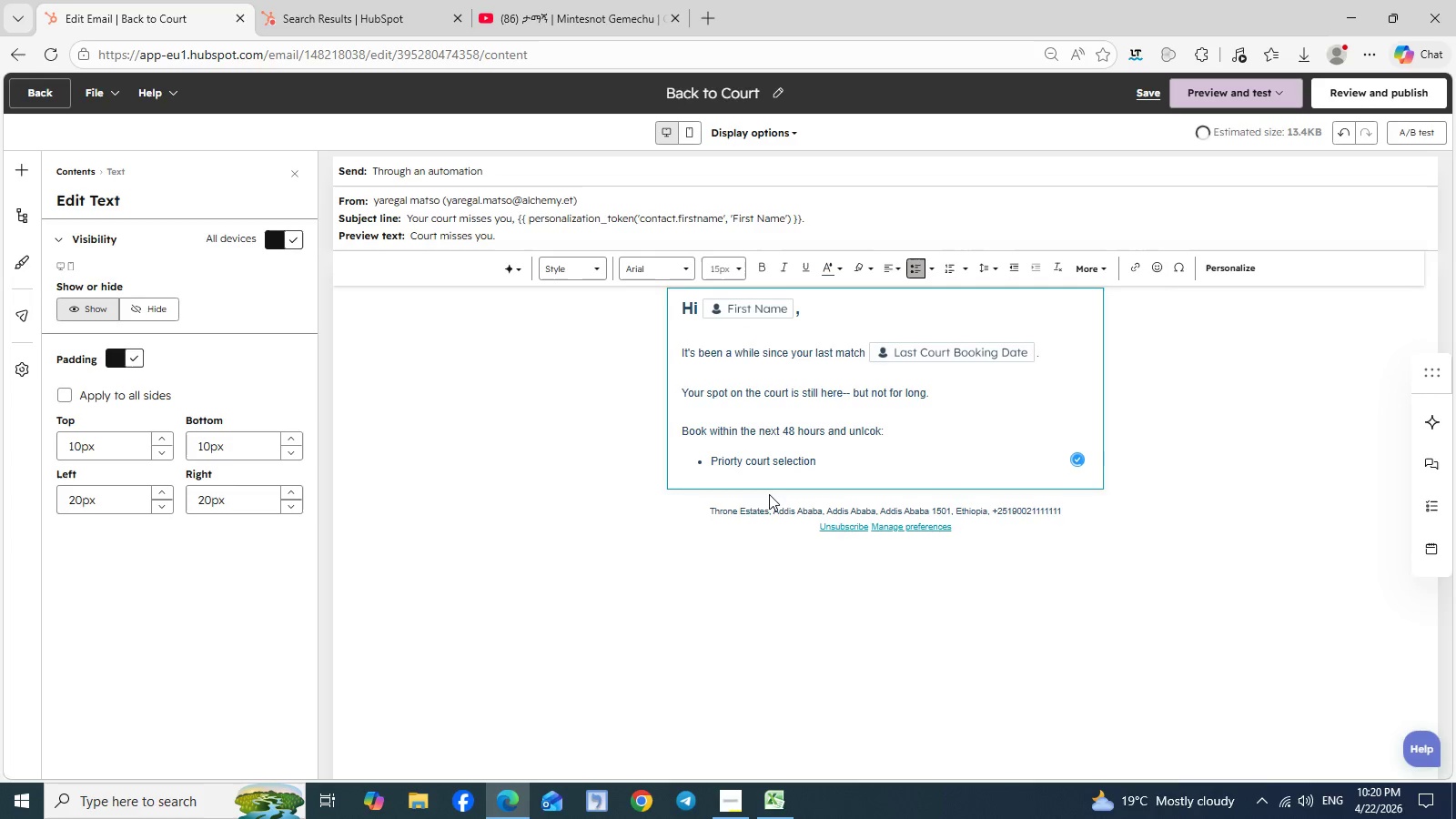 
key(Enter)
 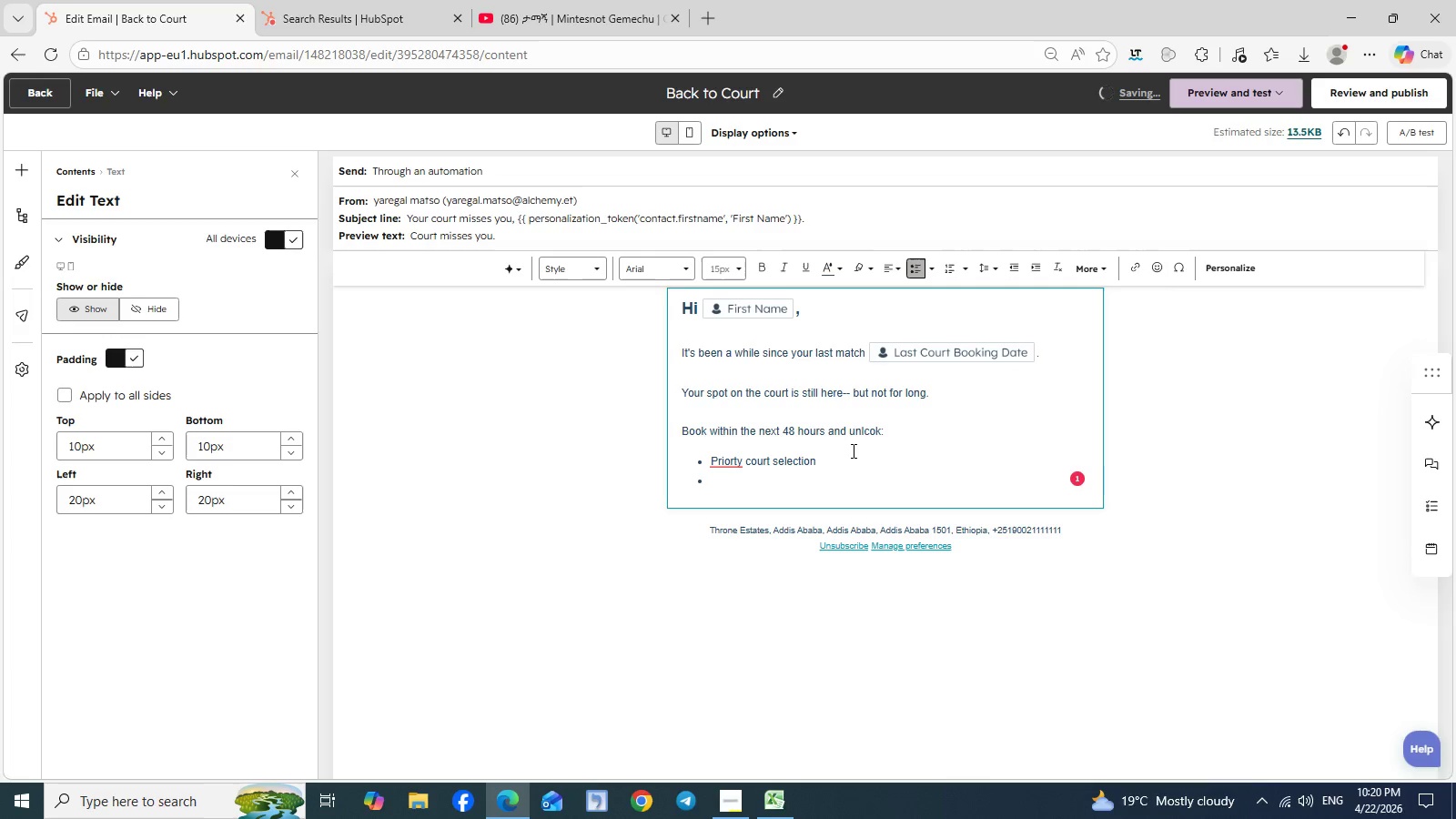 
wait(5.31)
 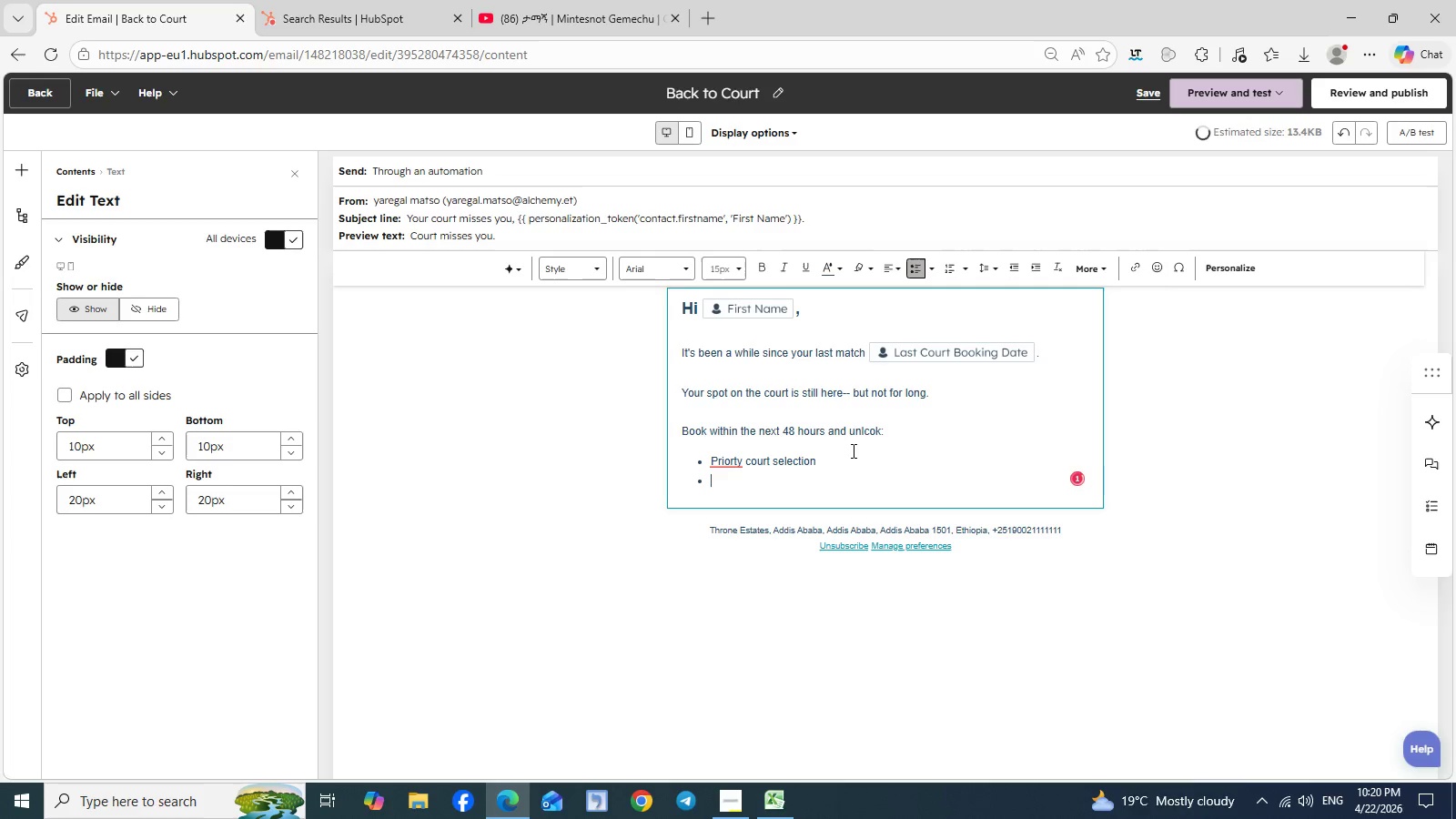 
type(Complimentary guest )
 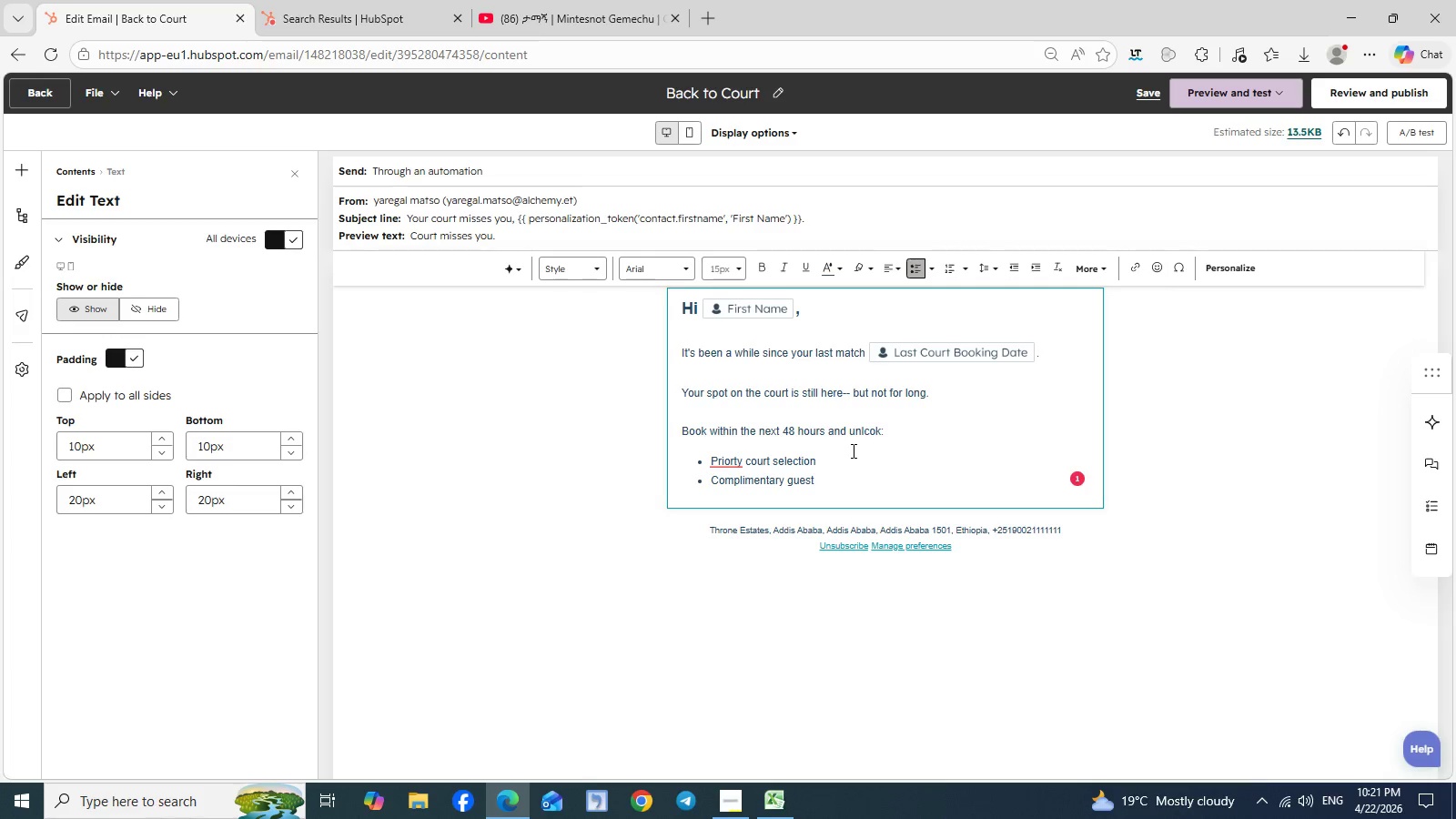 
type(pass)
 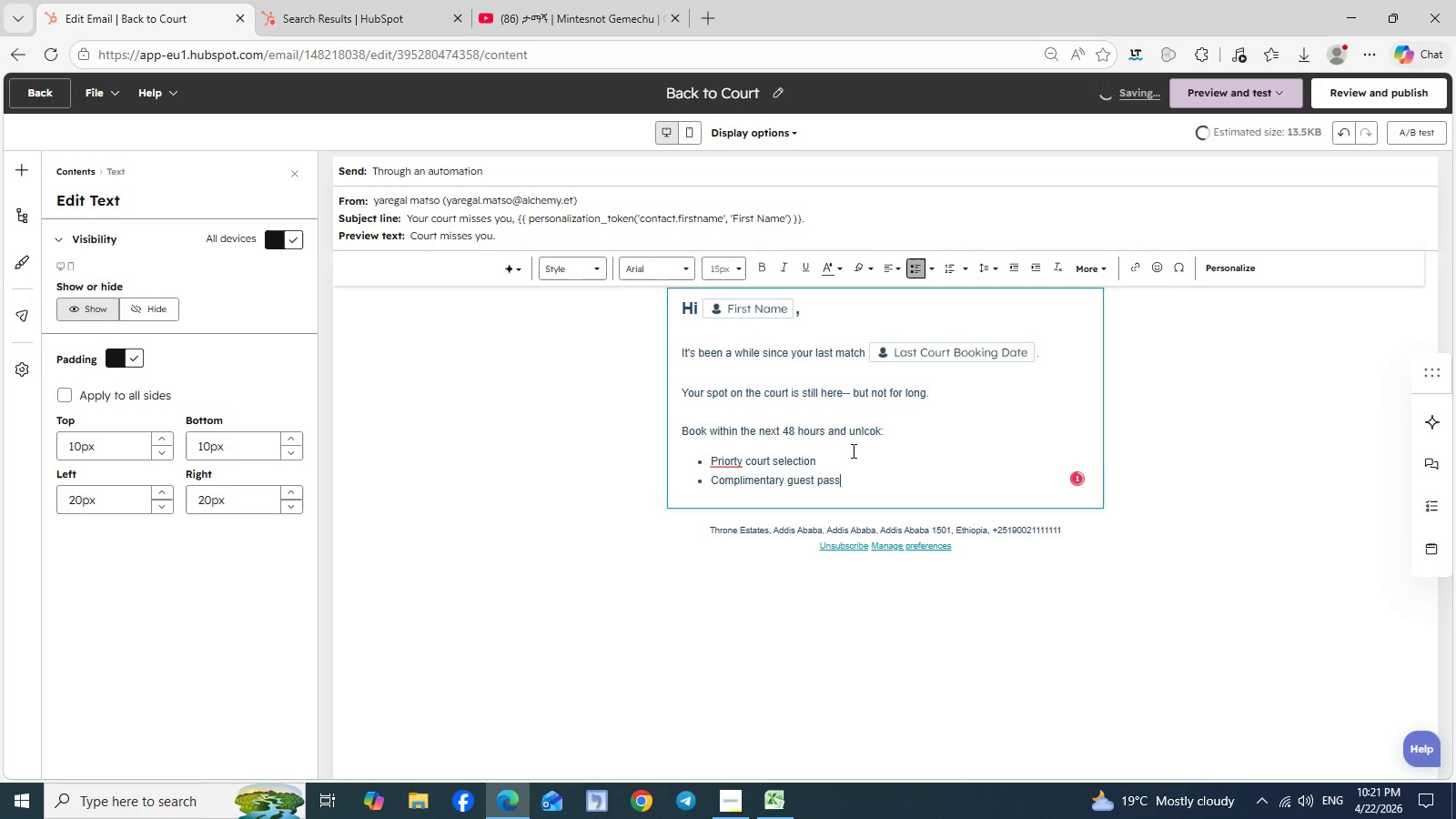 
key(Enter)
 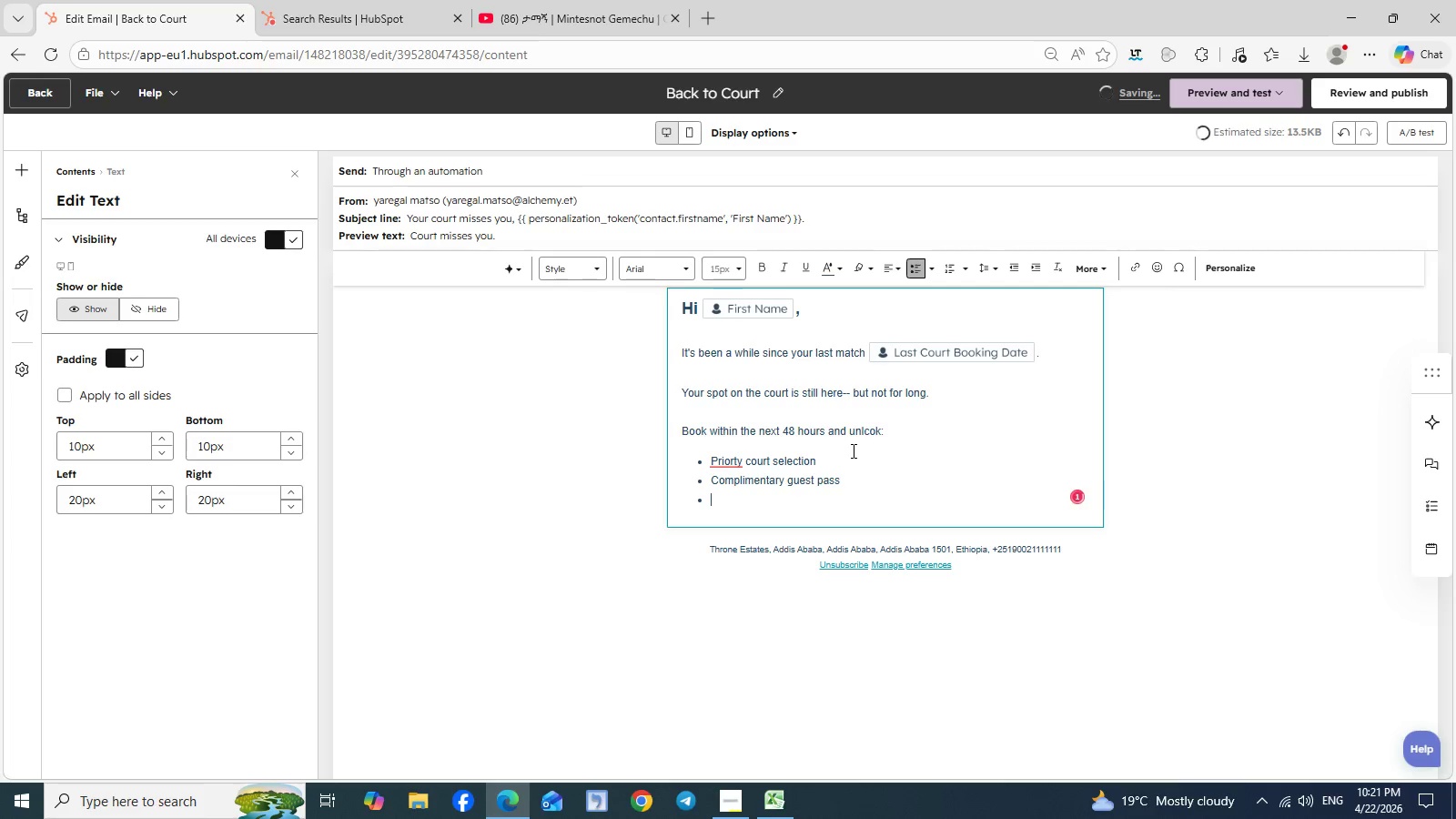 
key(Enter)
 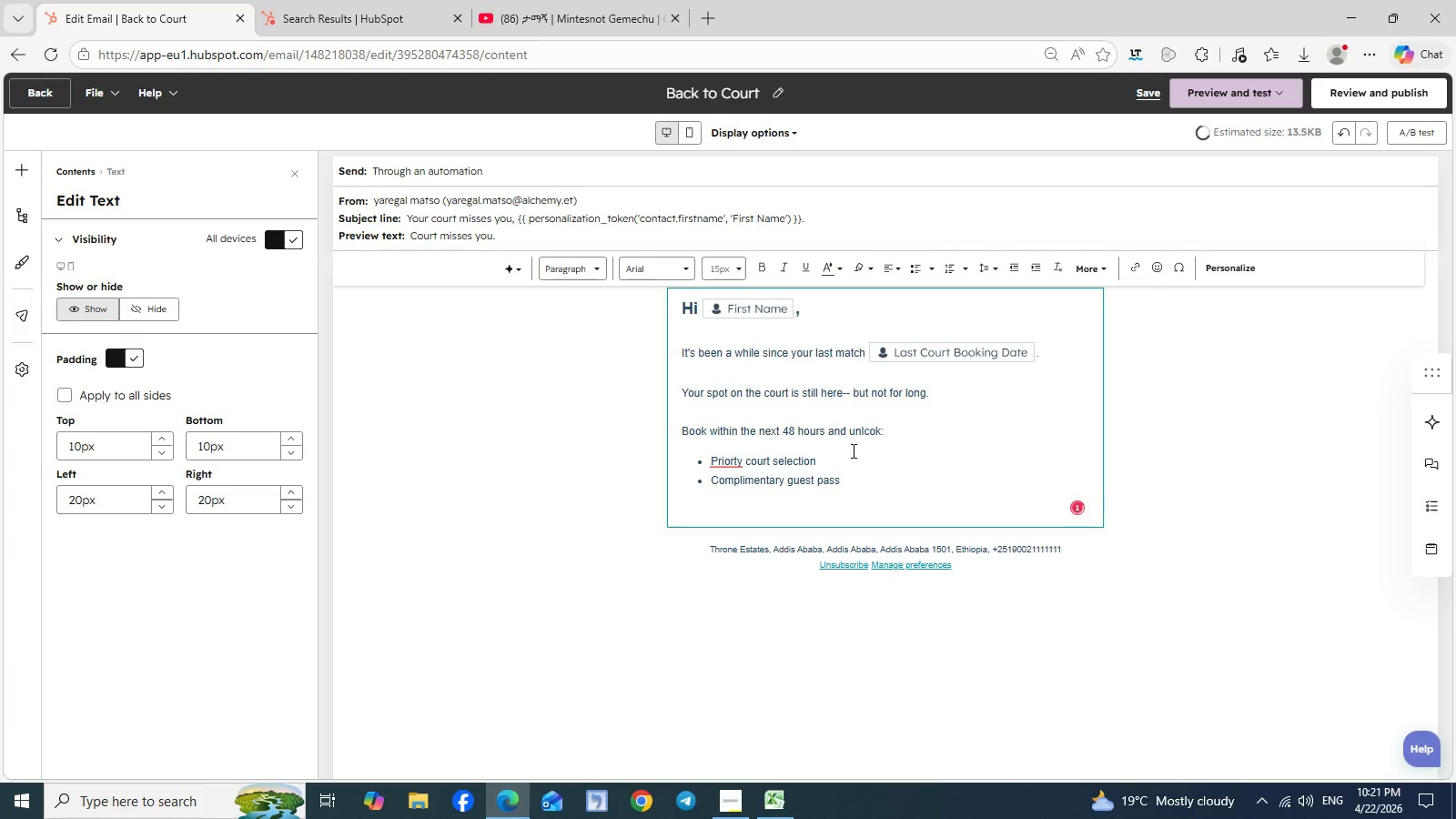 
type(Lets')
key(Backspace)
key(Backspace)
type('s get you back in the game.)
 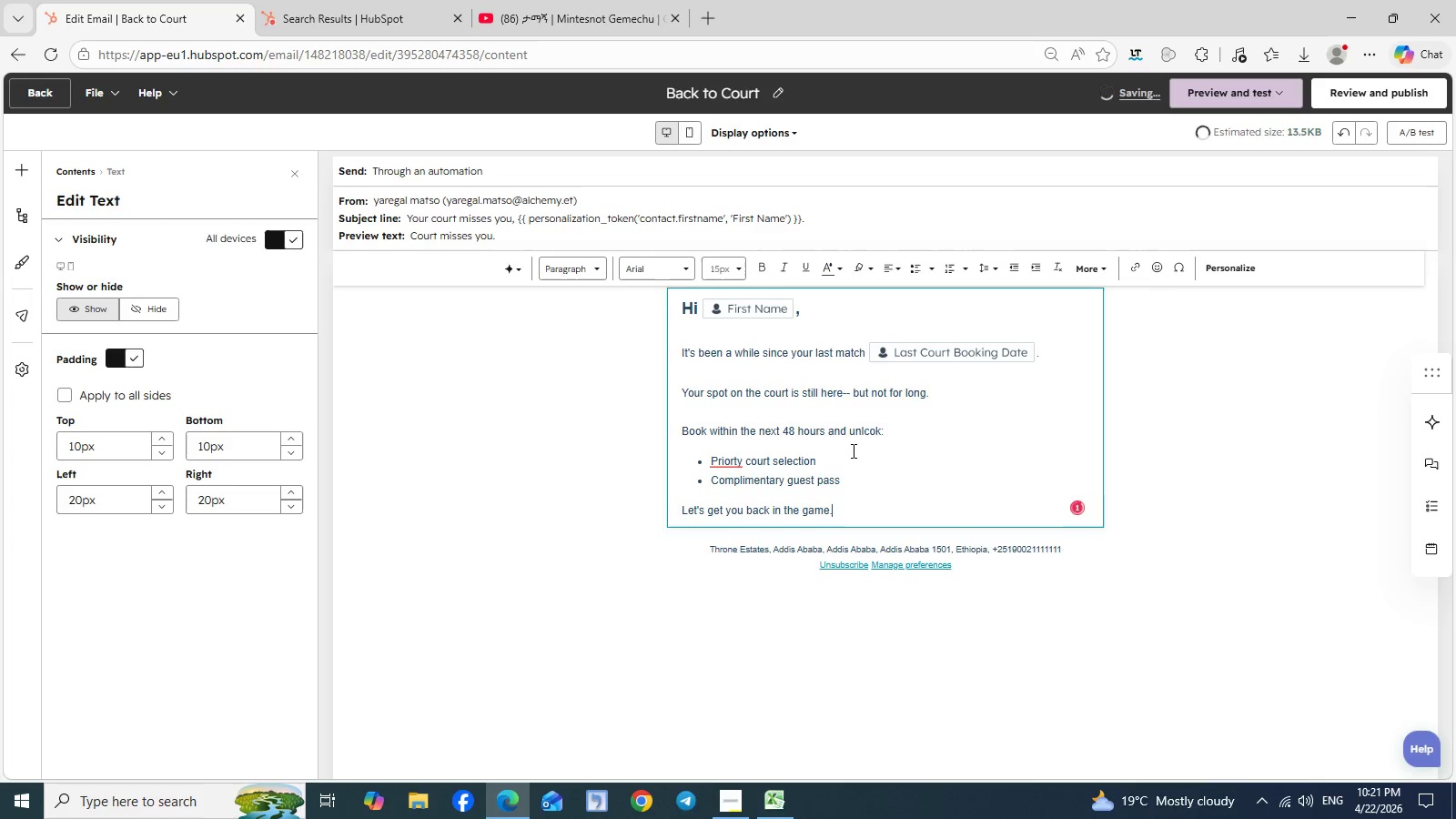 
key(Enter)
 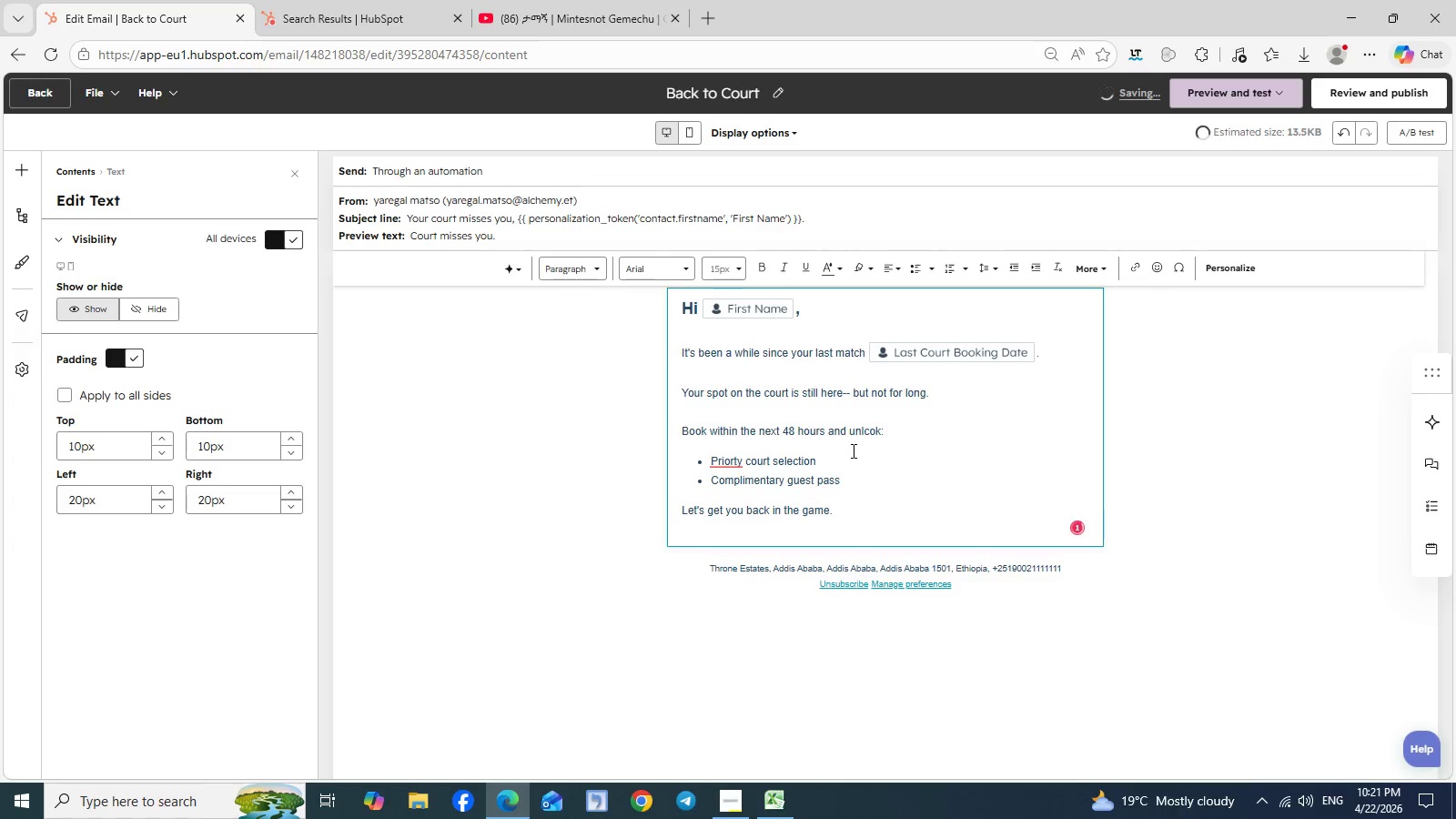 
key(Enter)
 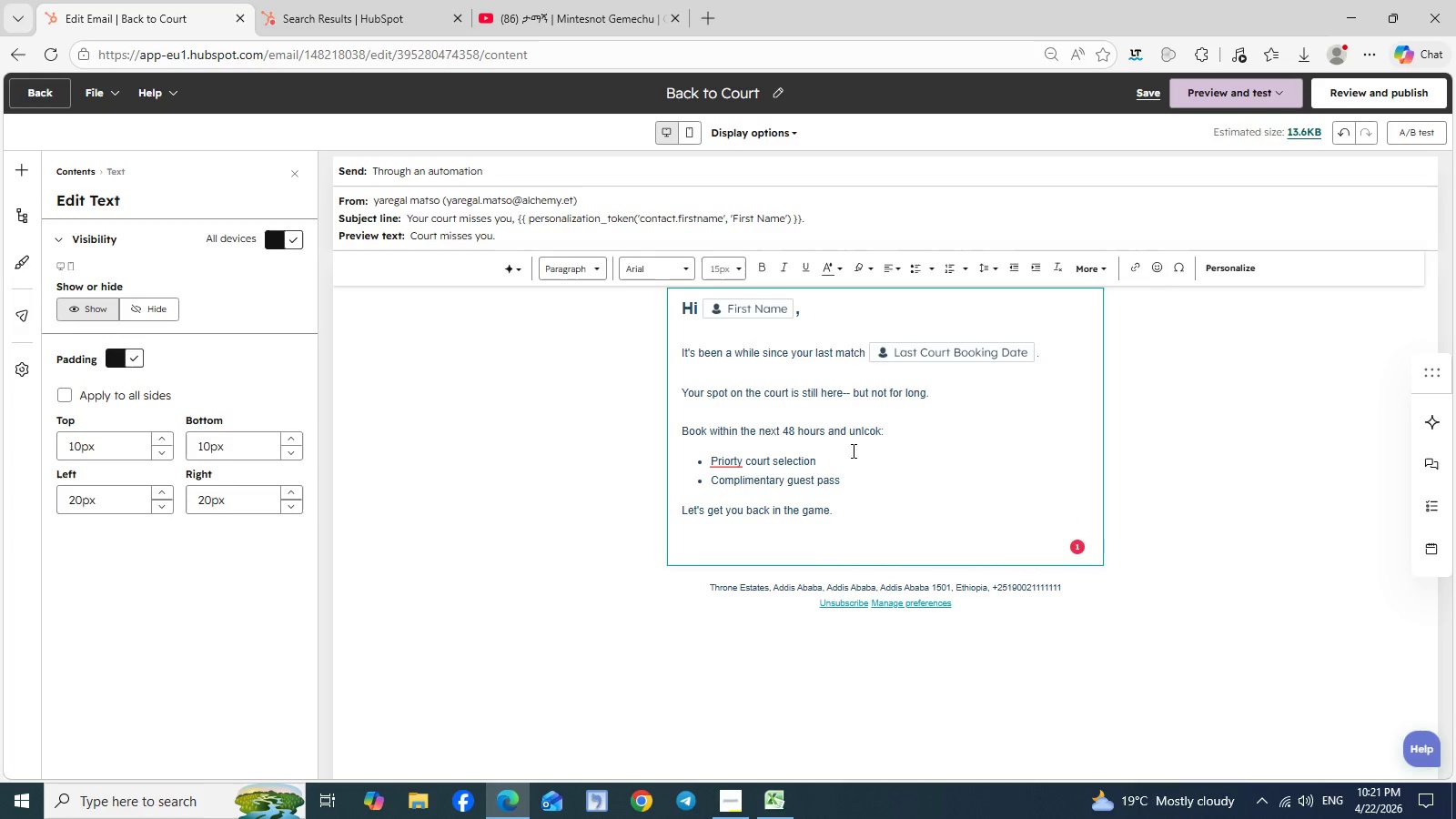 
type(Return to play.)
 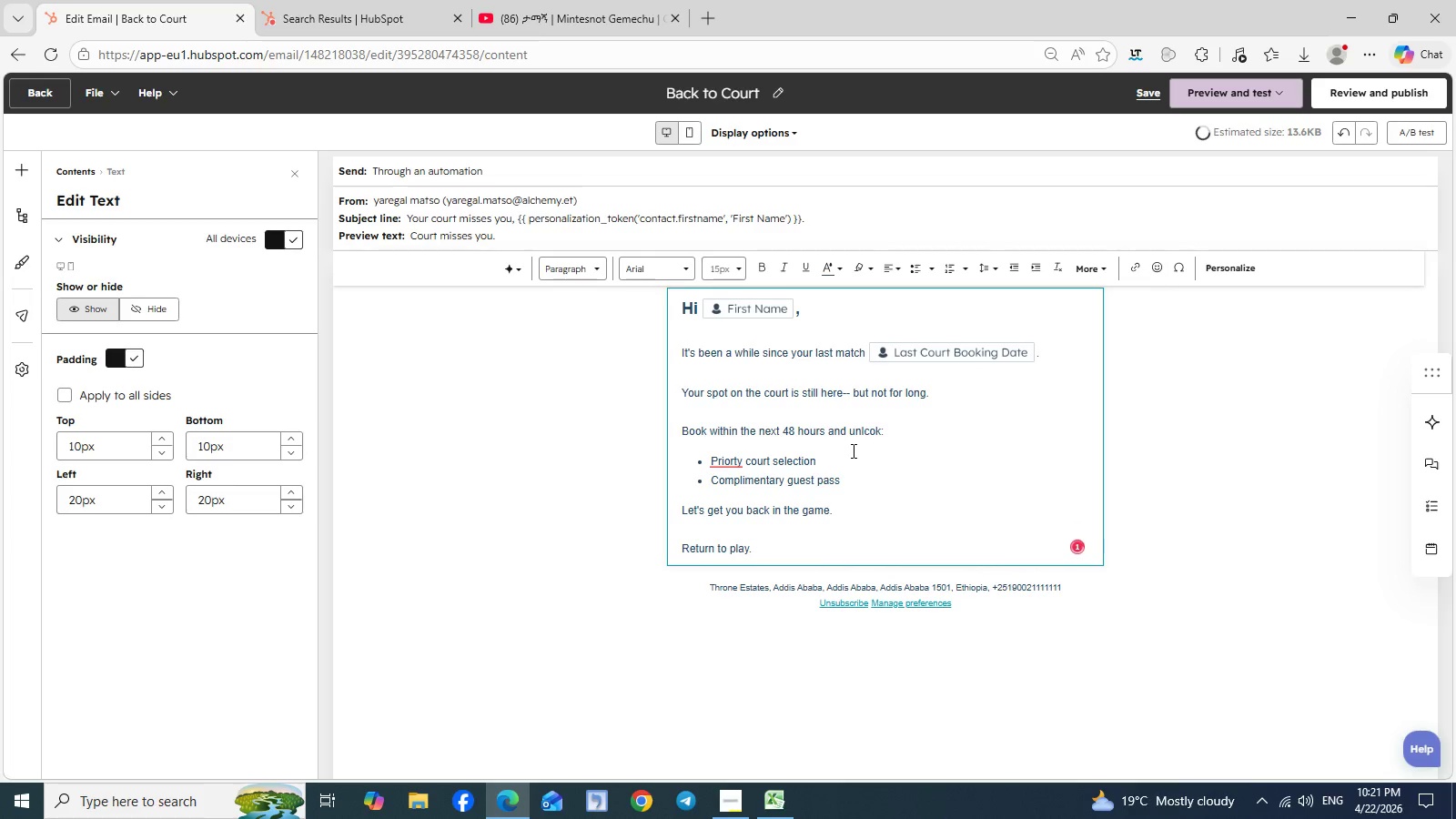 
key(Enter)
 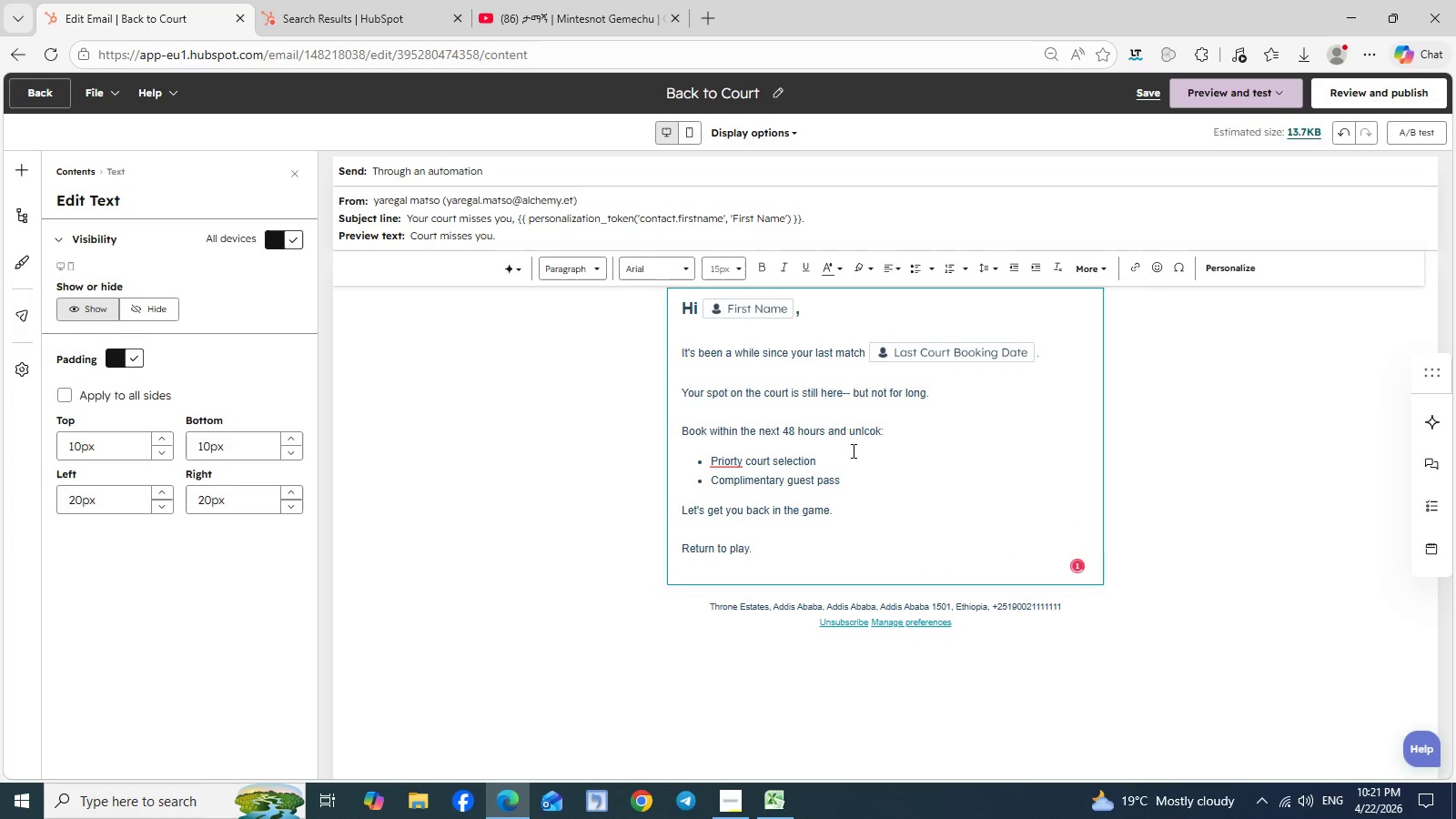 
key(Enter)
 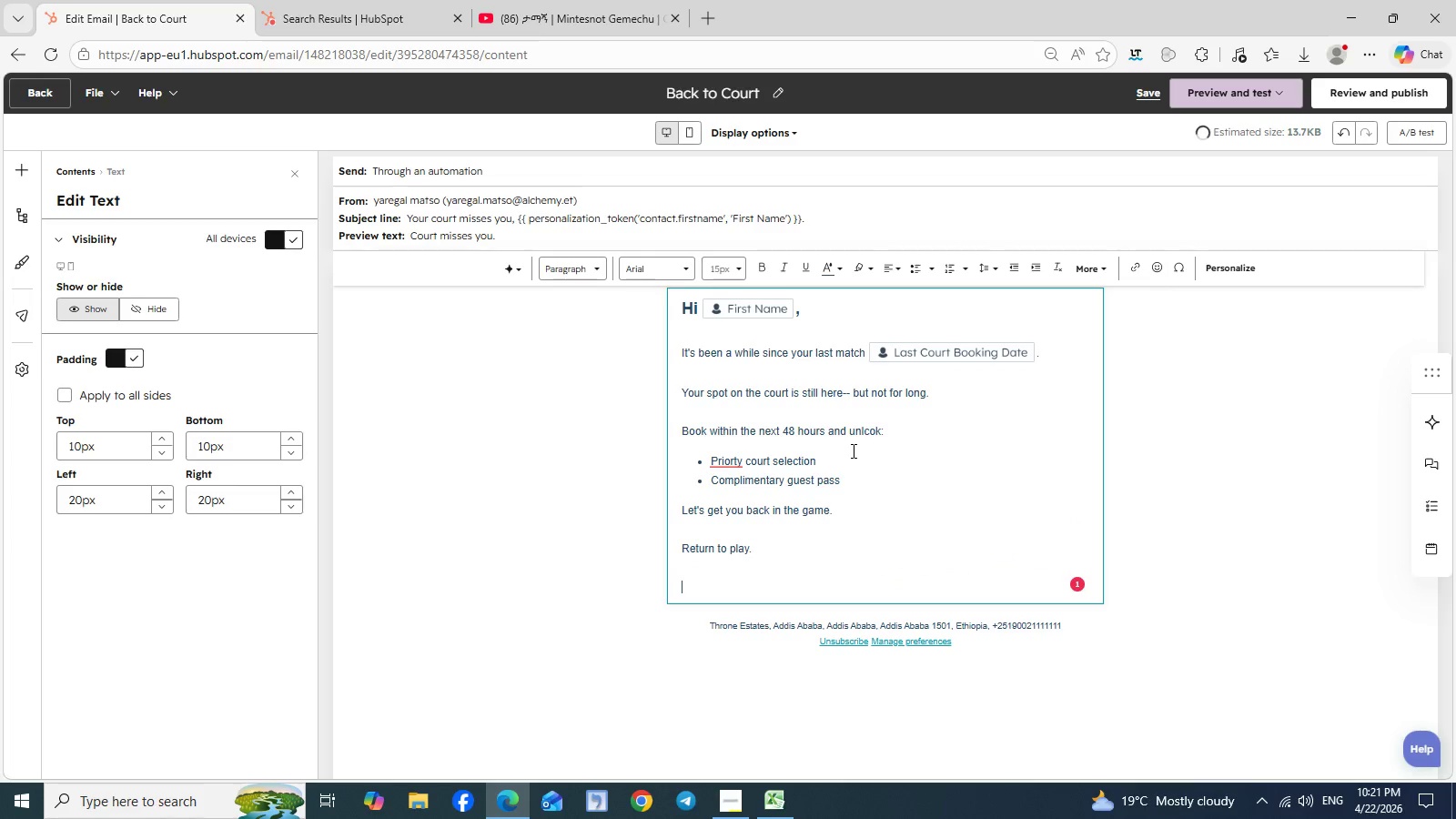 
type(TopSpin Team.)
 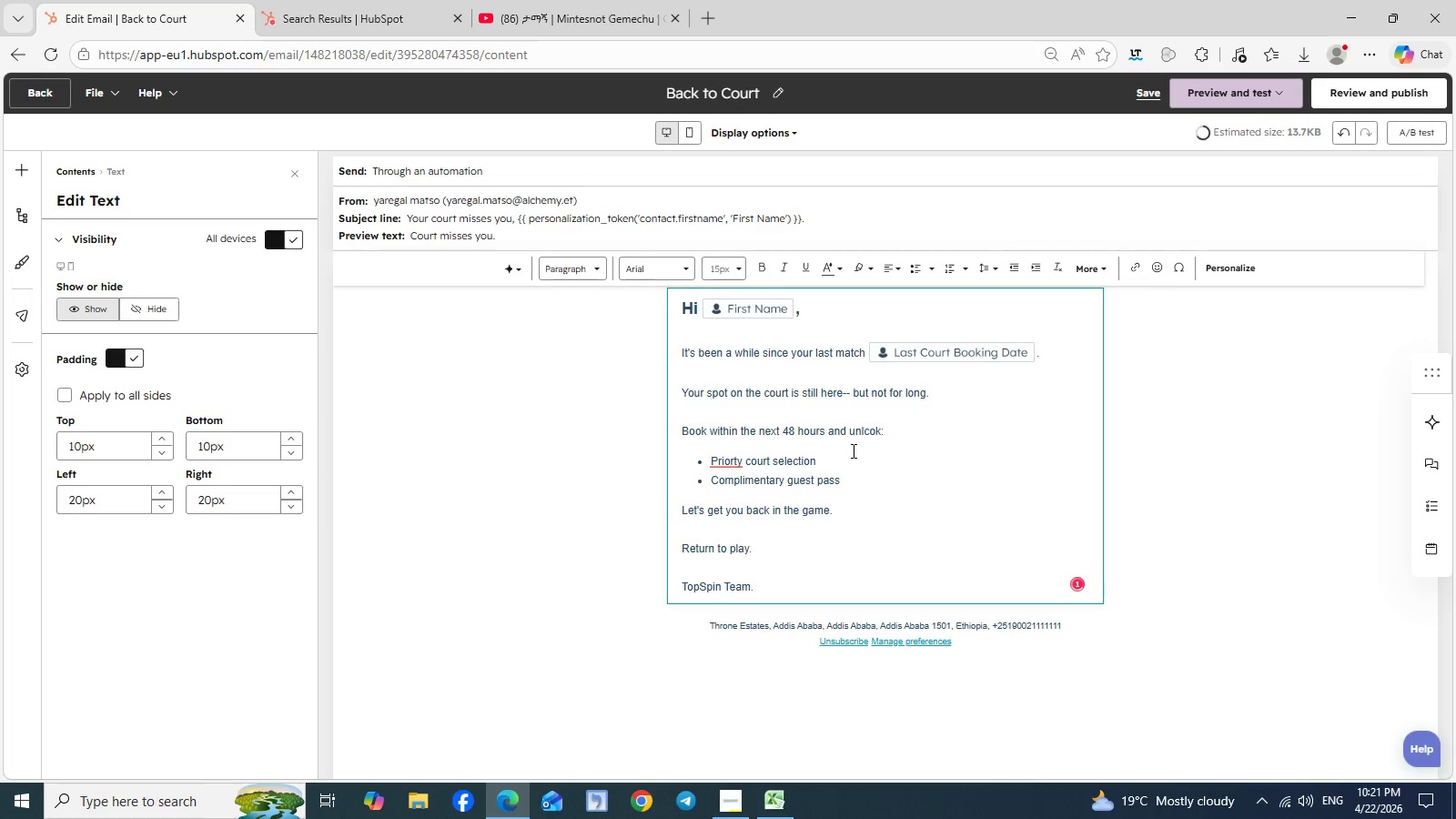 
left_click([727, 462])
 